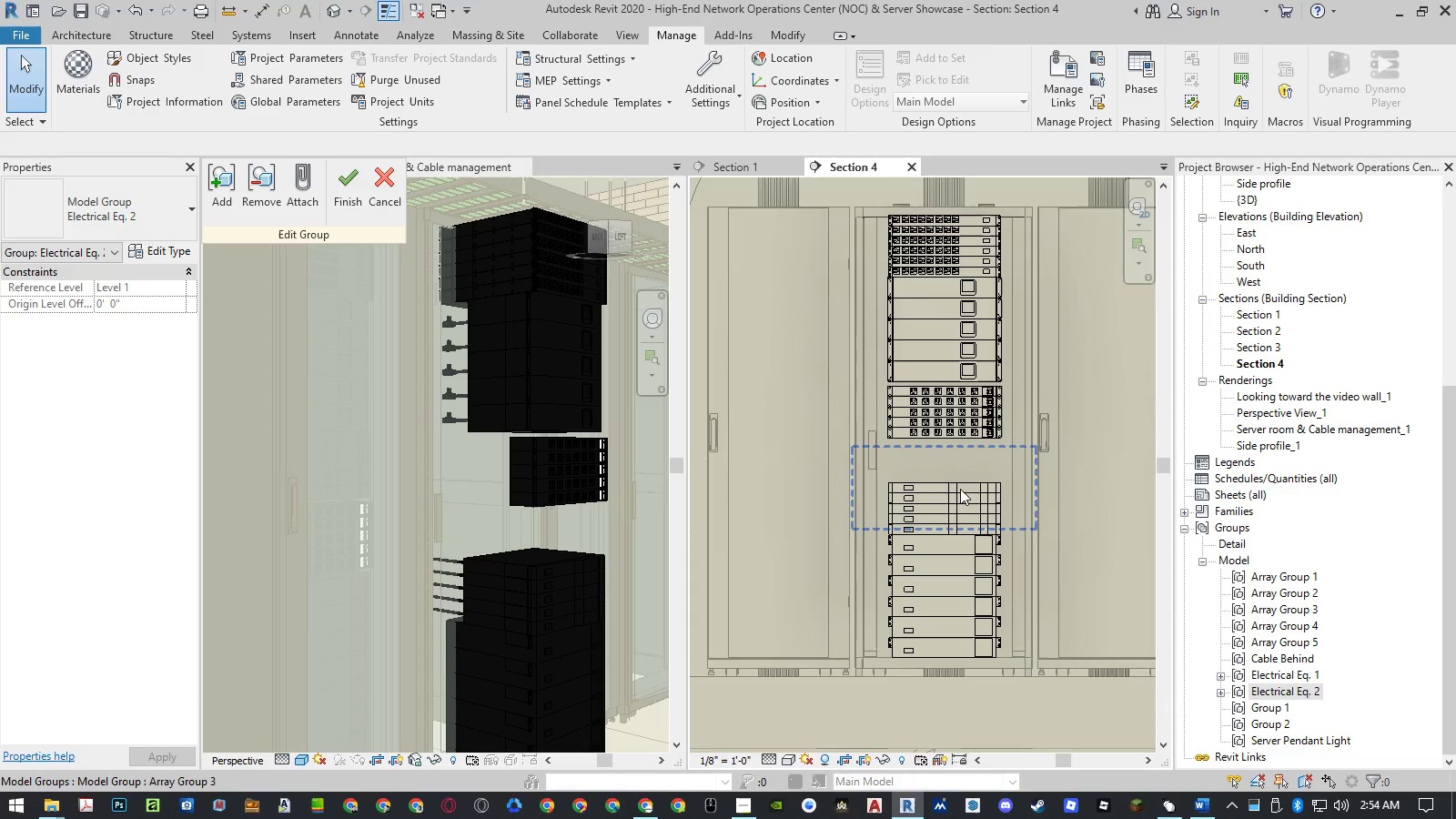 
left_click_drag(start_coordinate=[958, 491], to_coordinate=[849, 510])
 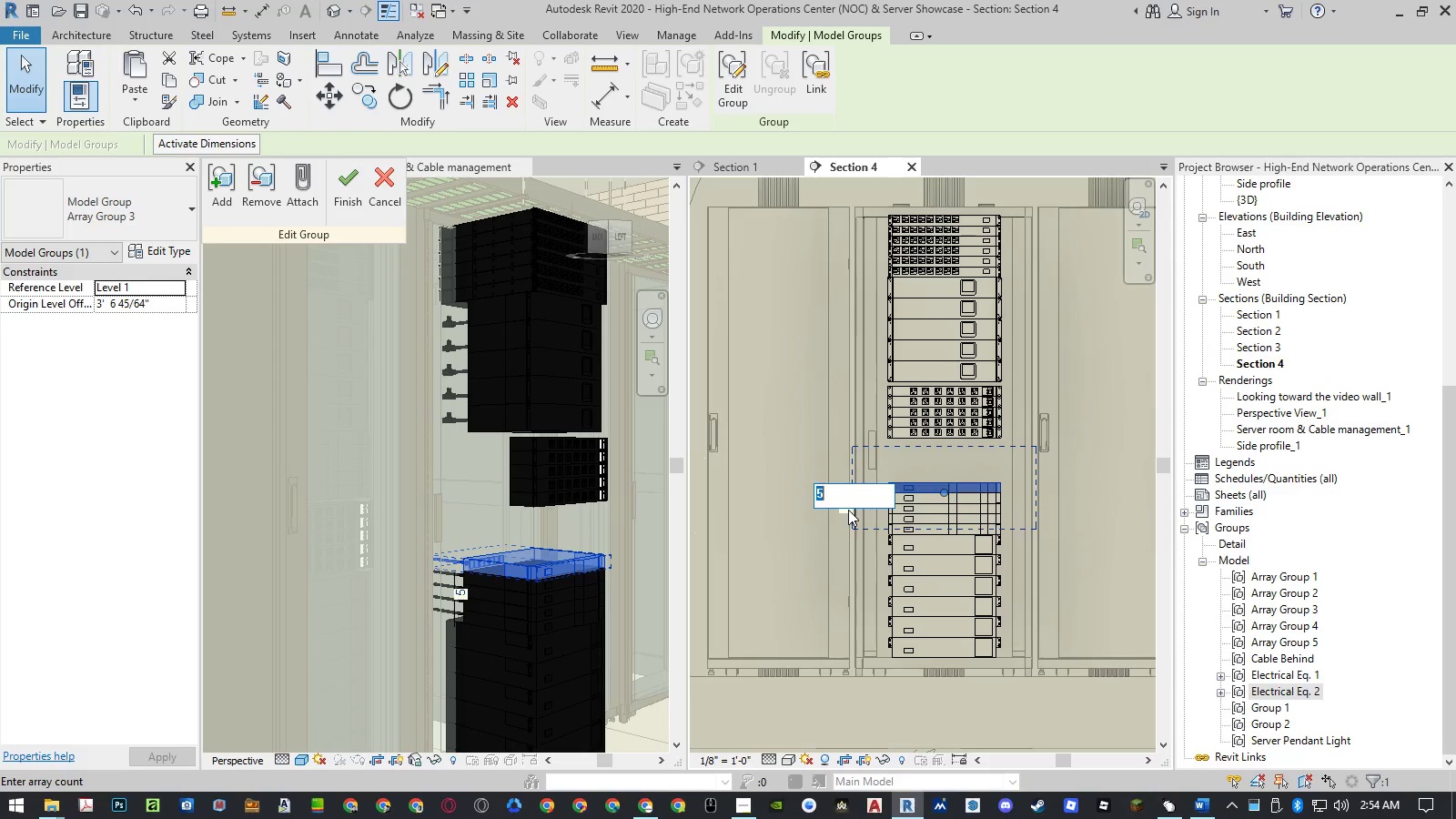 
left_click([849, 510])
 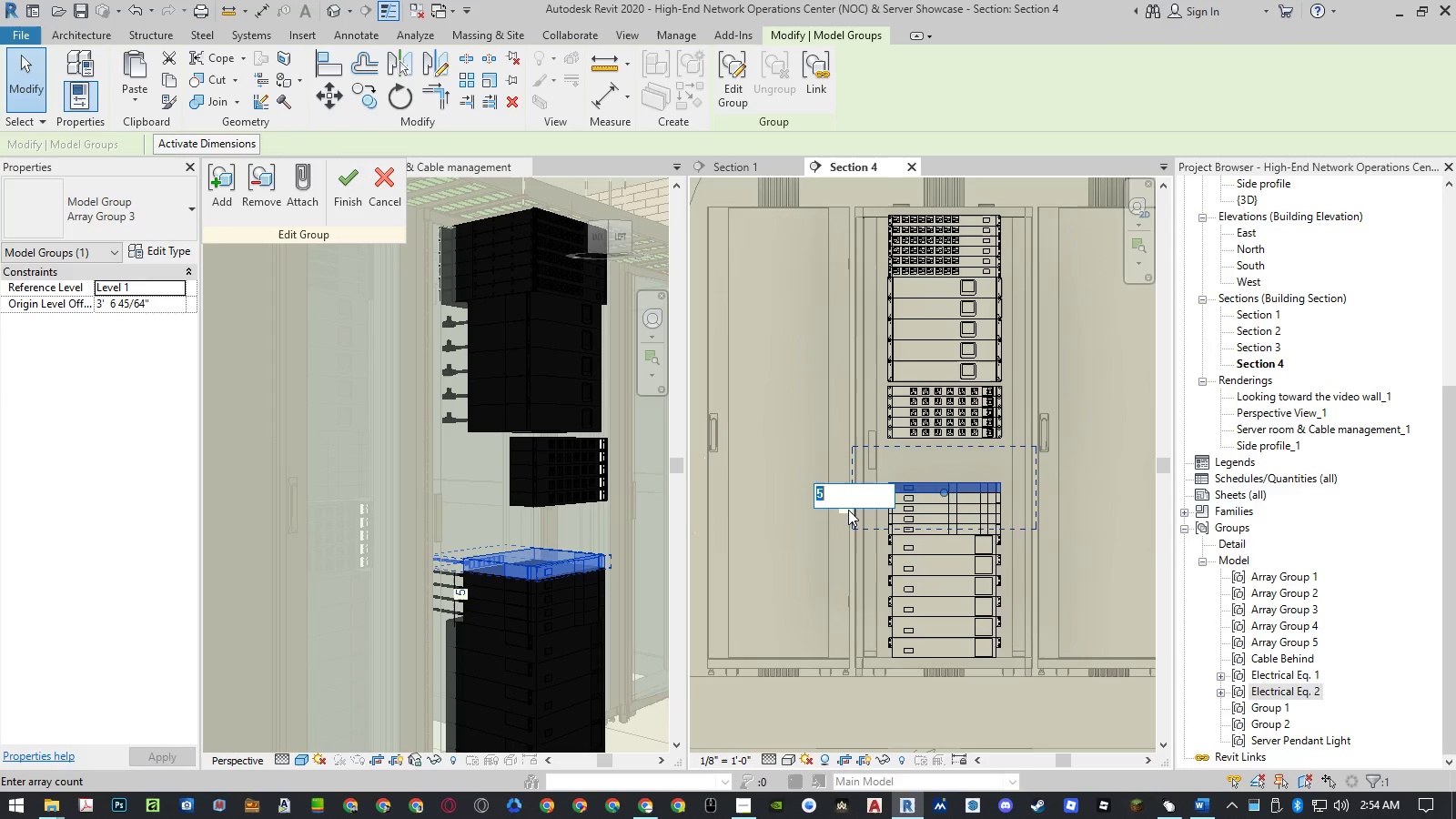 
key(Numpad1)
 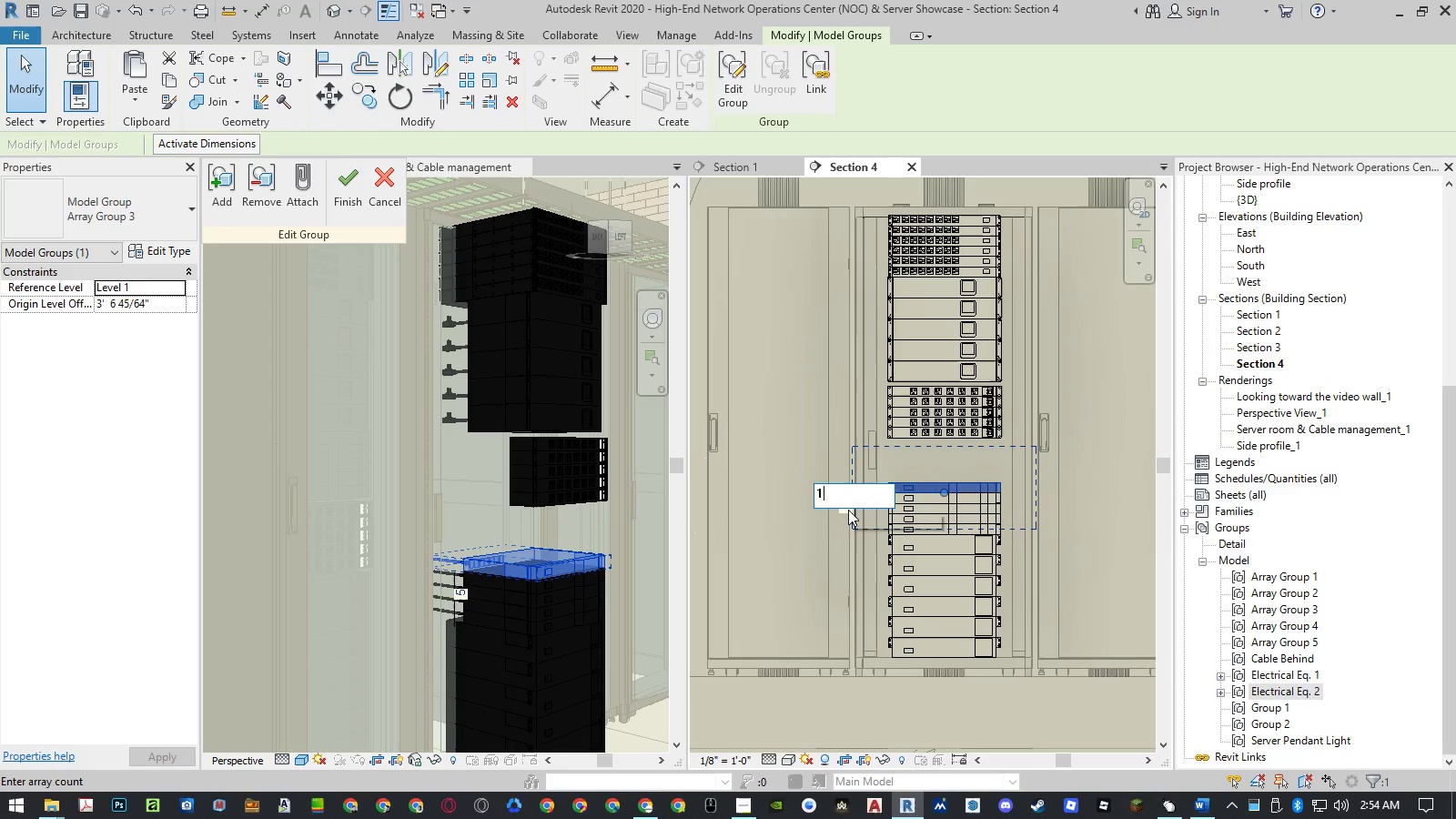 
key(Numpad0)
 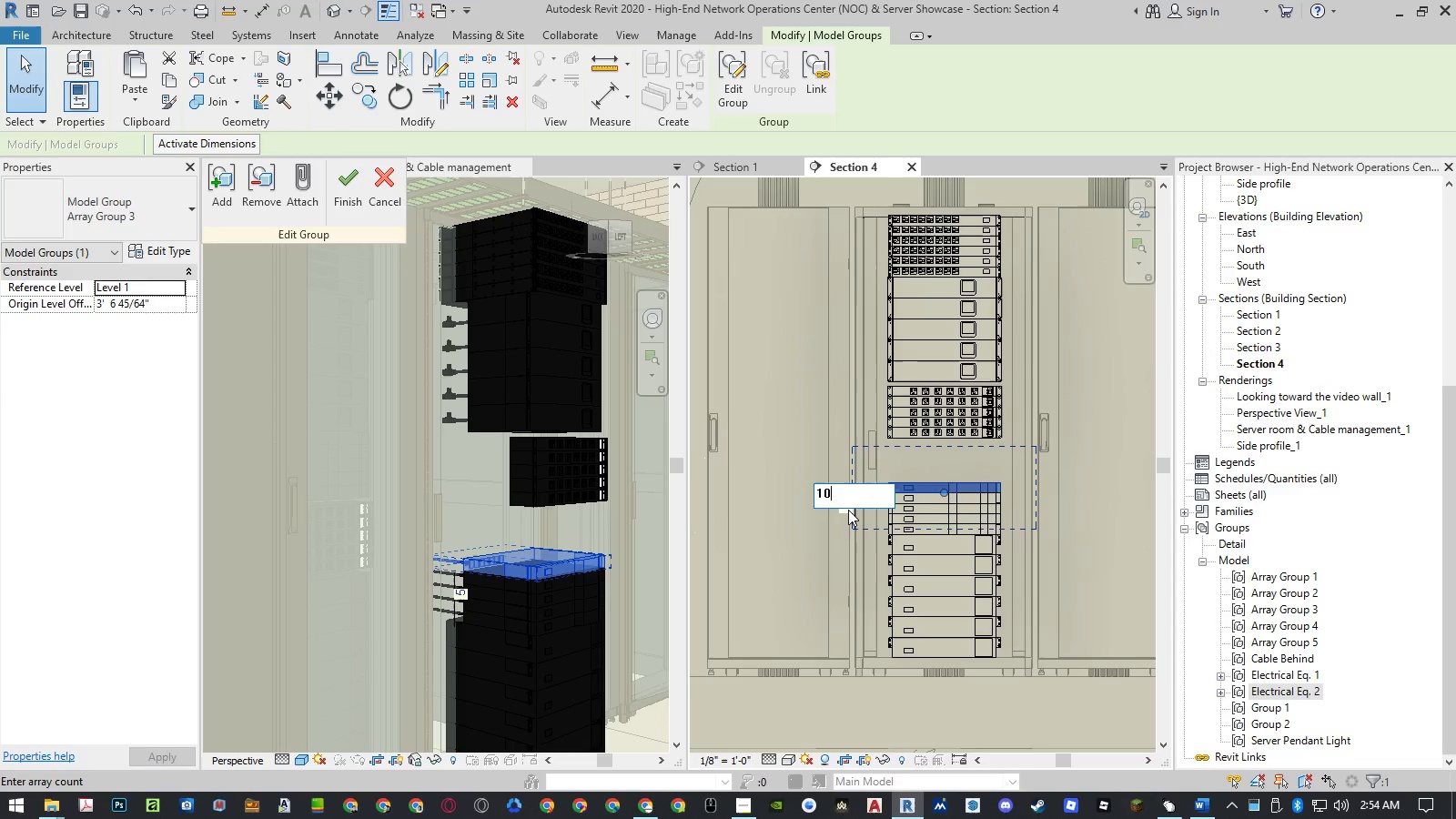 
key(NumpadEnter)
 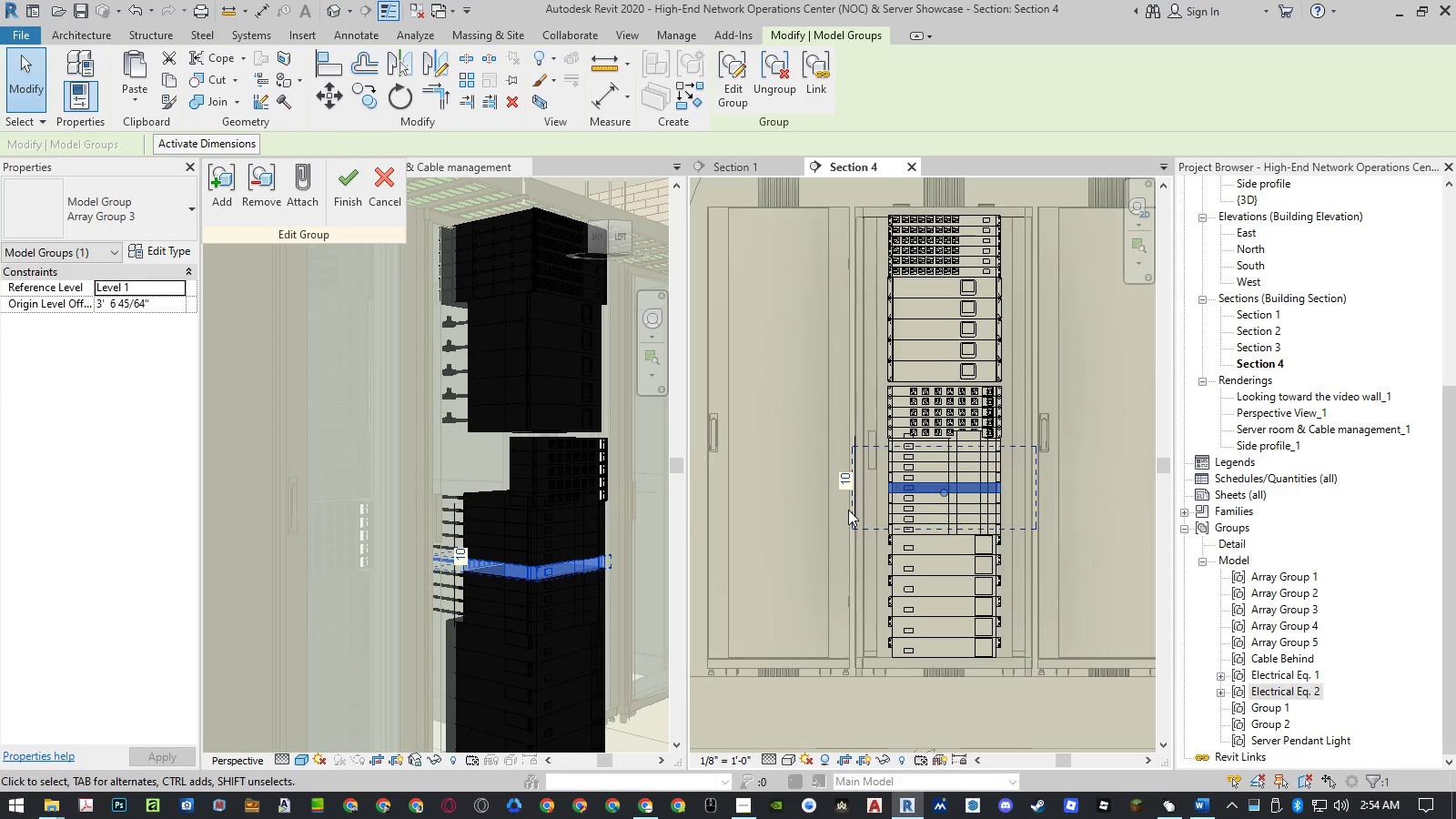 
wait(5.08)
 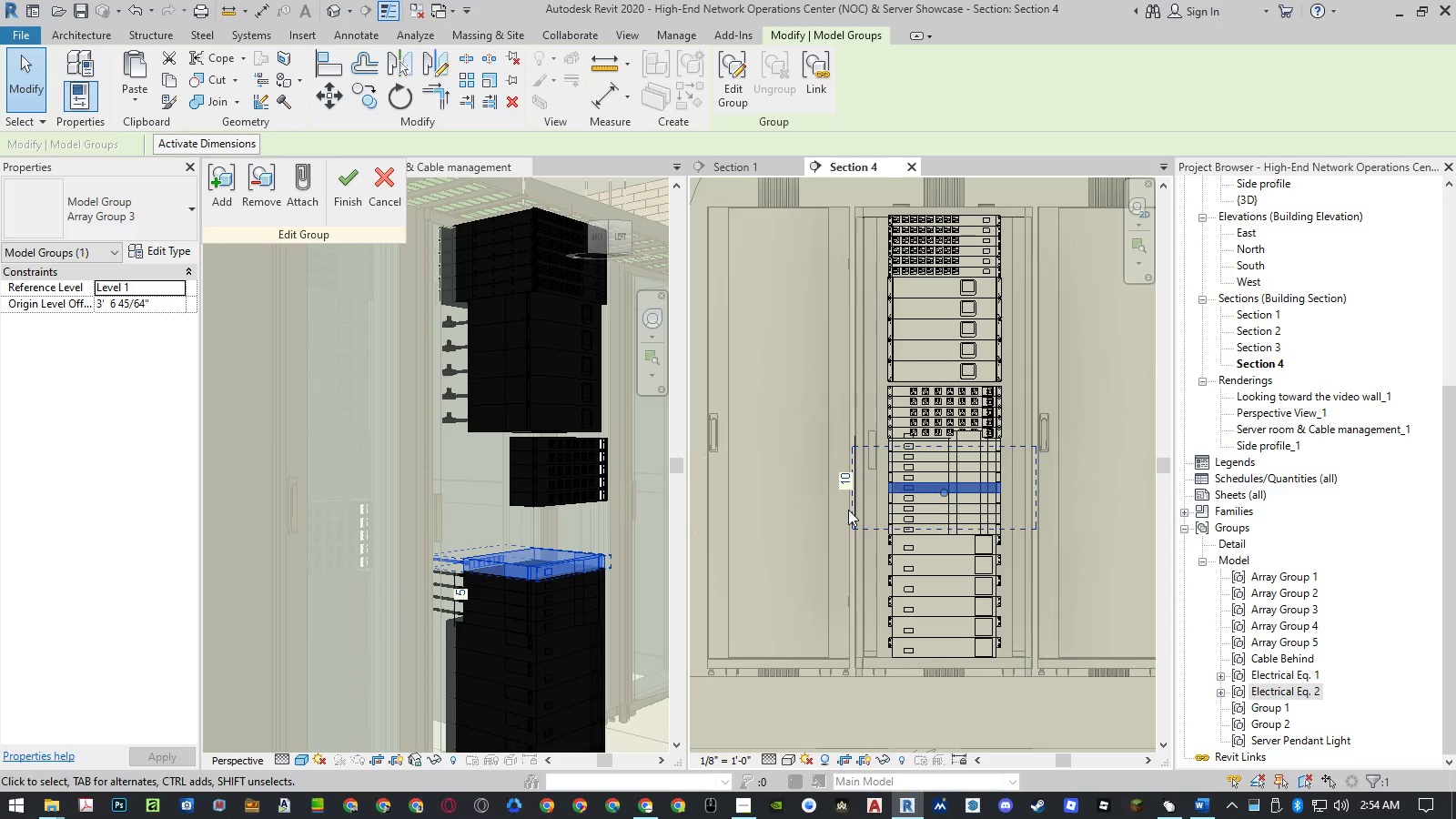 
left_click([850, 480])
 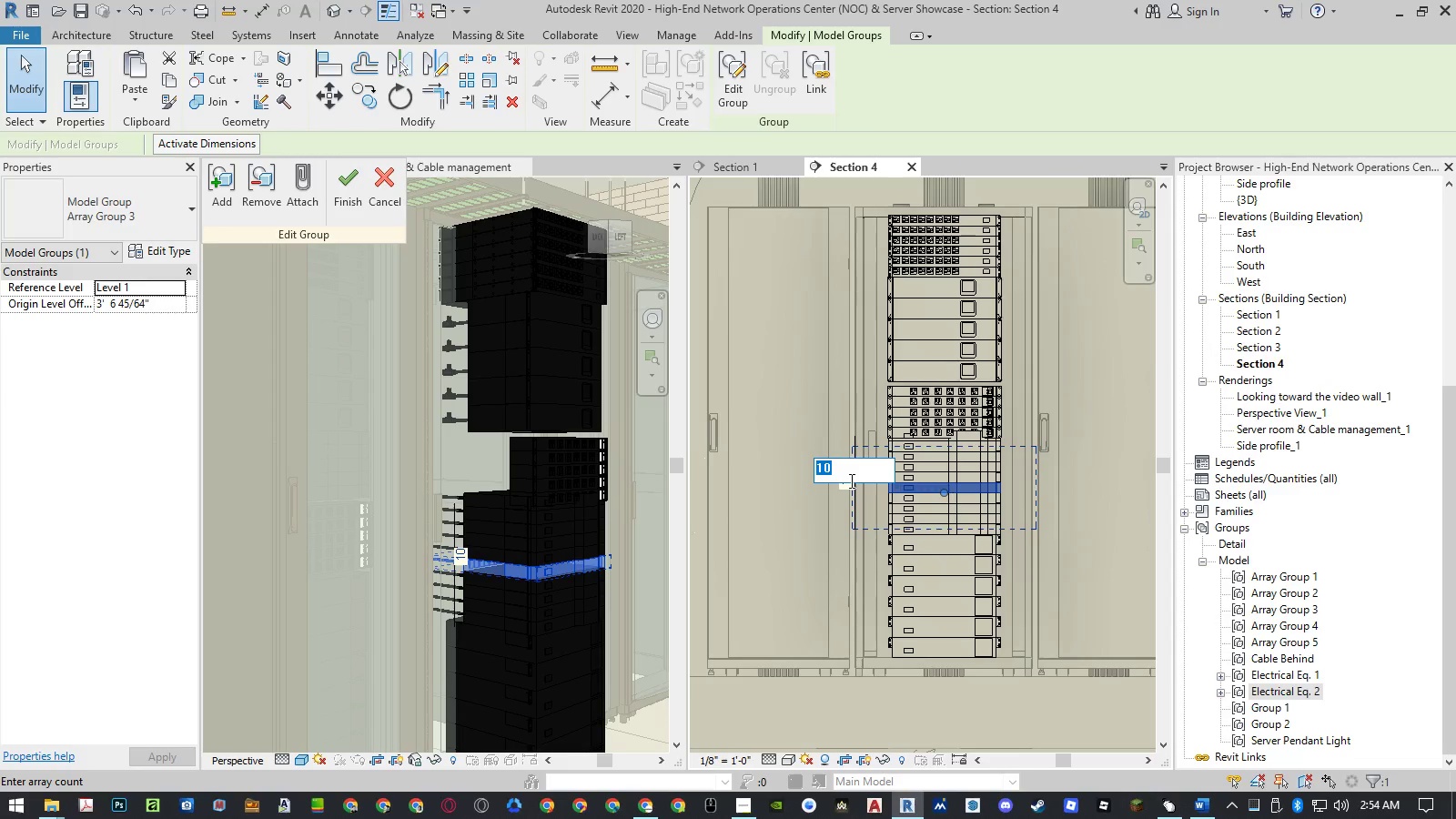 
key(Numpad8)
 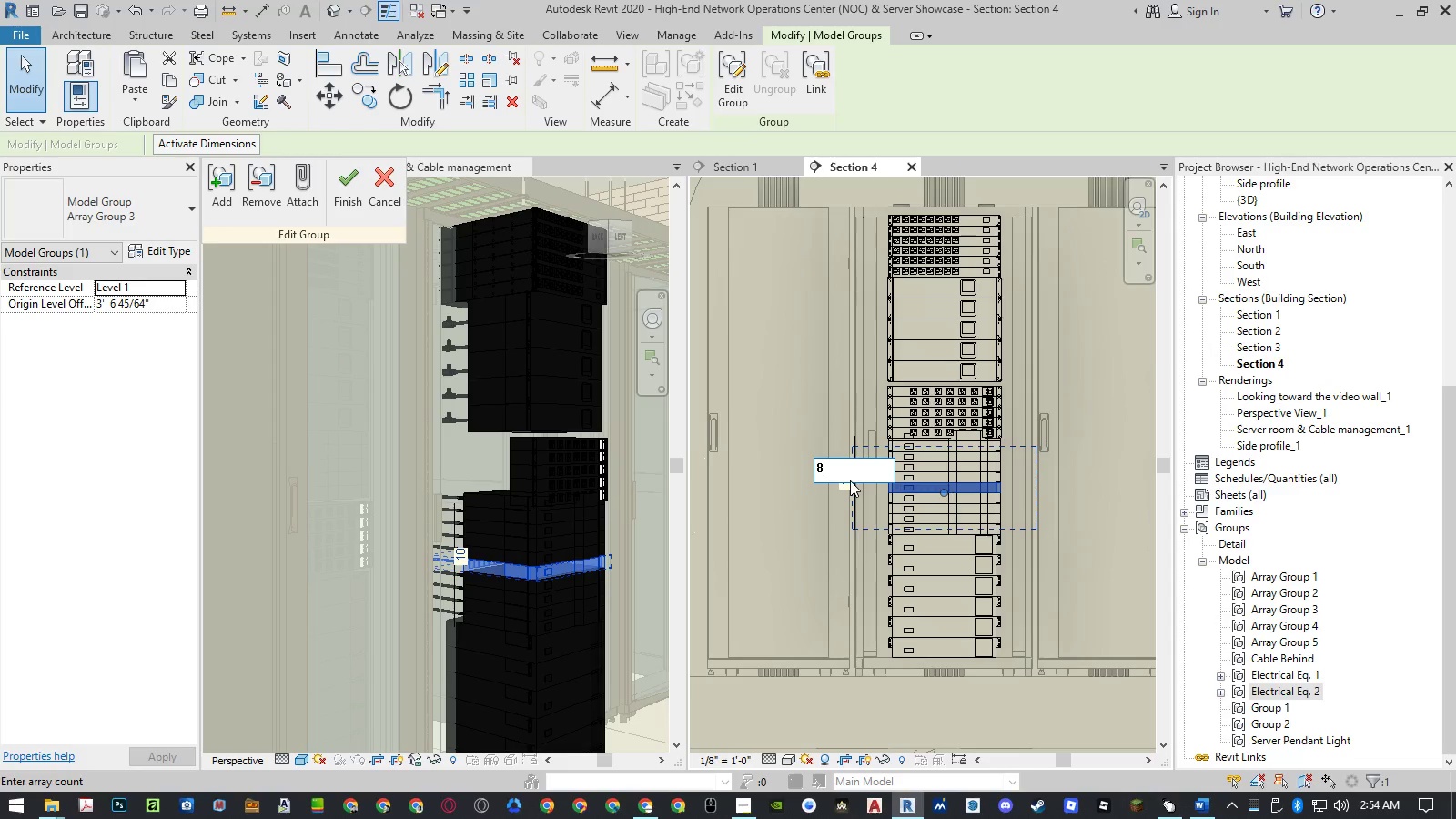 
key(NumpadEnter)
 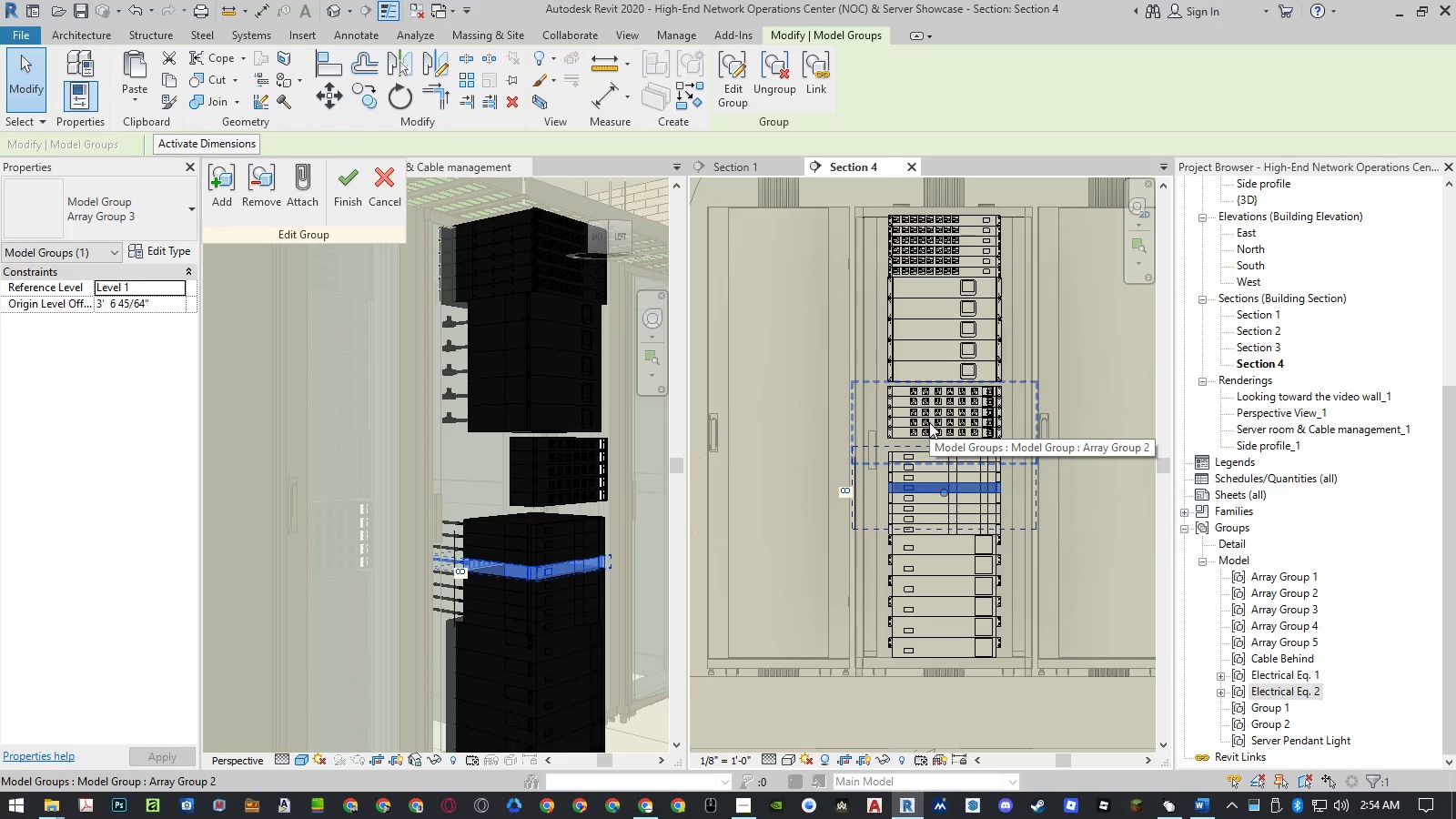 
left_click([842, 490])
 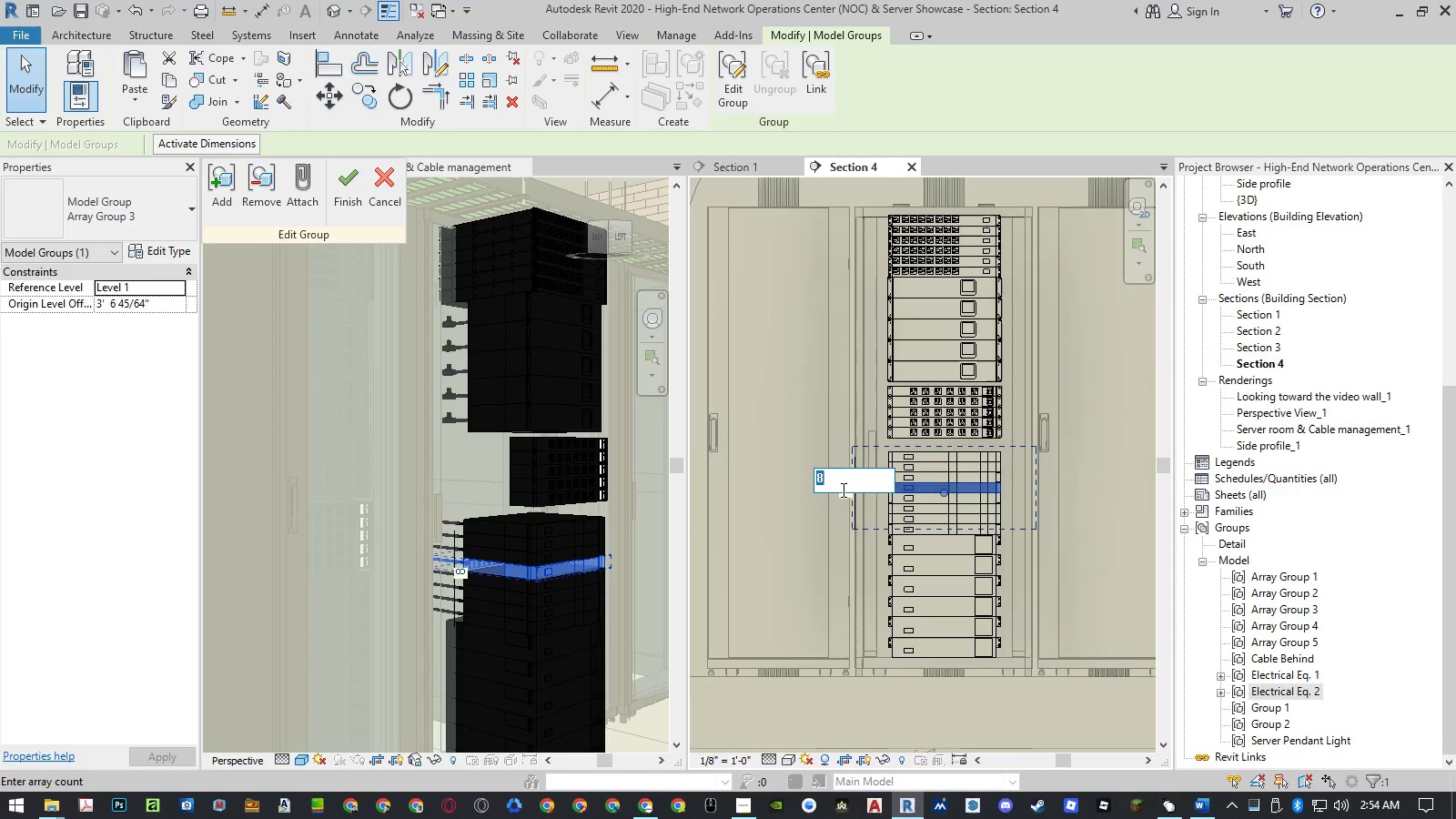 
key(Numpad9)
 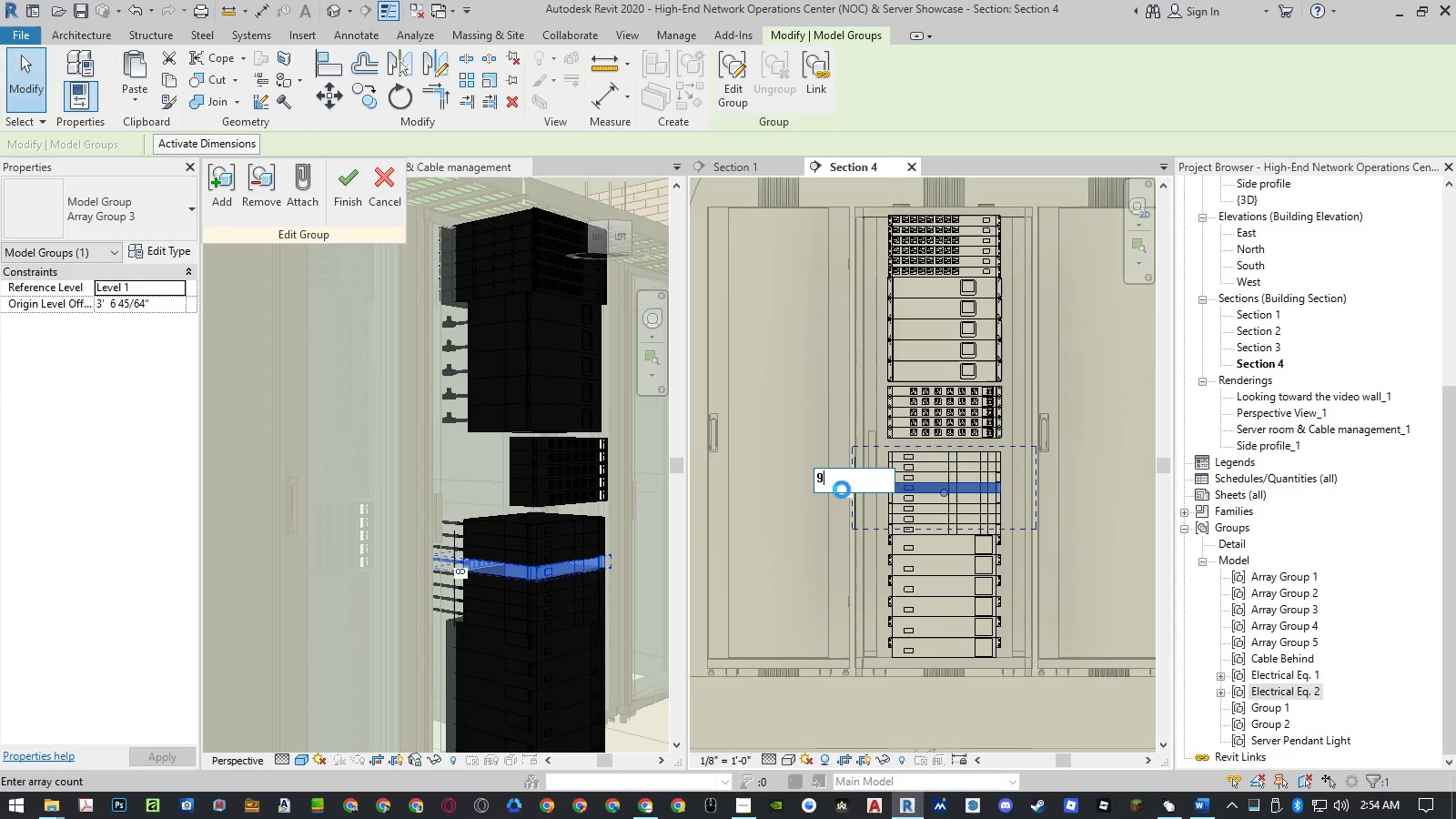 
key(NumpadEnter)
 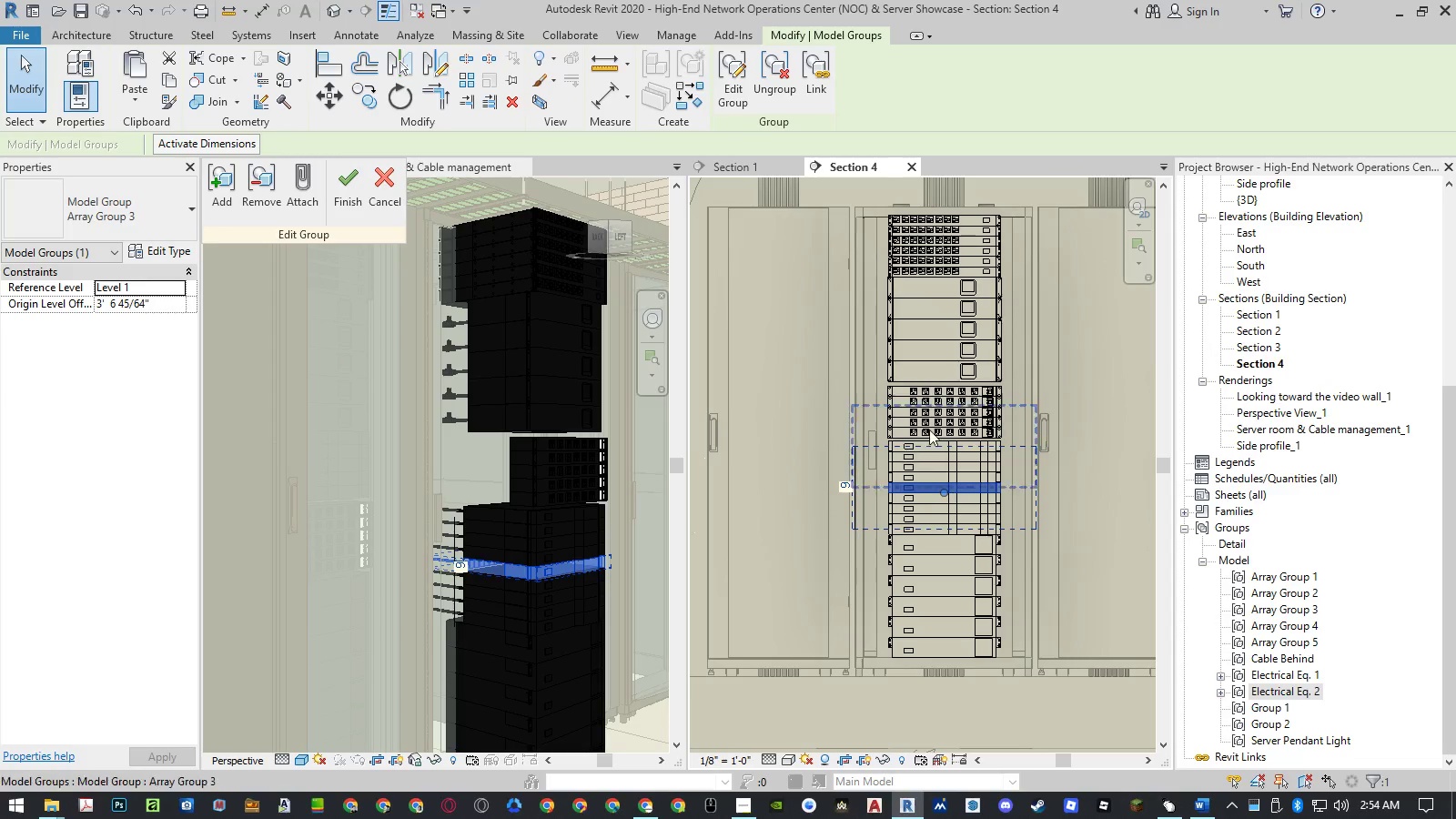 
key(Escape)
 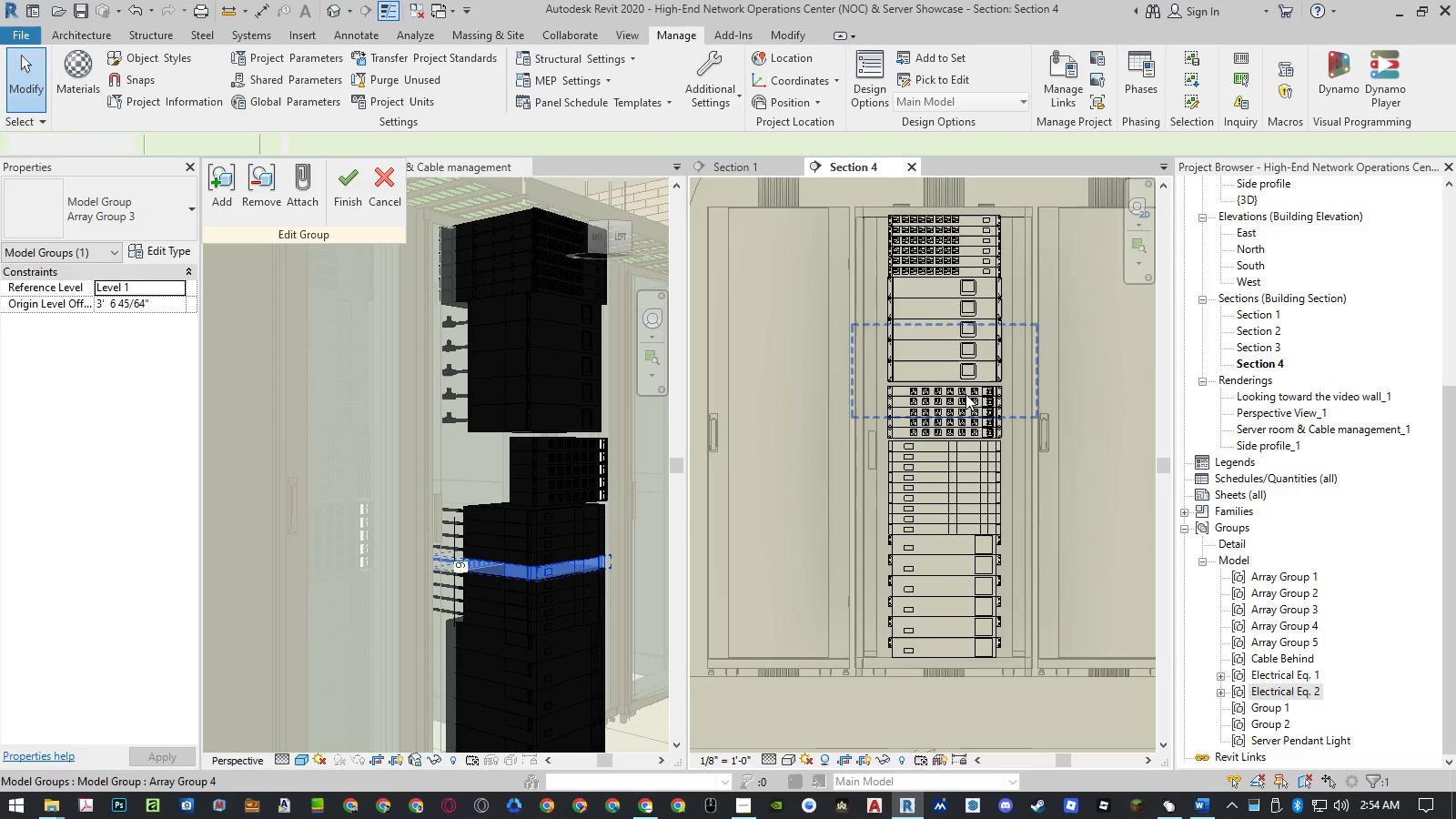 
key(Escape)
 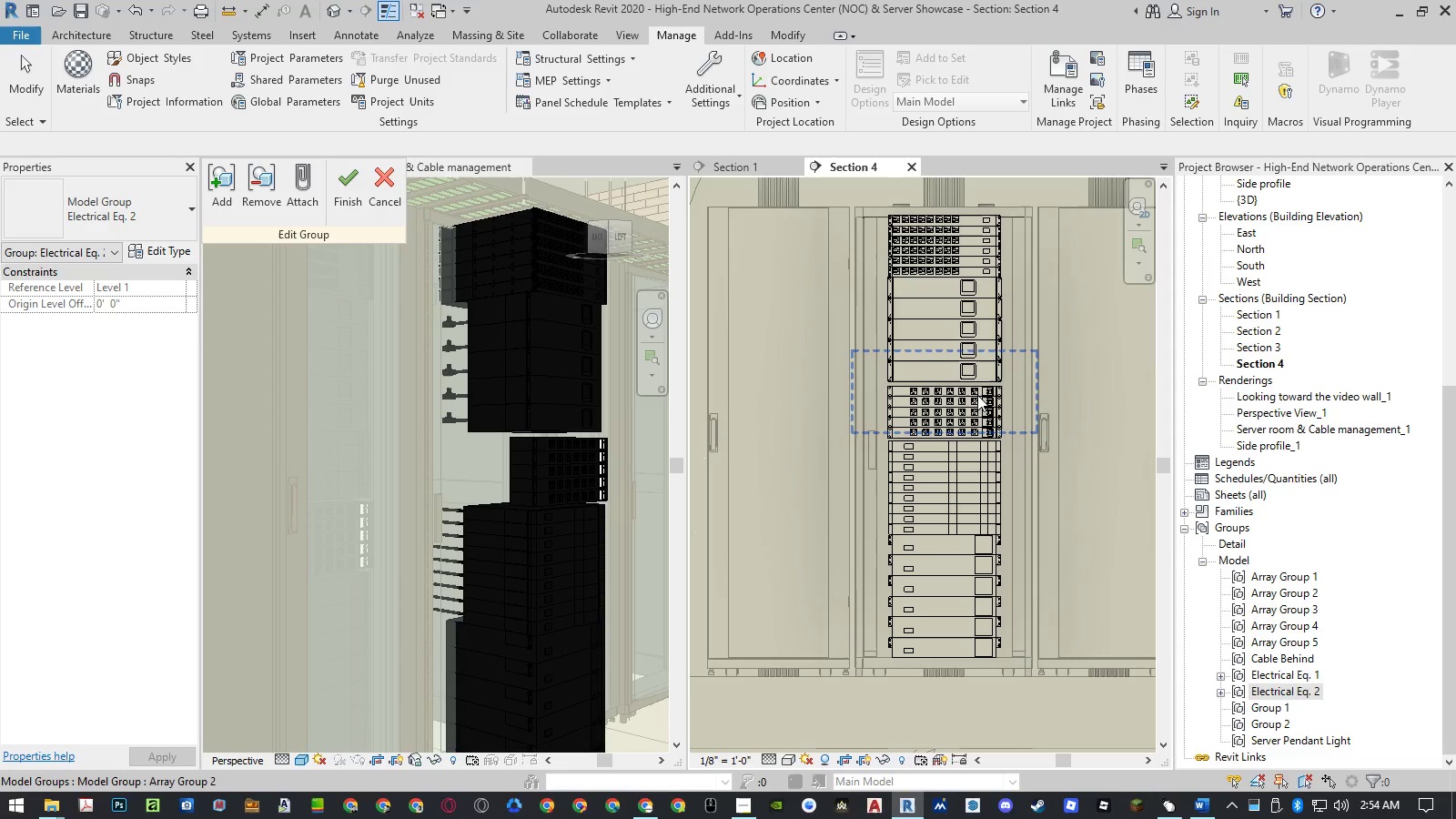 
scroll: coordinate [978, 395], scroll_direction: up, amount: 5.0
 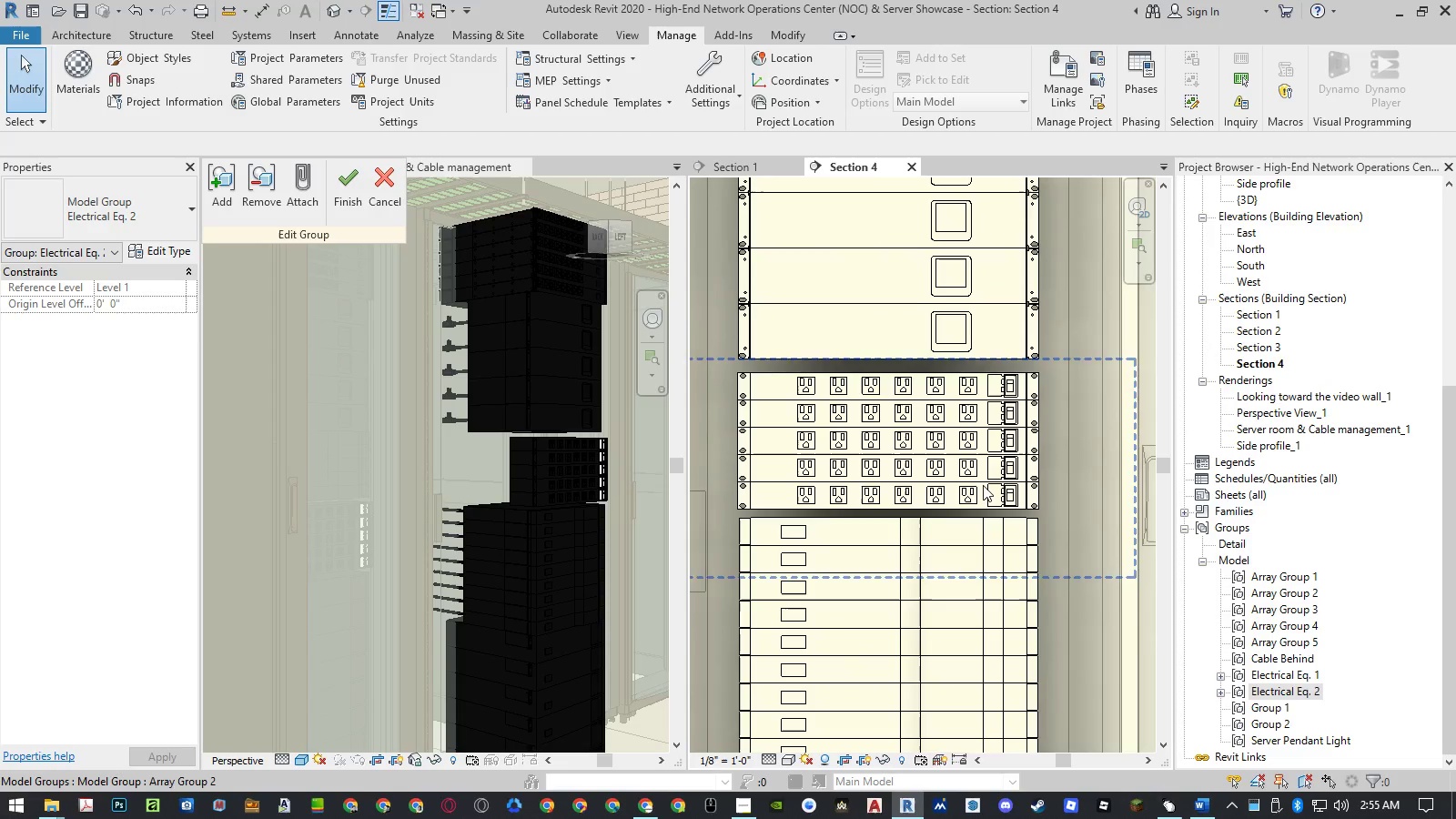 
left_click([983, 489])
 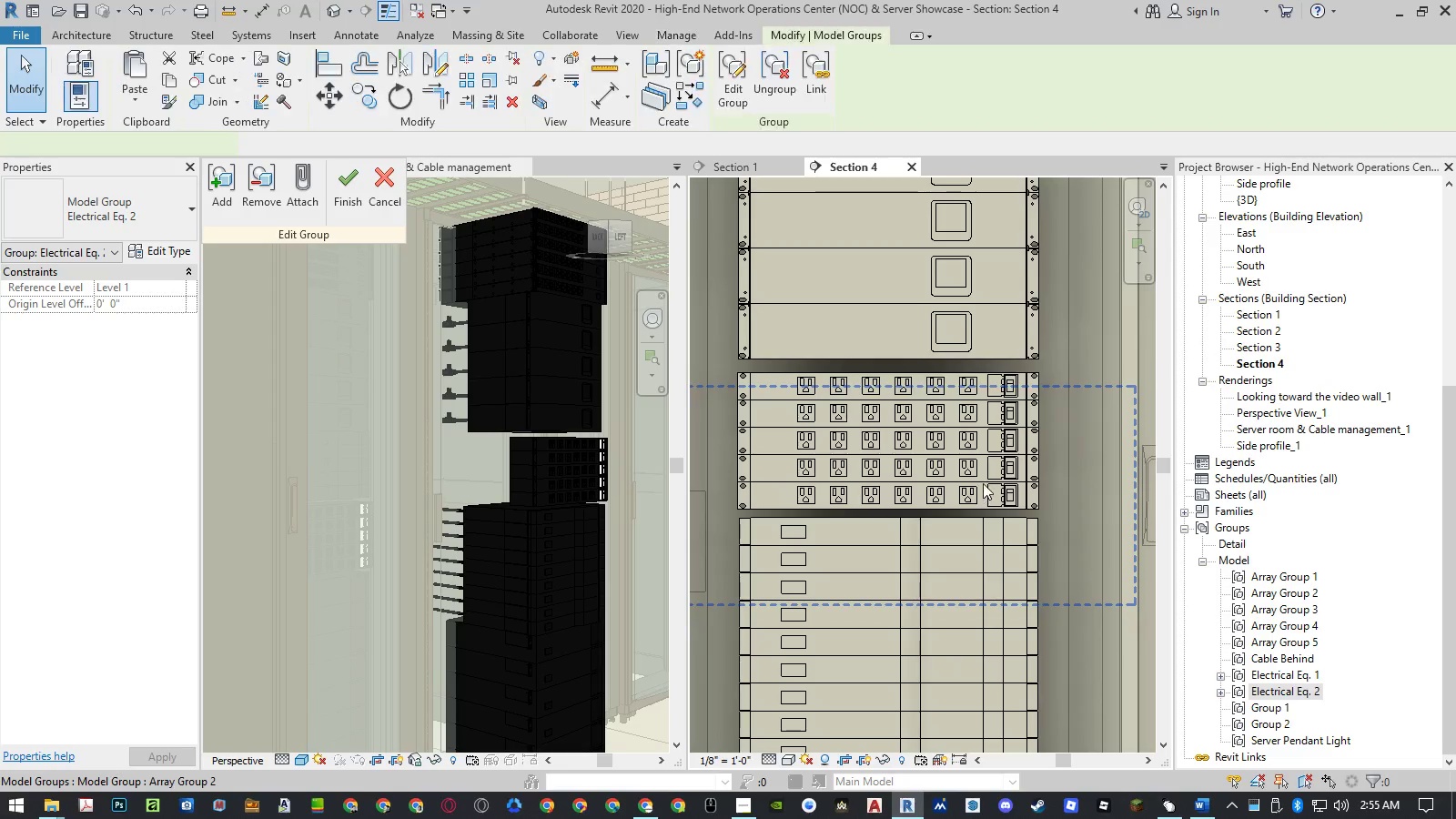 
hold_key(key=ControlLeft, duration=1.12)
left_click([976, 439])
 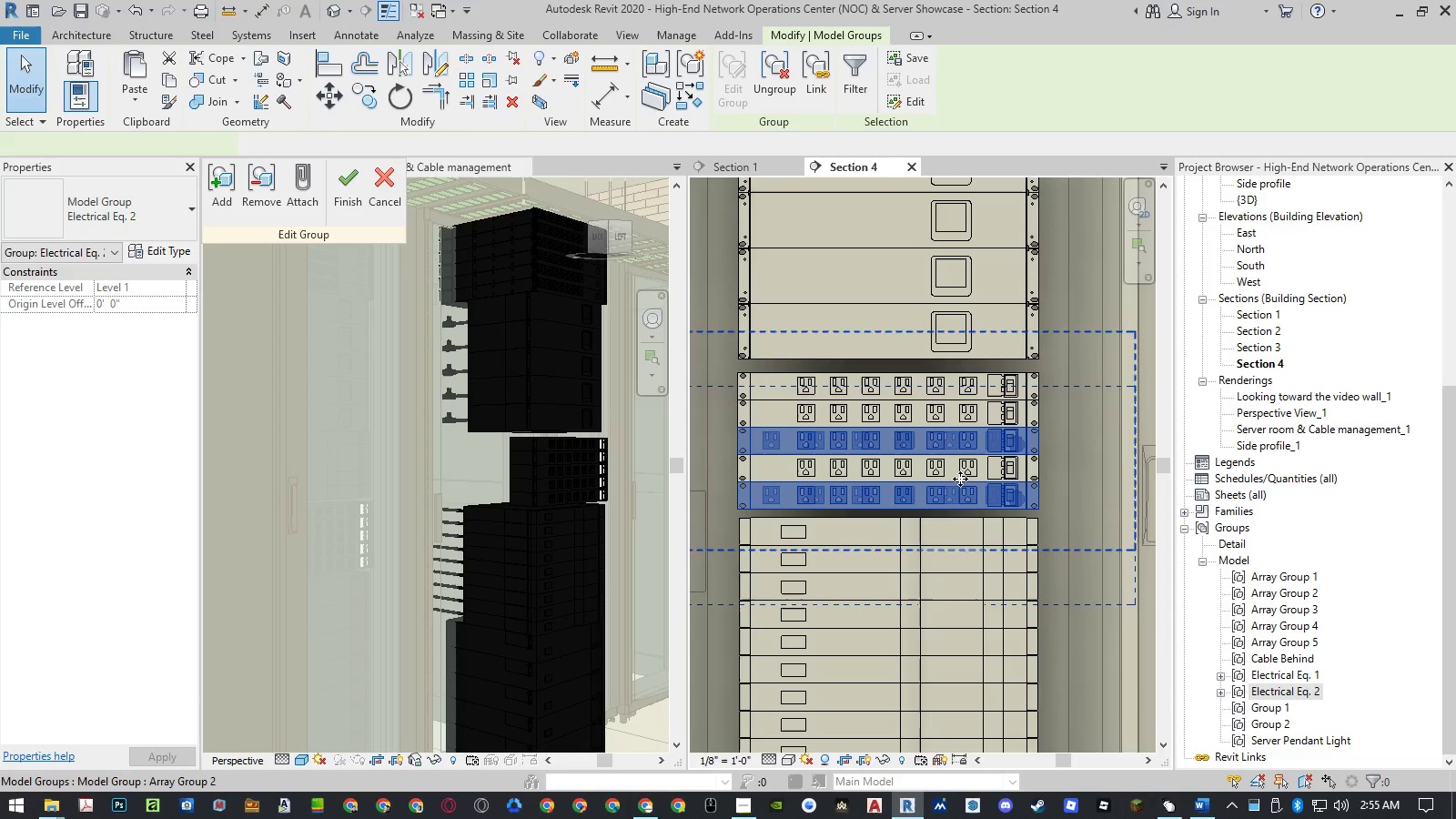 
type(mv)
 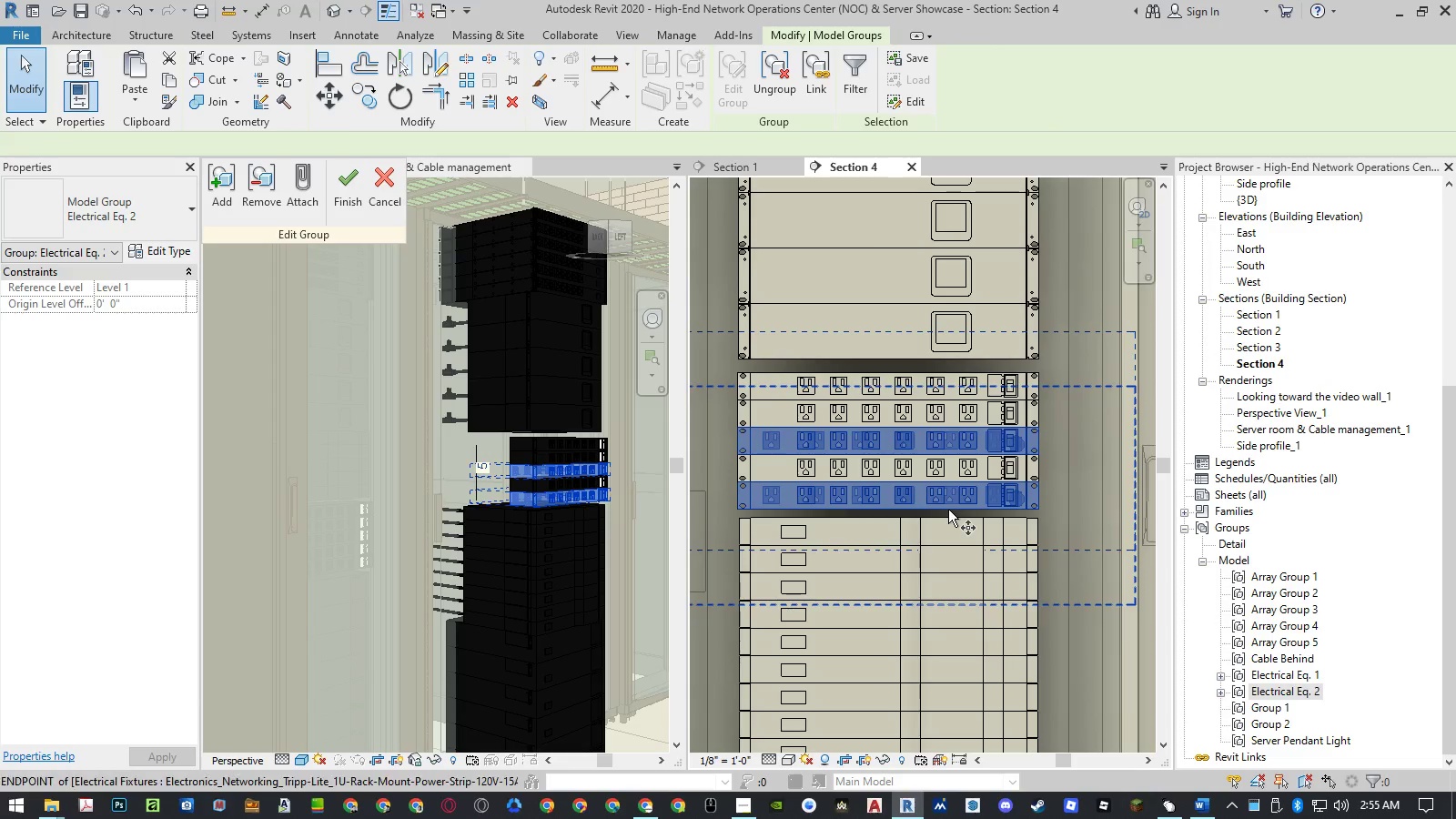 
scroll: coordinate [948, 510], scroll_direction: up, amount: 5.0
 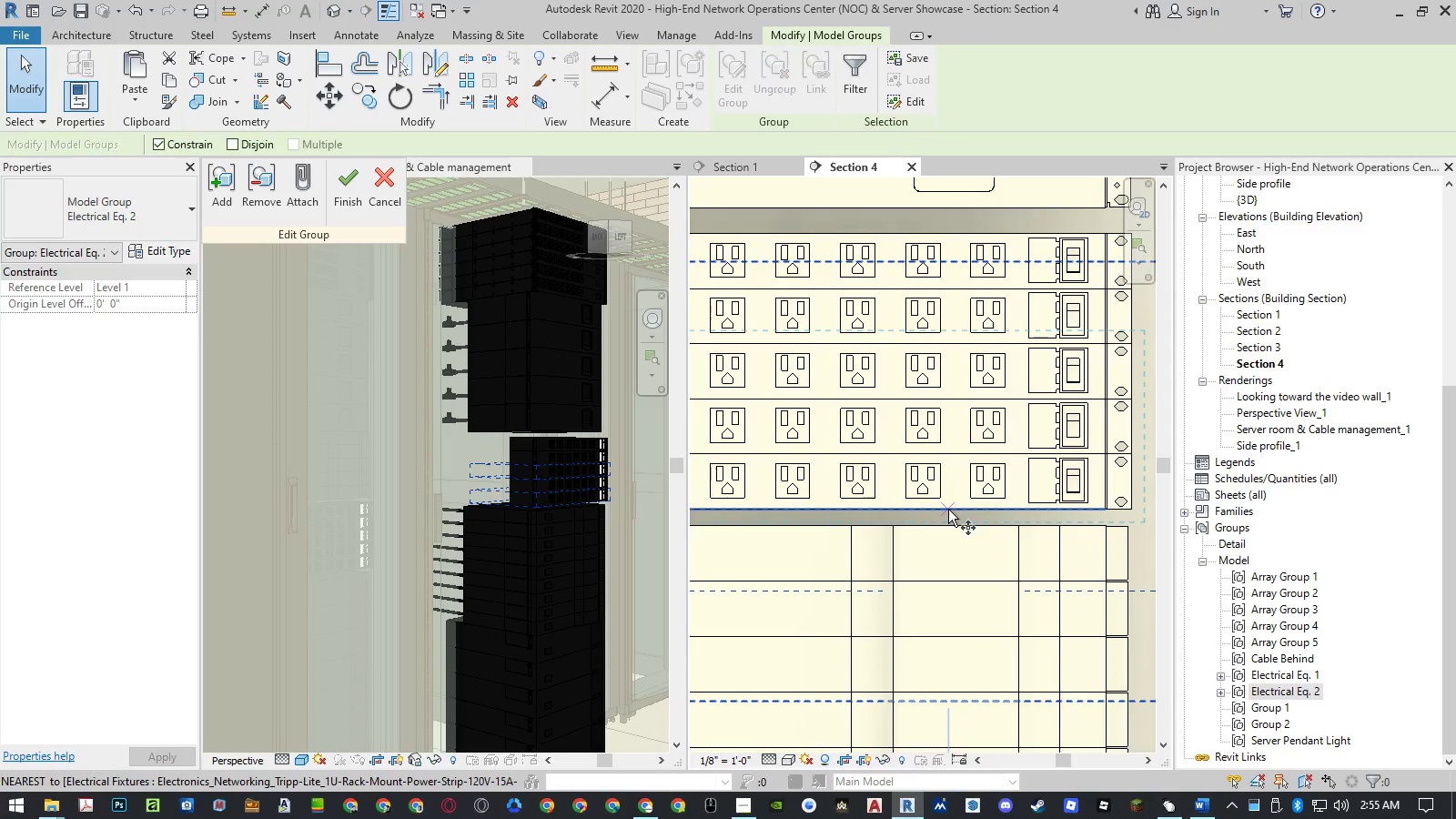 
left_click([948, 510])
 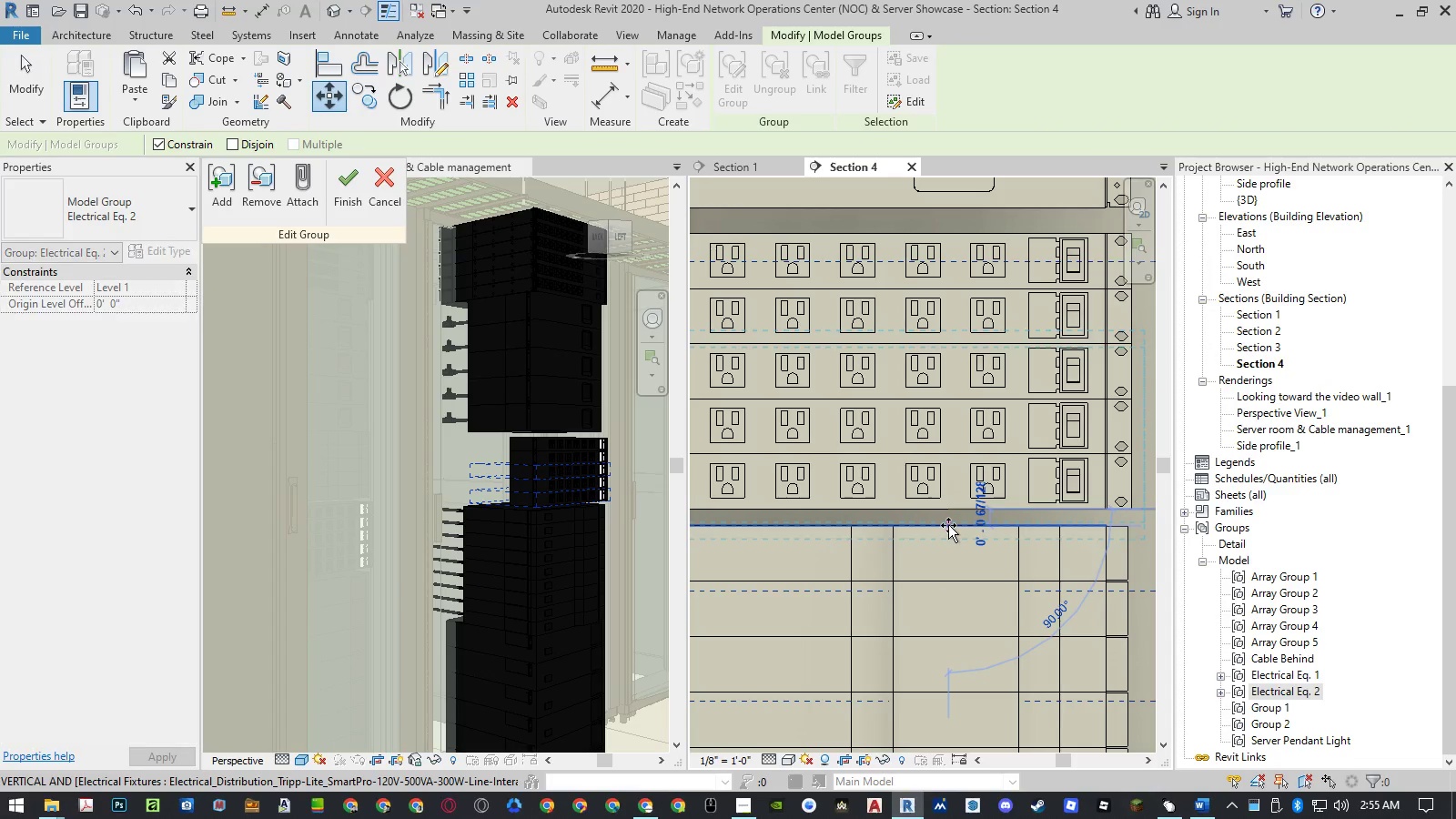 
left_click([948, 525])
 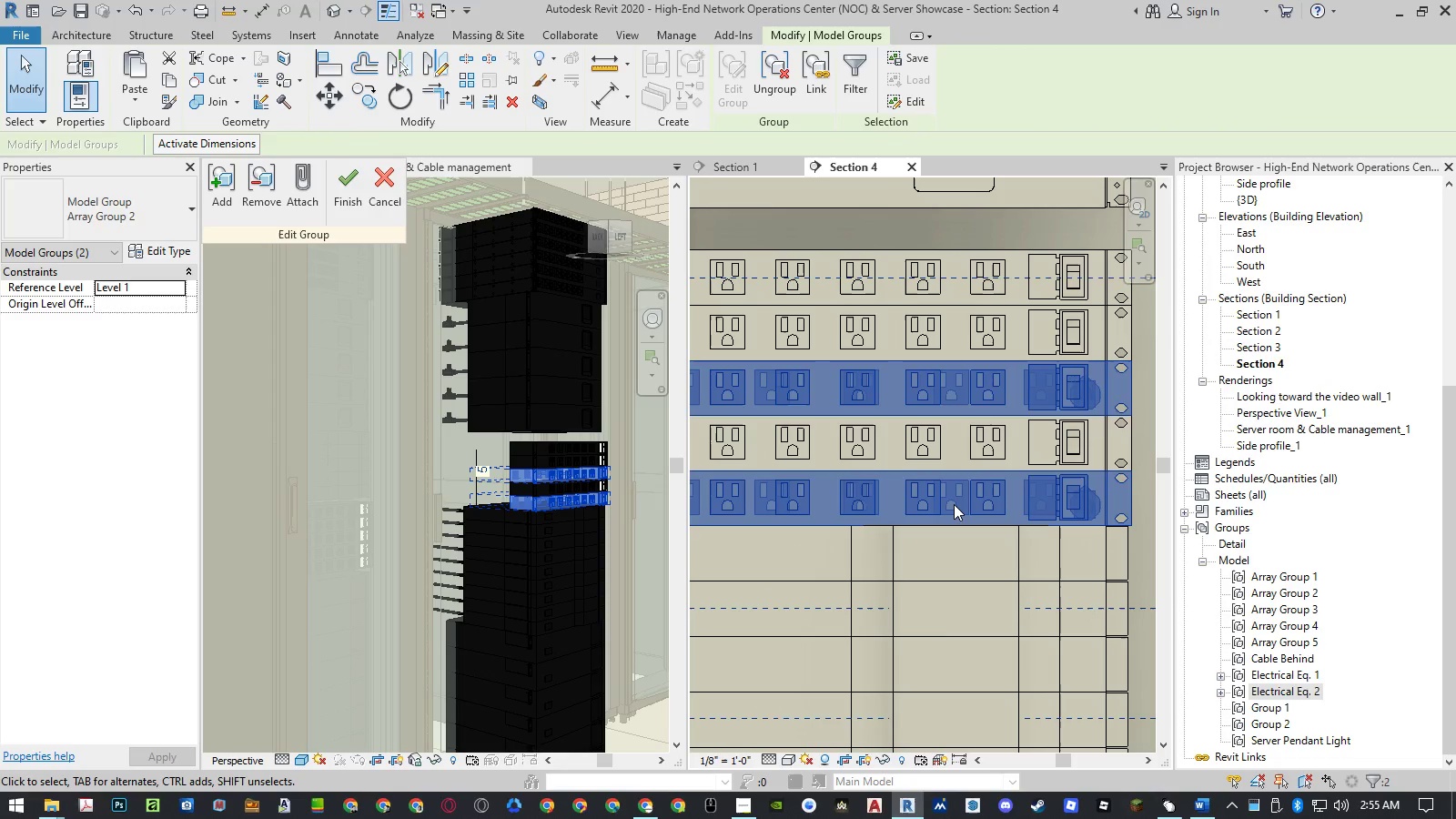 
type(mv)
 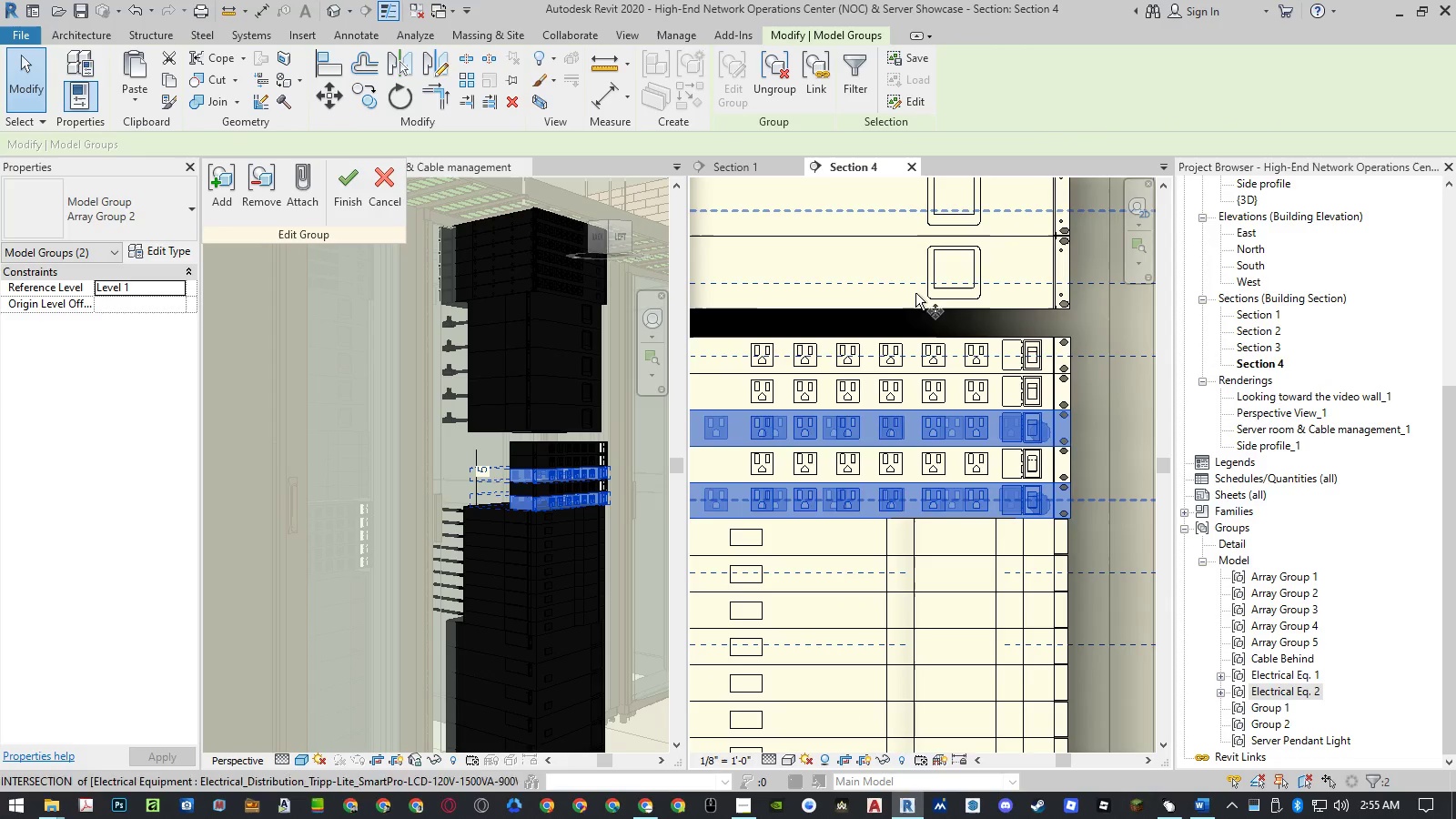 
scroll: coordinate [954, 505], scroll_direction: down, amount: 3.0
 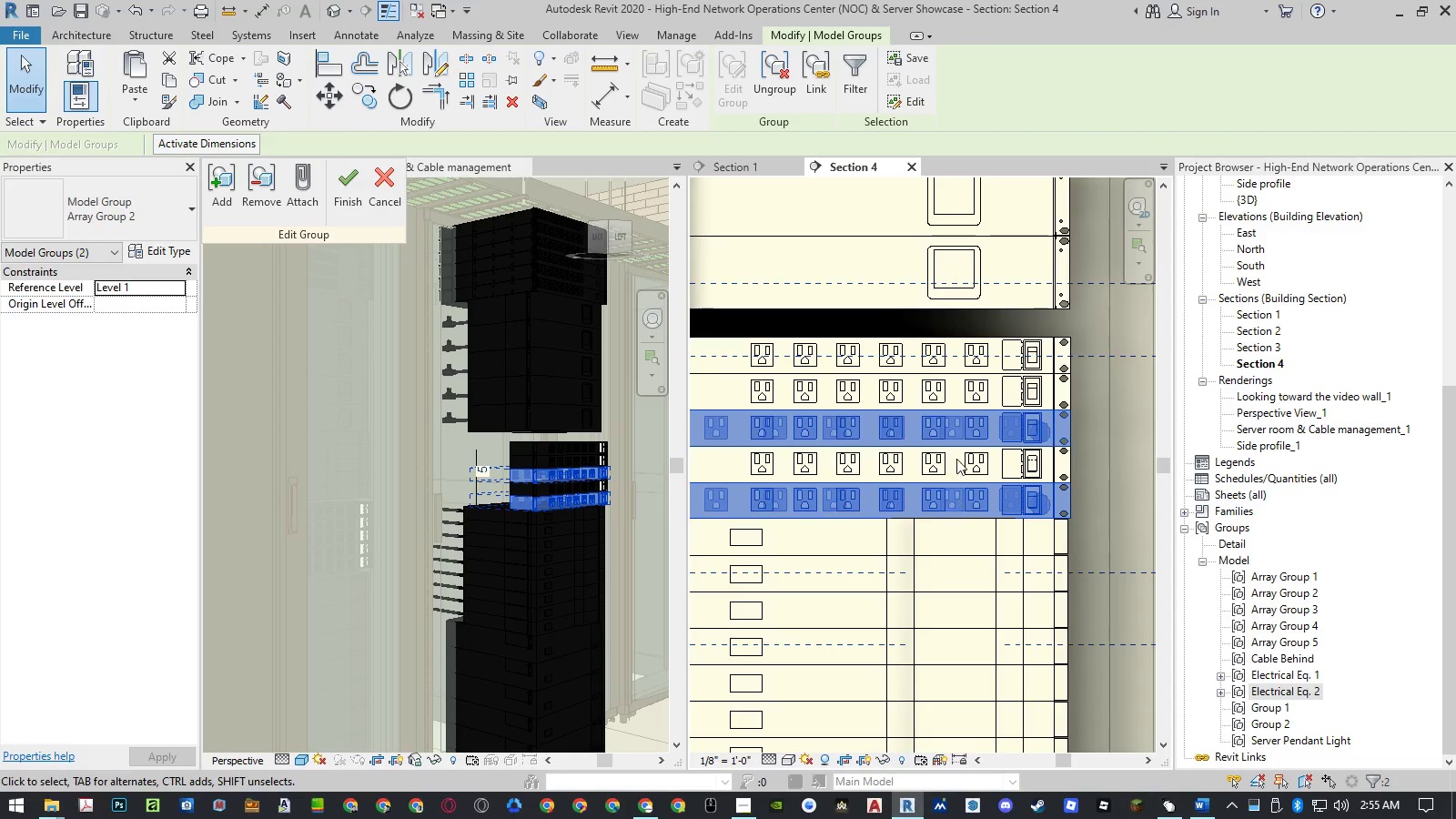 
scroll: coordinate [912, 291], scroll_direction: up, amount: 4.0
 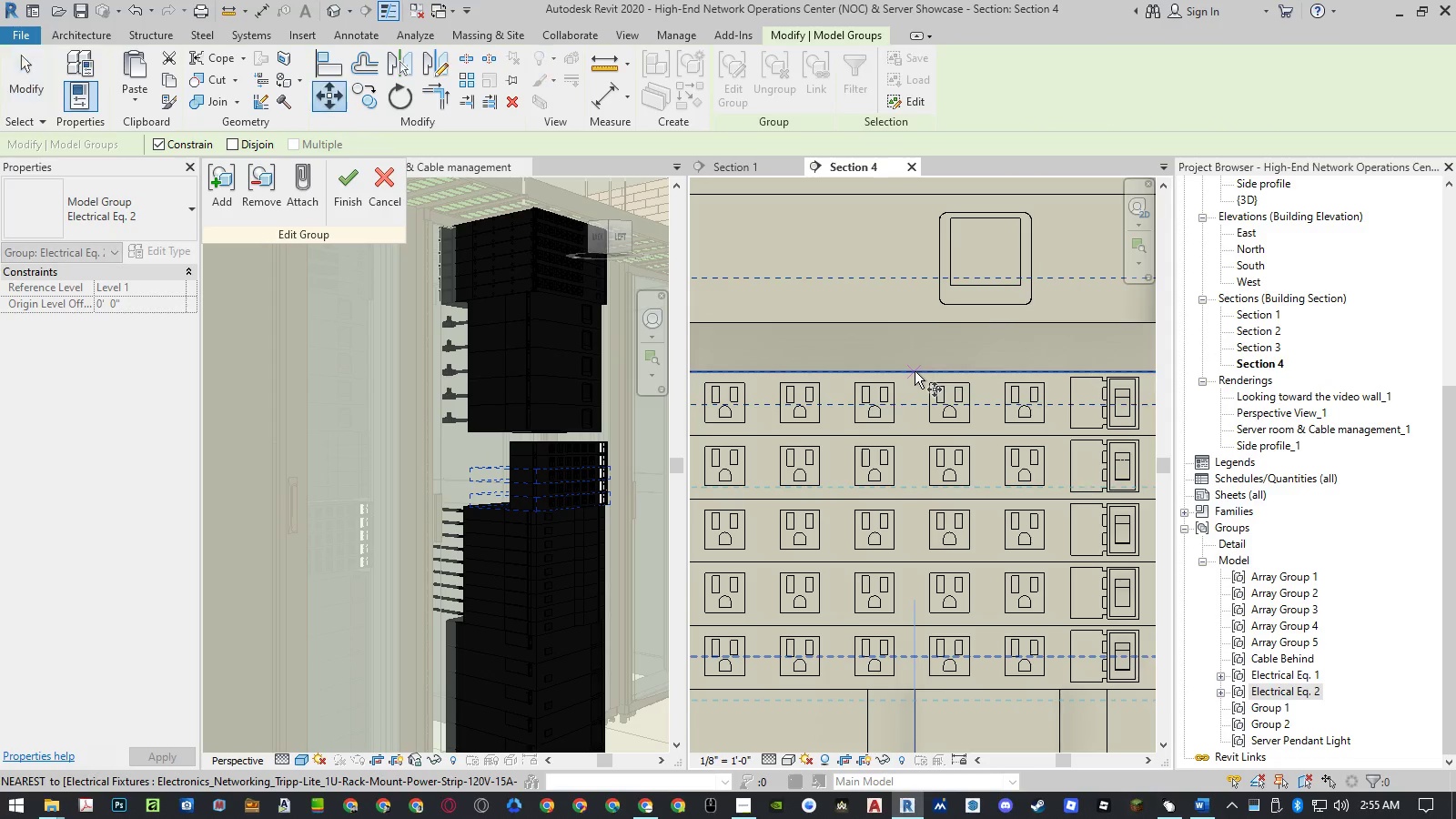 
left_click([915, 371])
 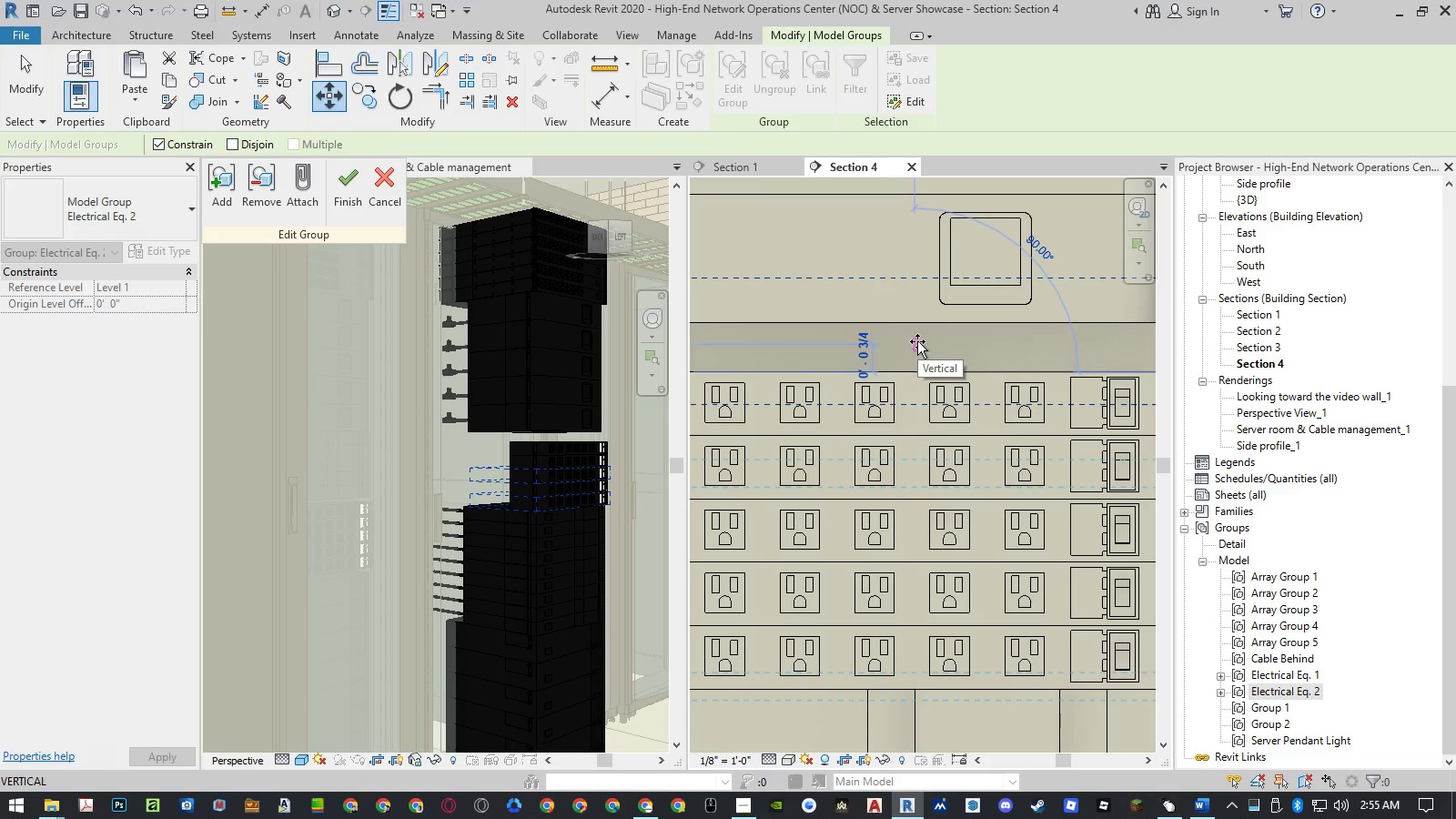 
wait(5.97)
 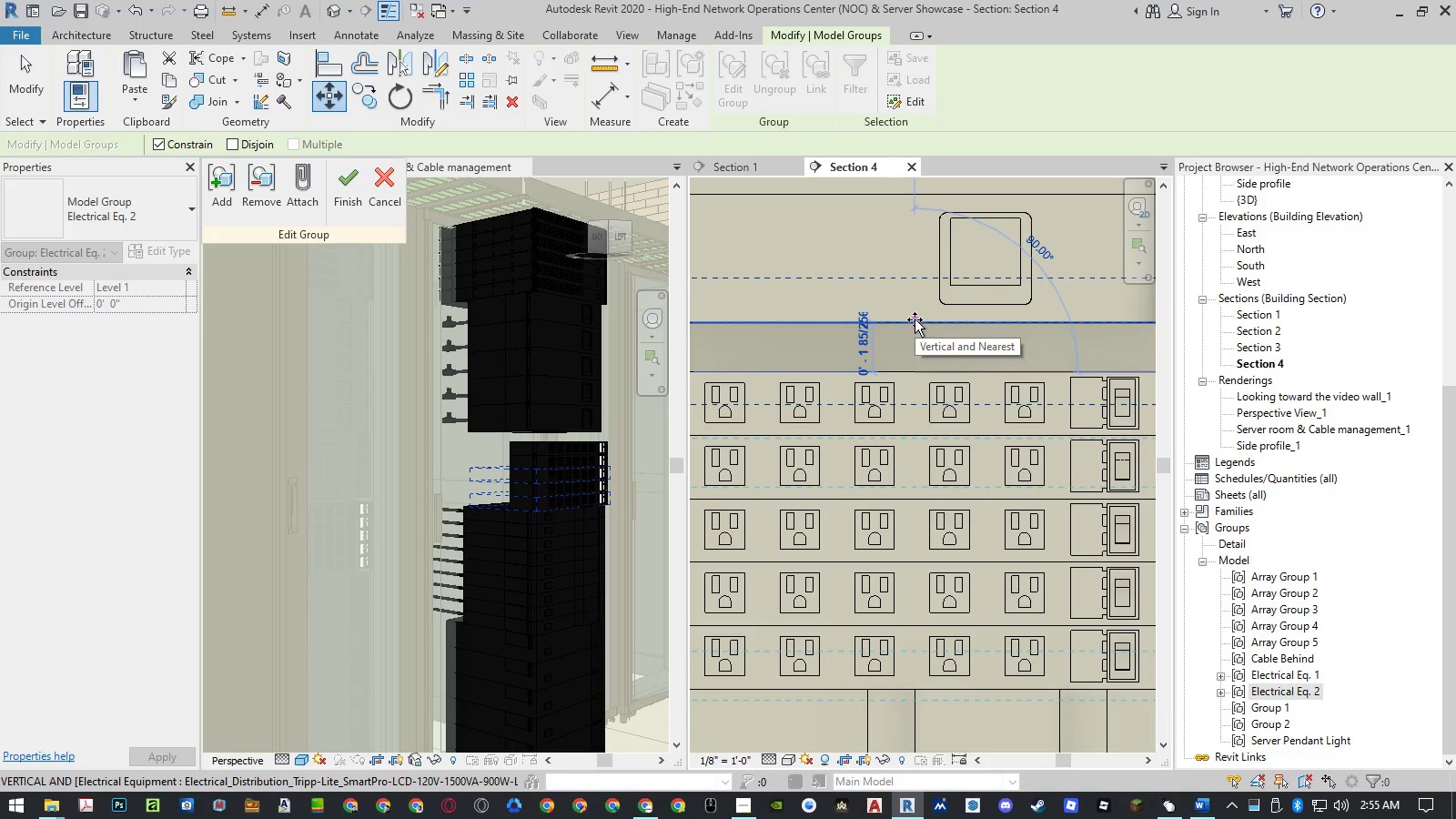 
left_click([917, 341])
 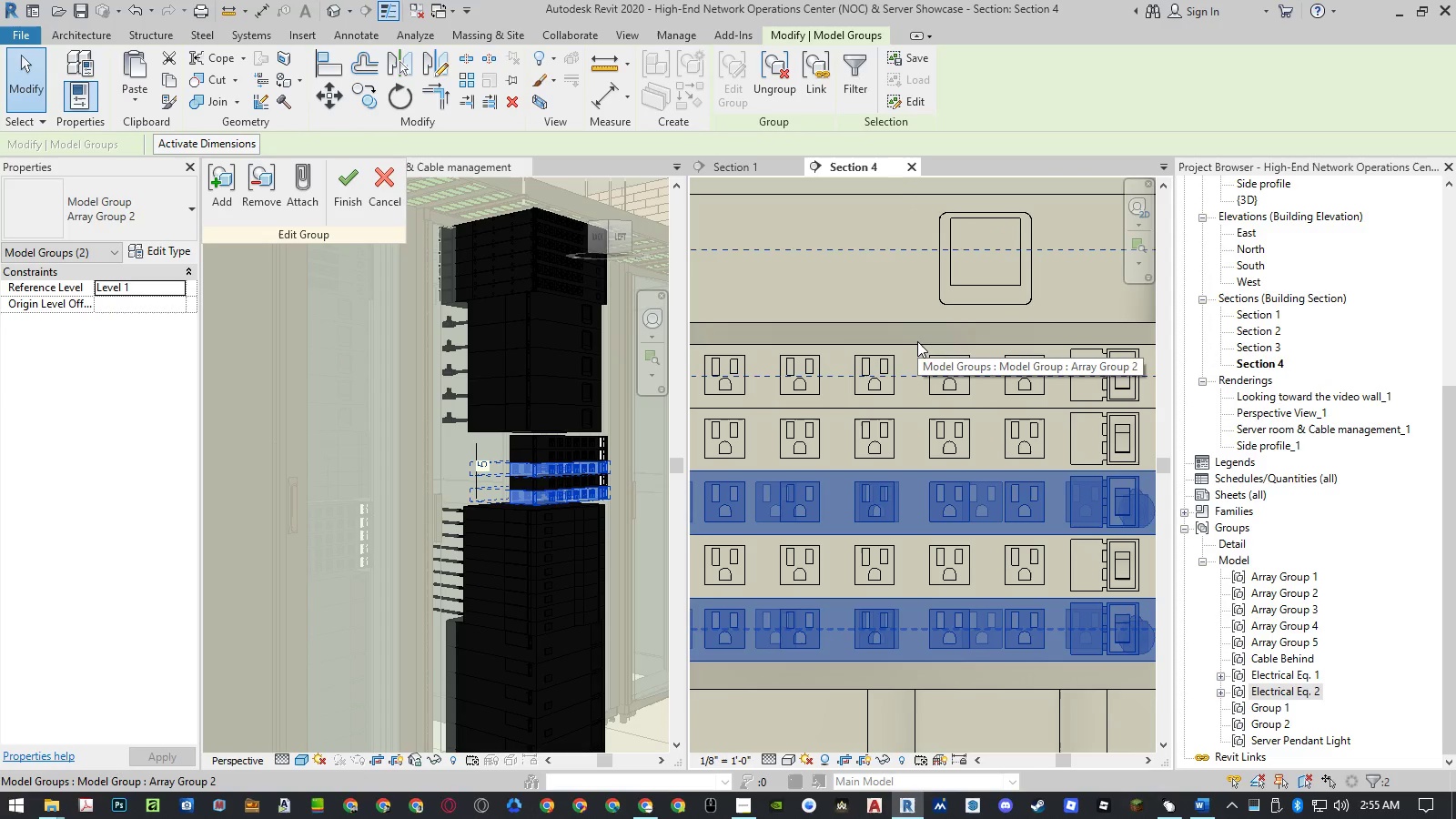 
key(Escape)
 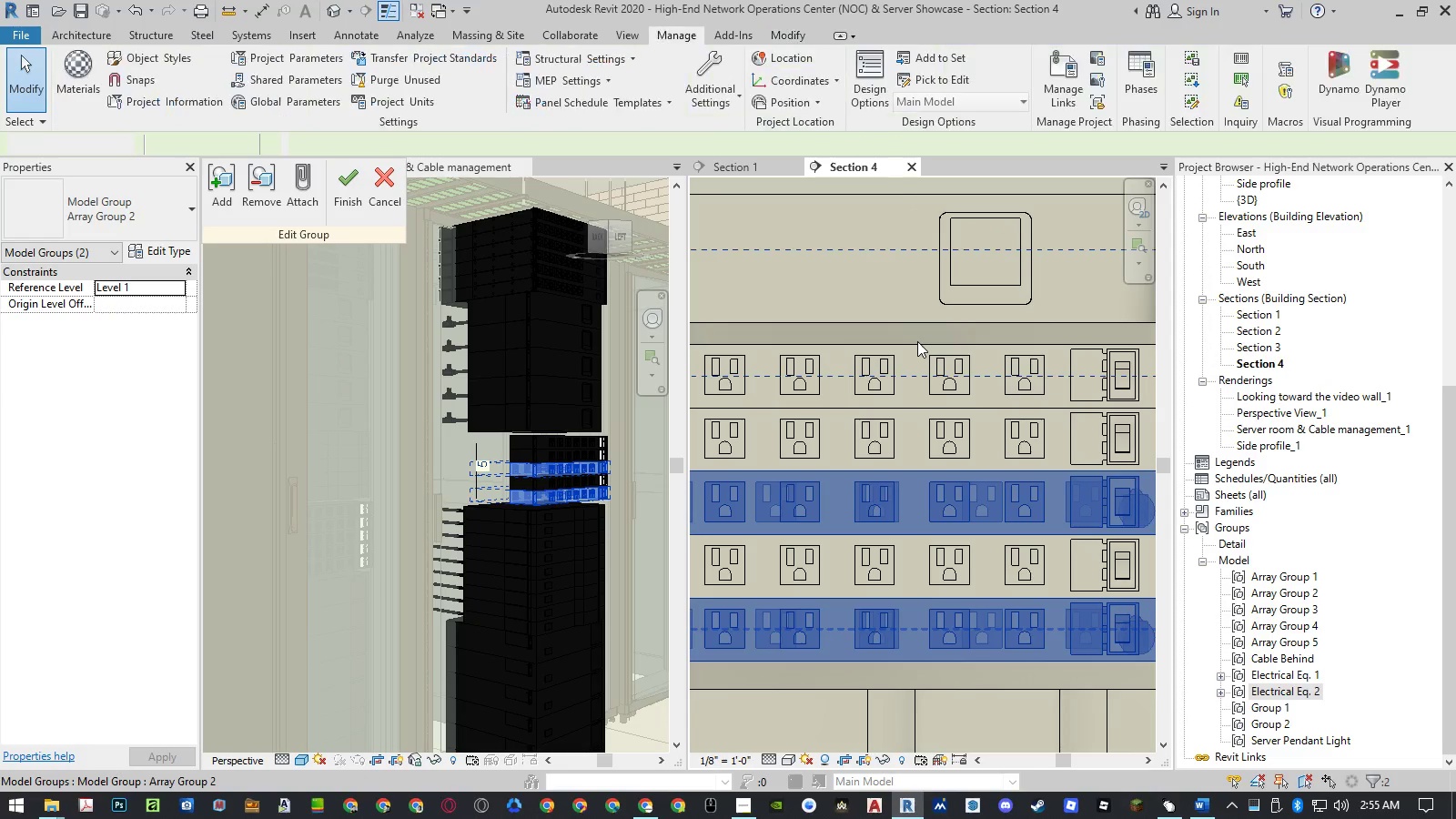 
key(Escape)
 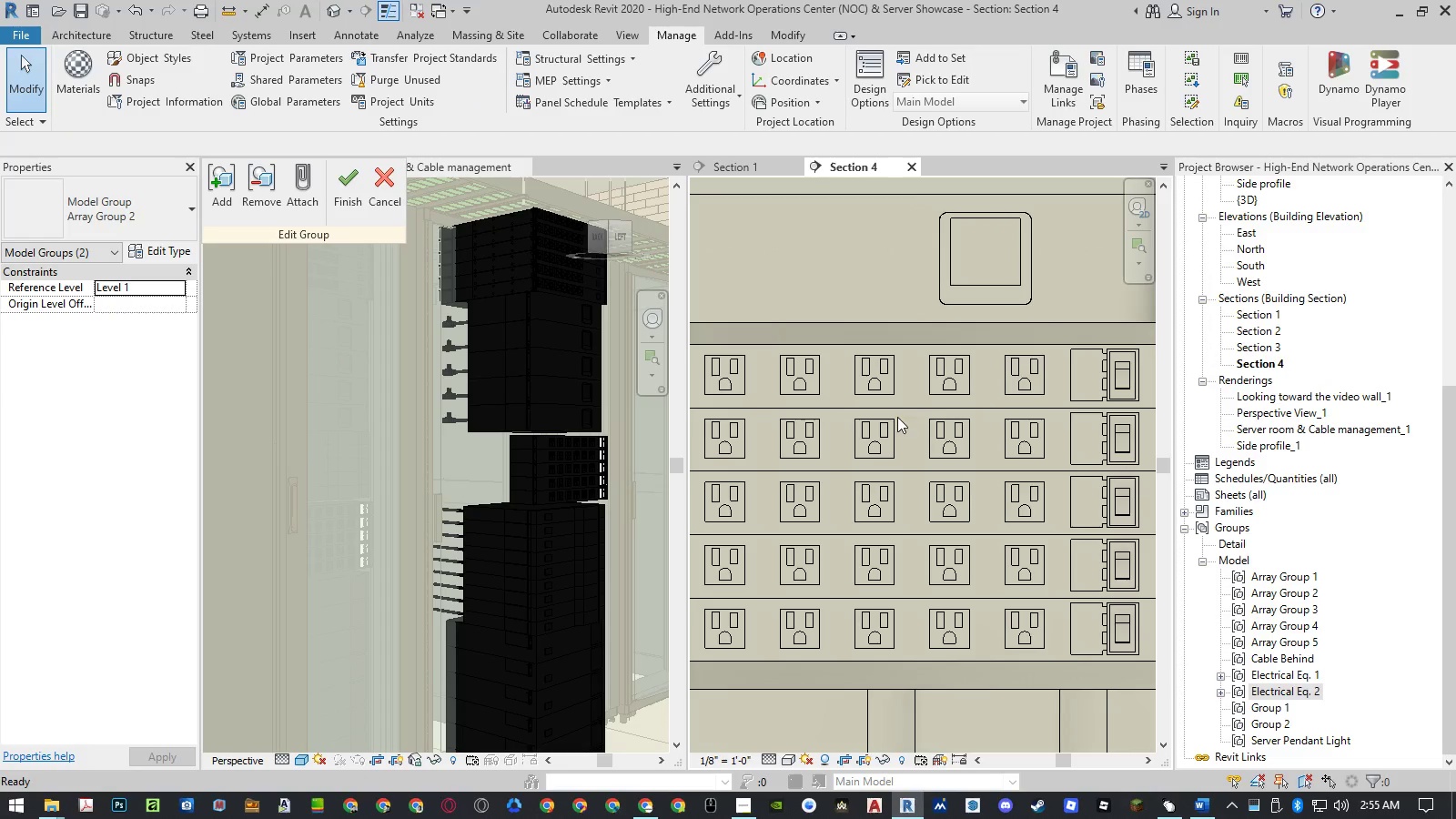 
scroll: coordinate [904, 458], scroll_direction: down, amount: 13.0
 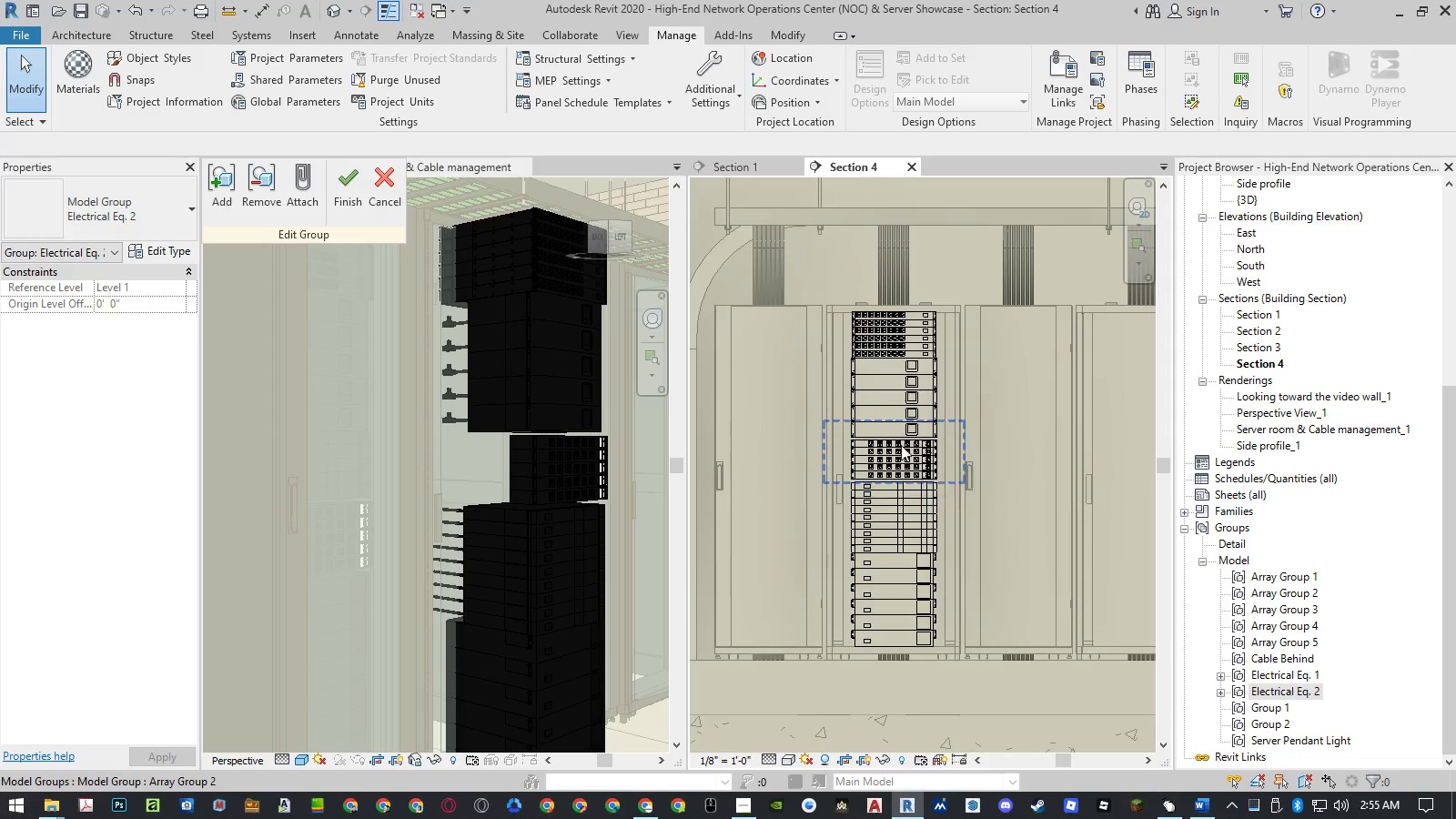 
wait(7.09)
 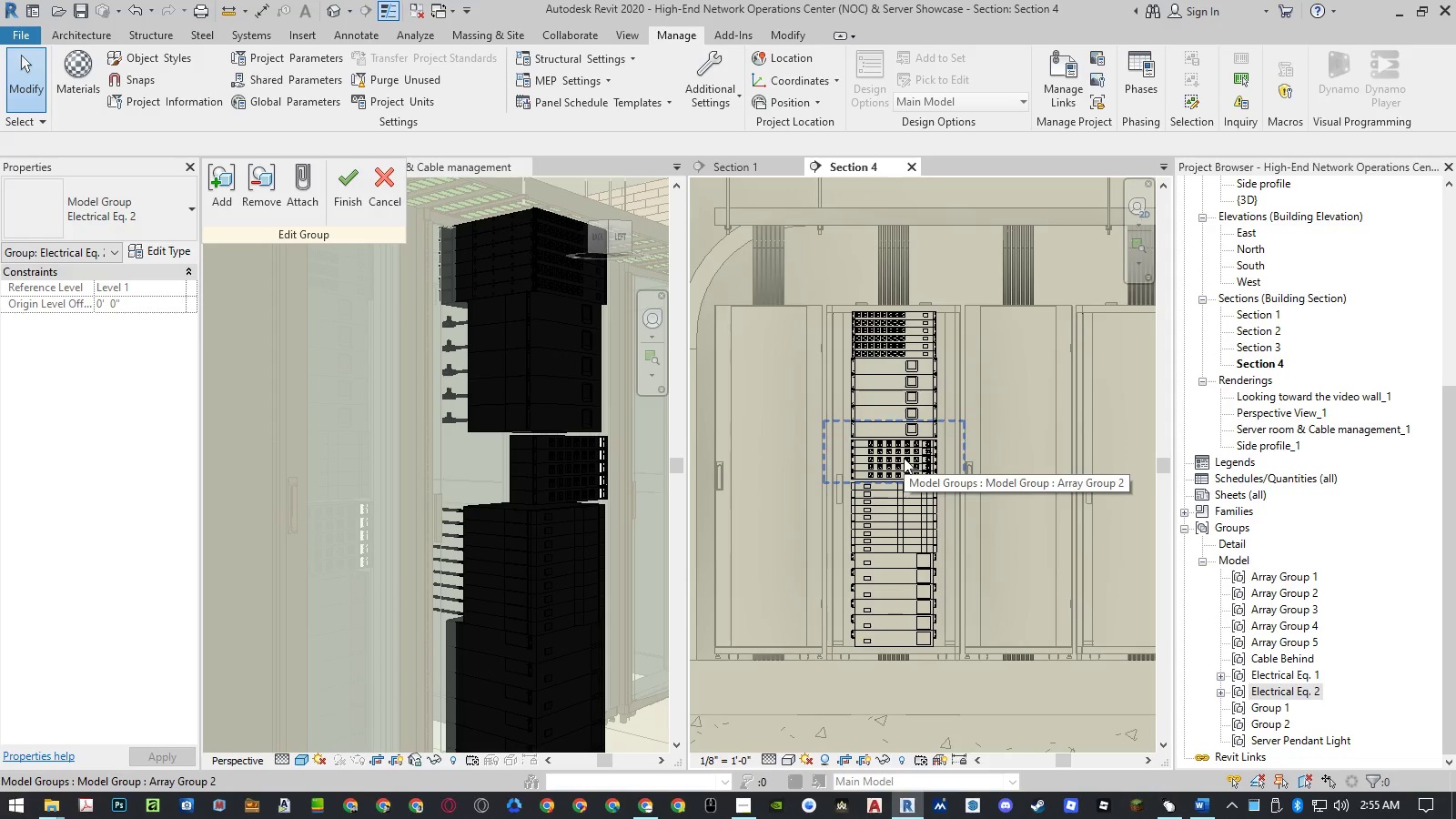 
left_click([356, 190])
 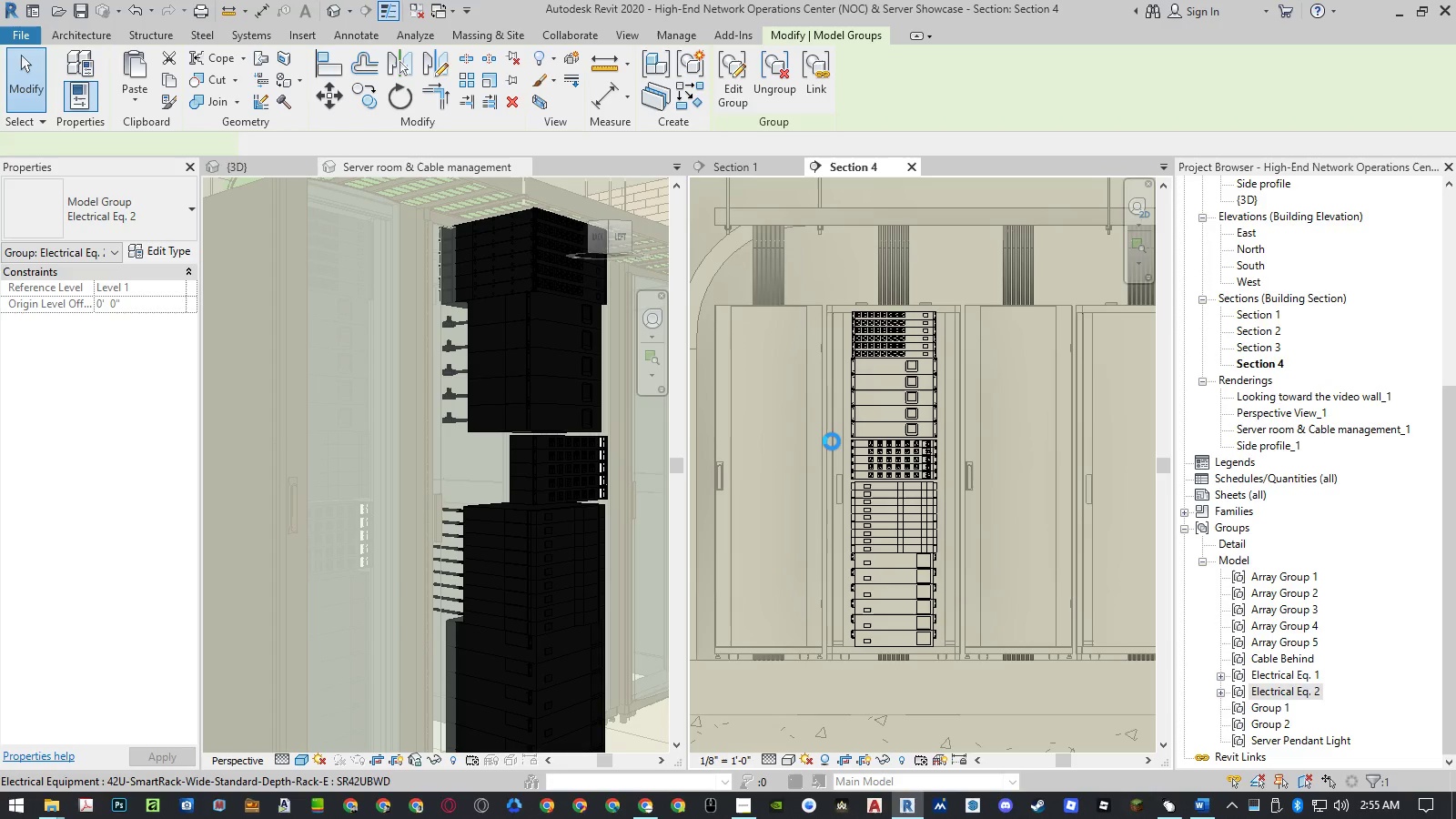 
scroll: coordinate [833, 441], scroll_direction: down, amount: 4.0
 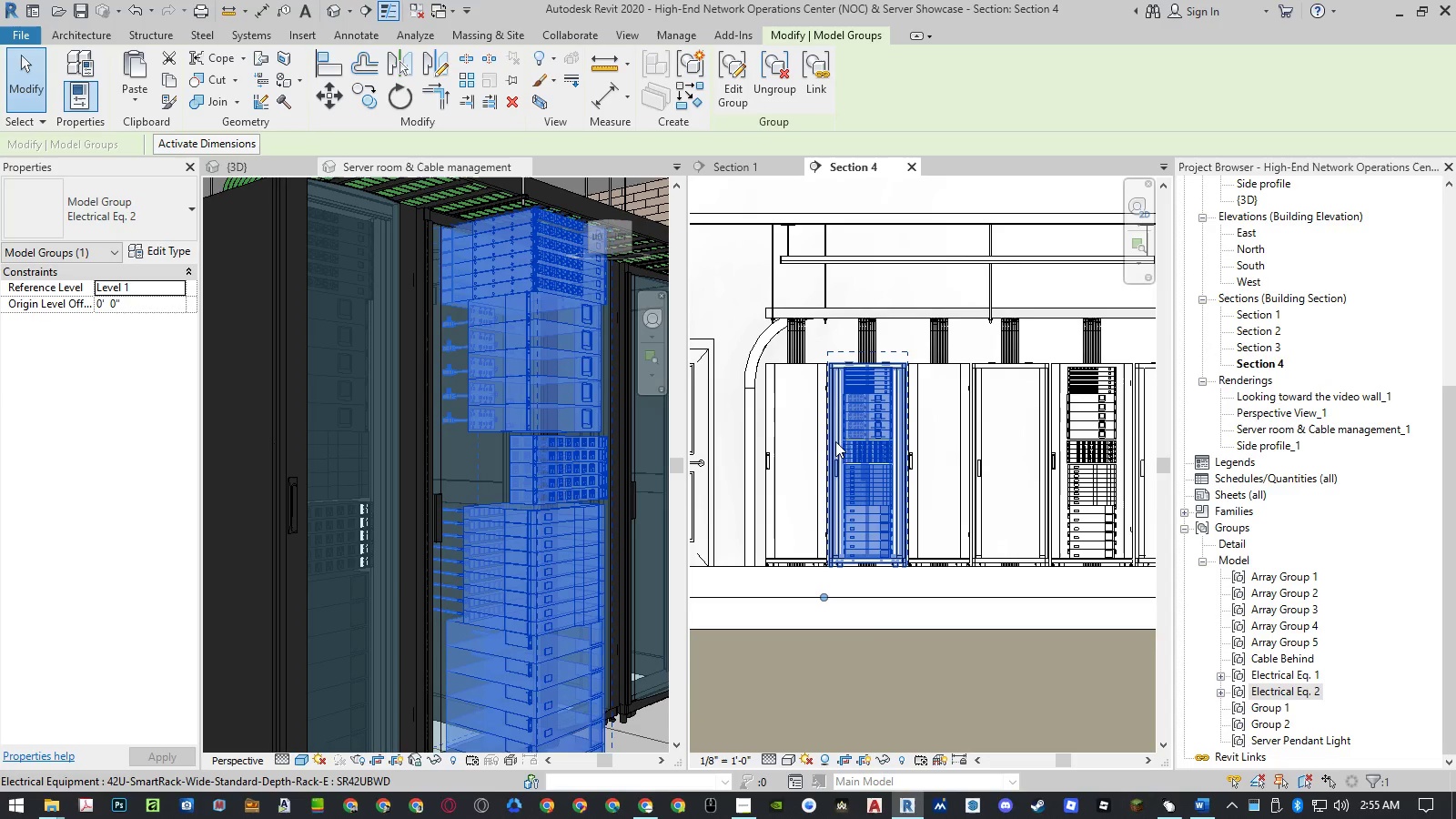 
key(Escape)
 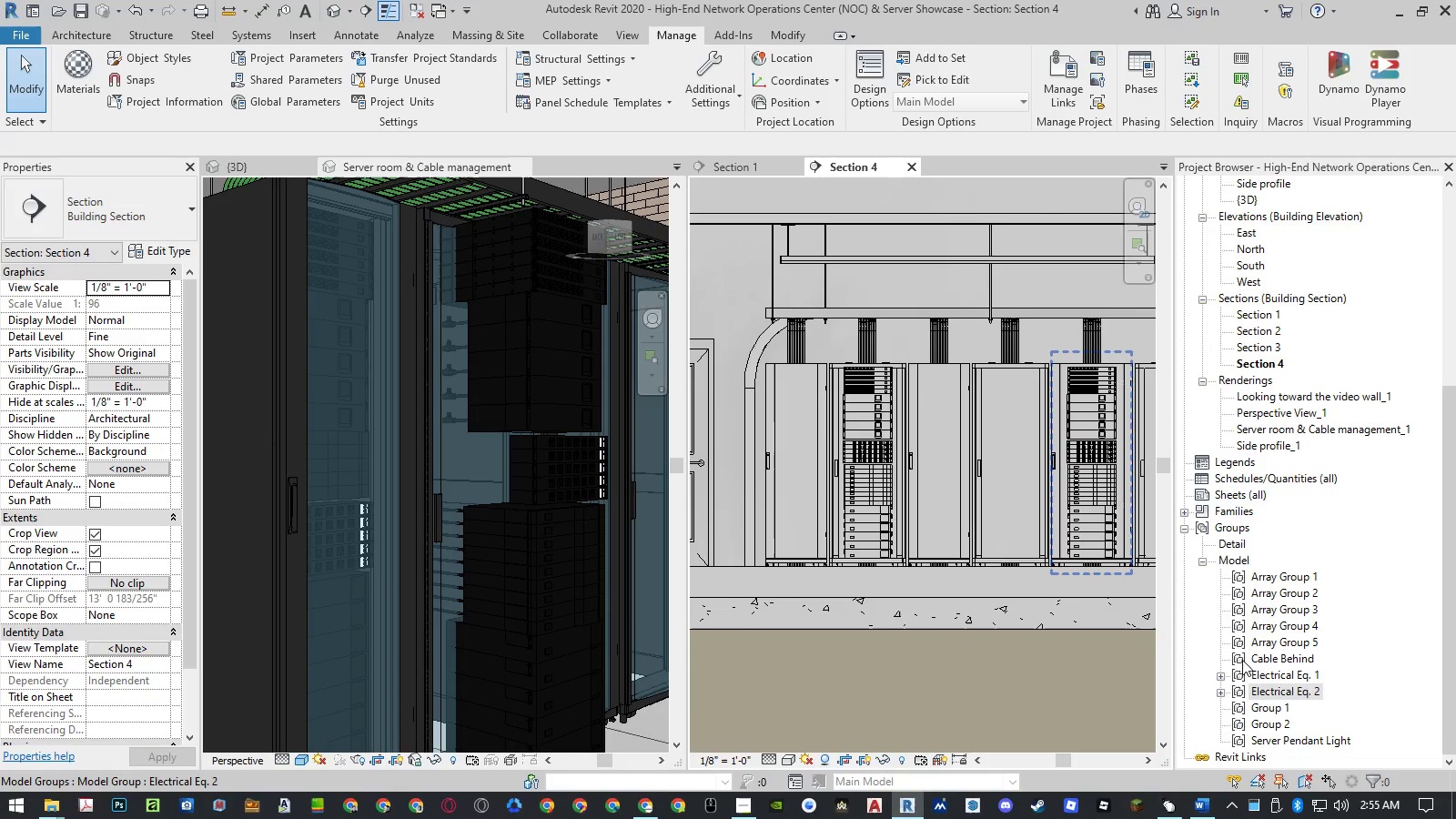 
right_click([1267, 687])
 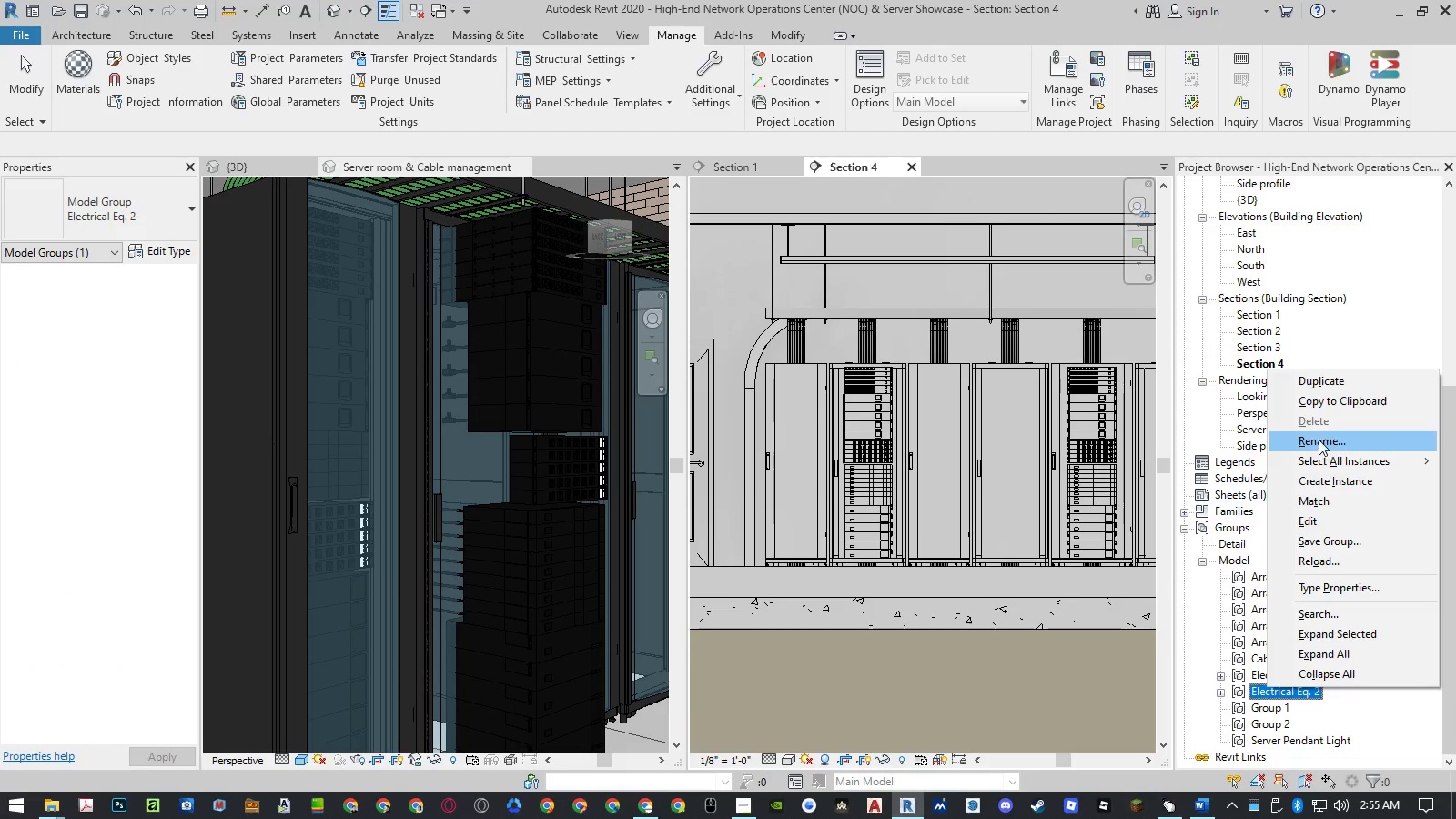 
left_click([1322, 385])
 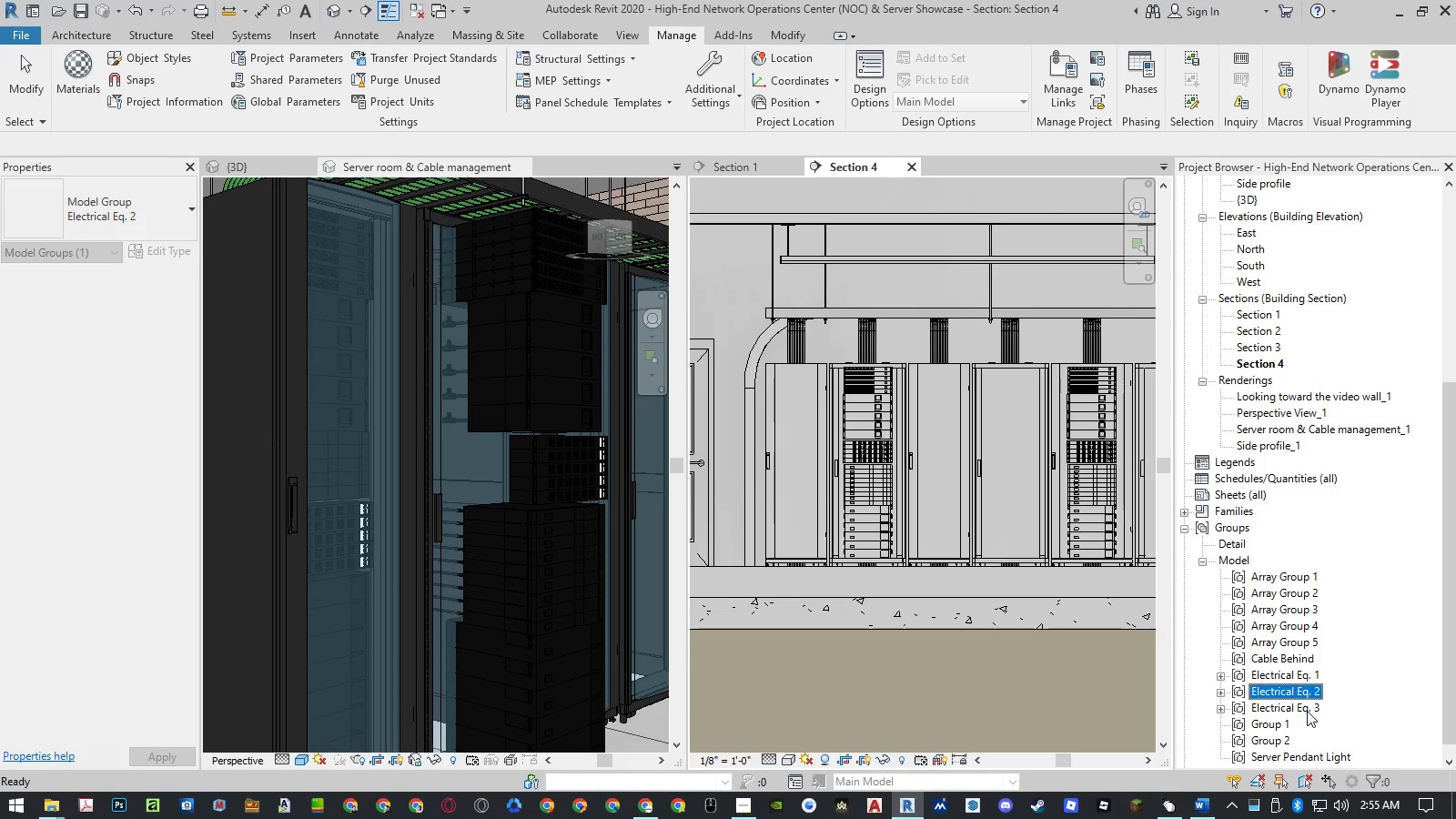 
left_click([1307, 711])
 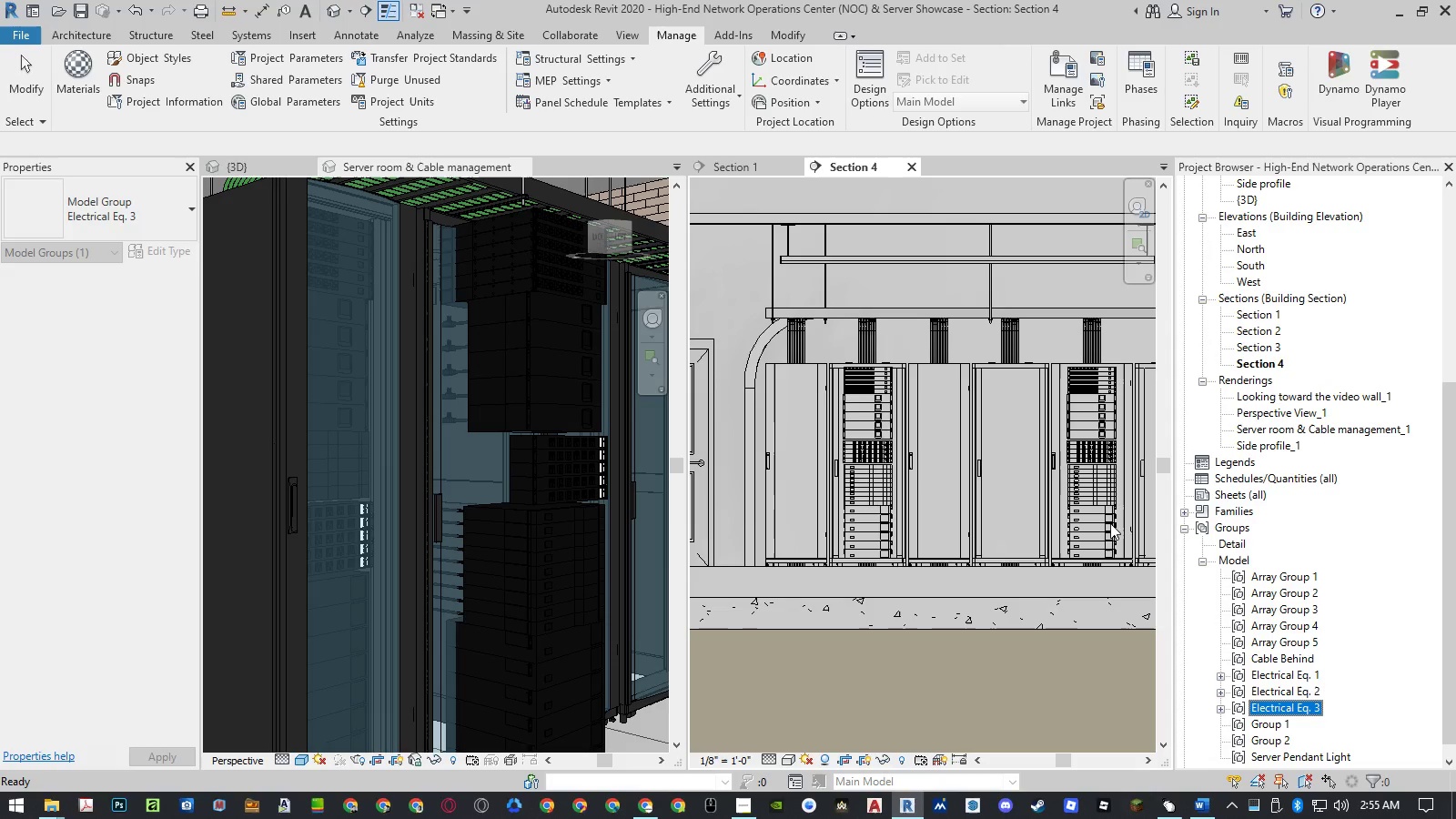 
left_click([1105, 496])
 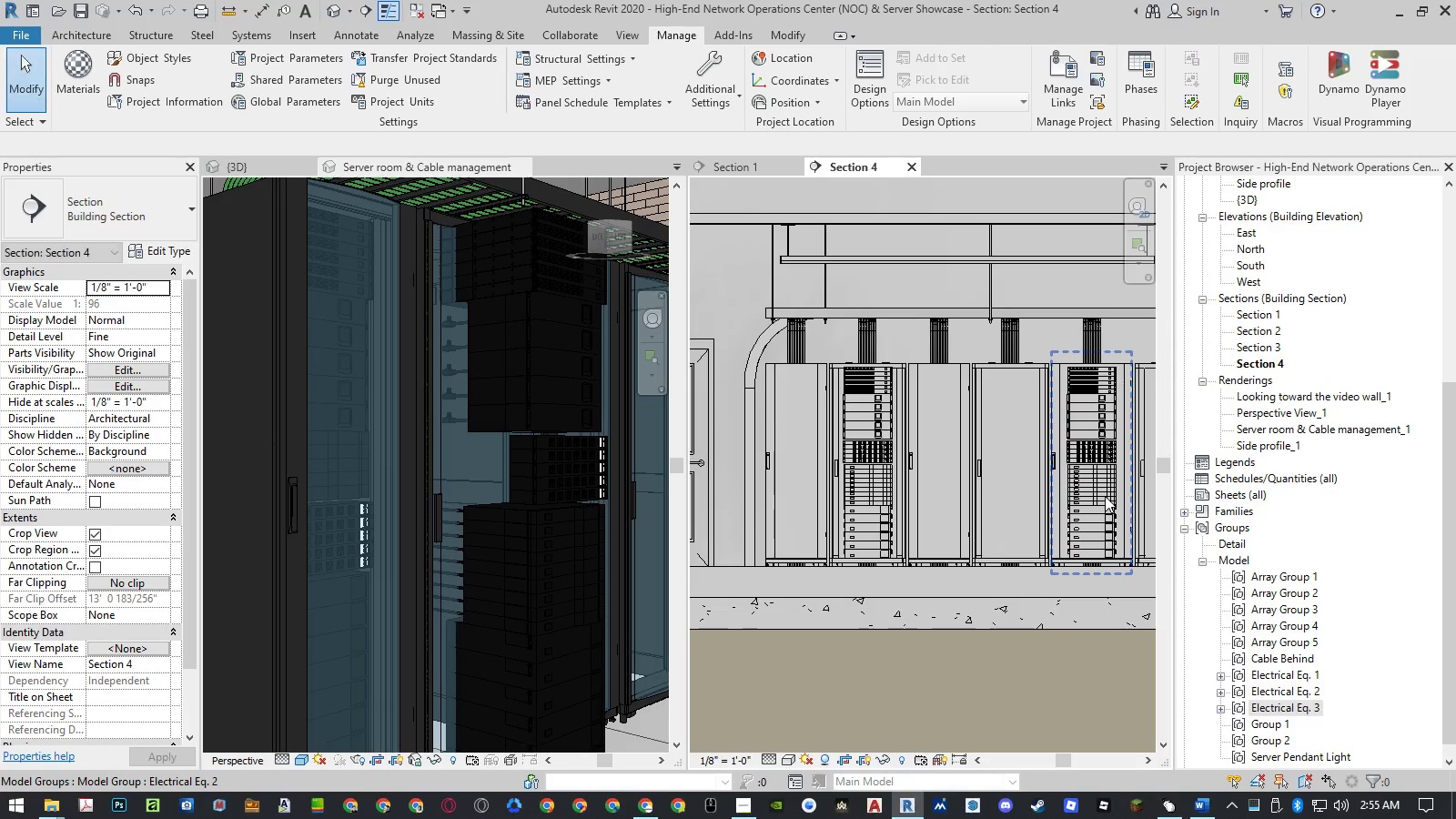 
left_click([1105, 496])
 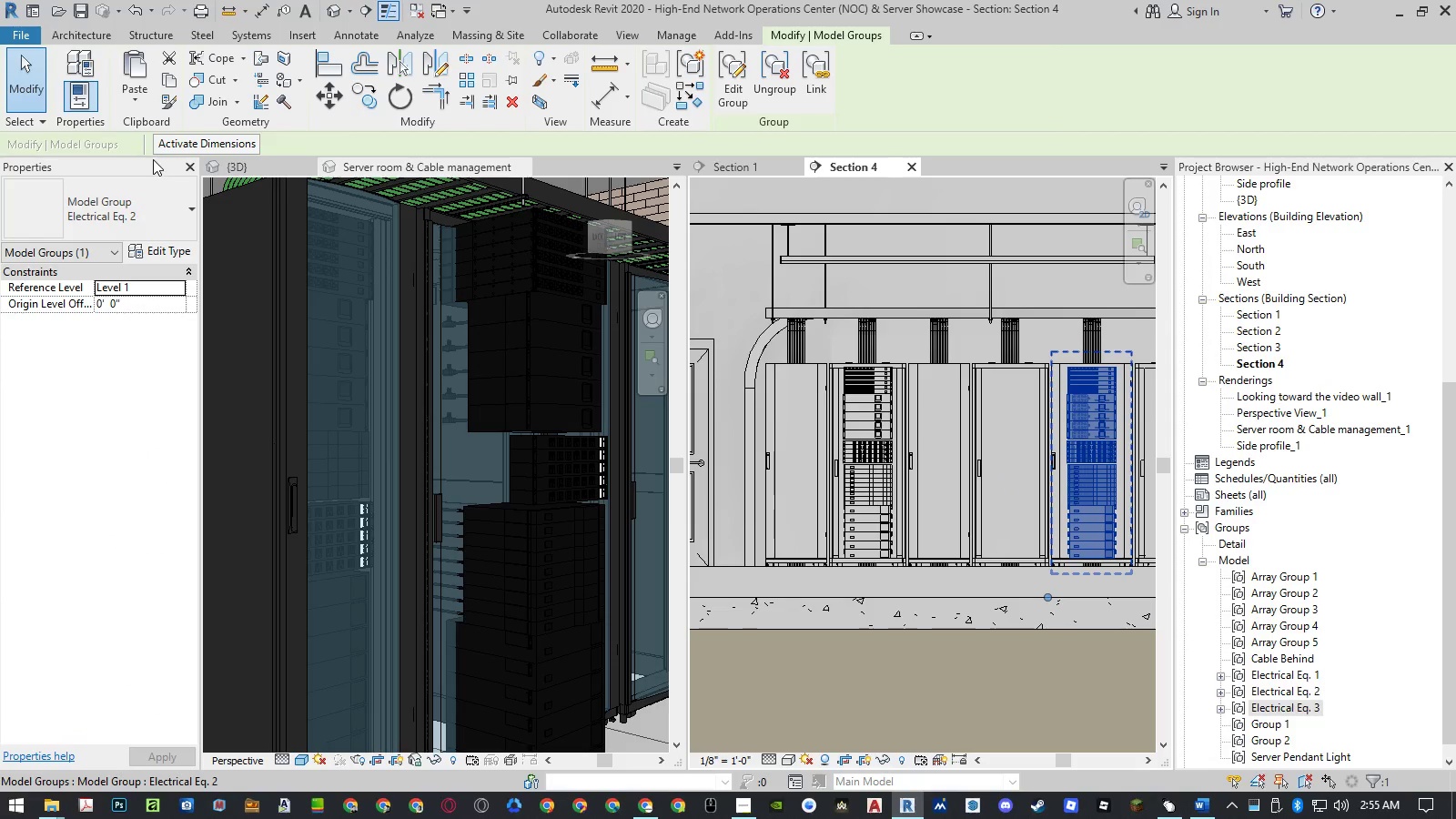 
left_click([155, 197])
 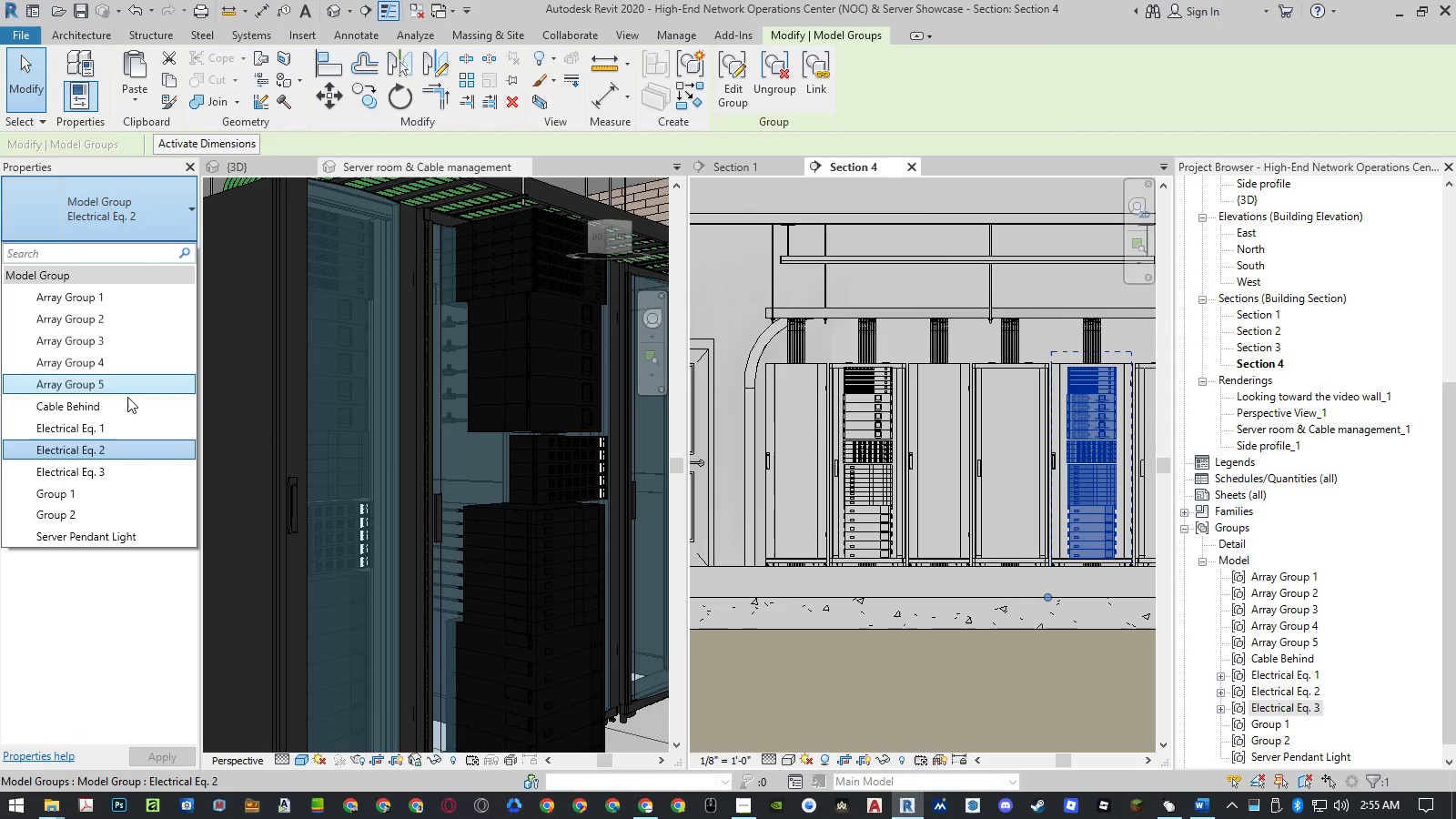 
left_click([117, 466])
 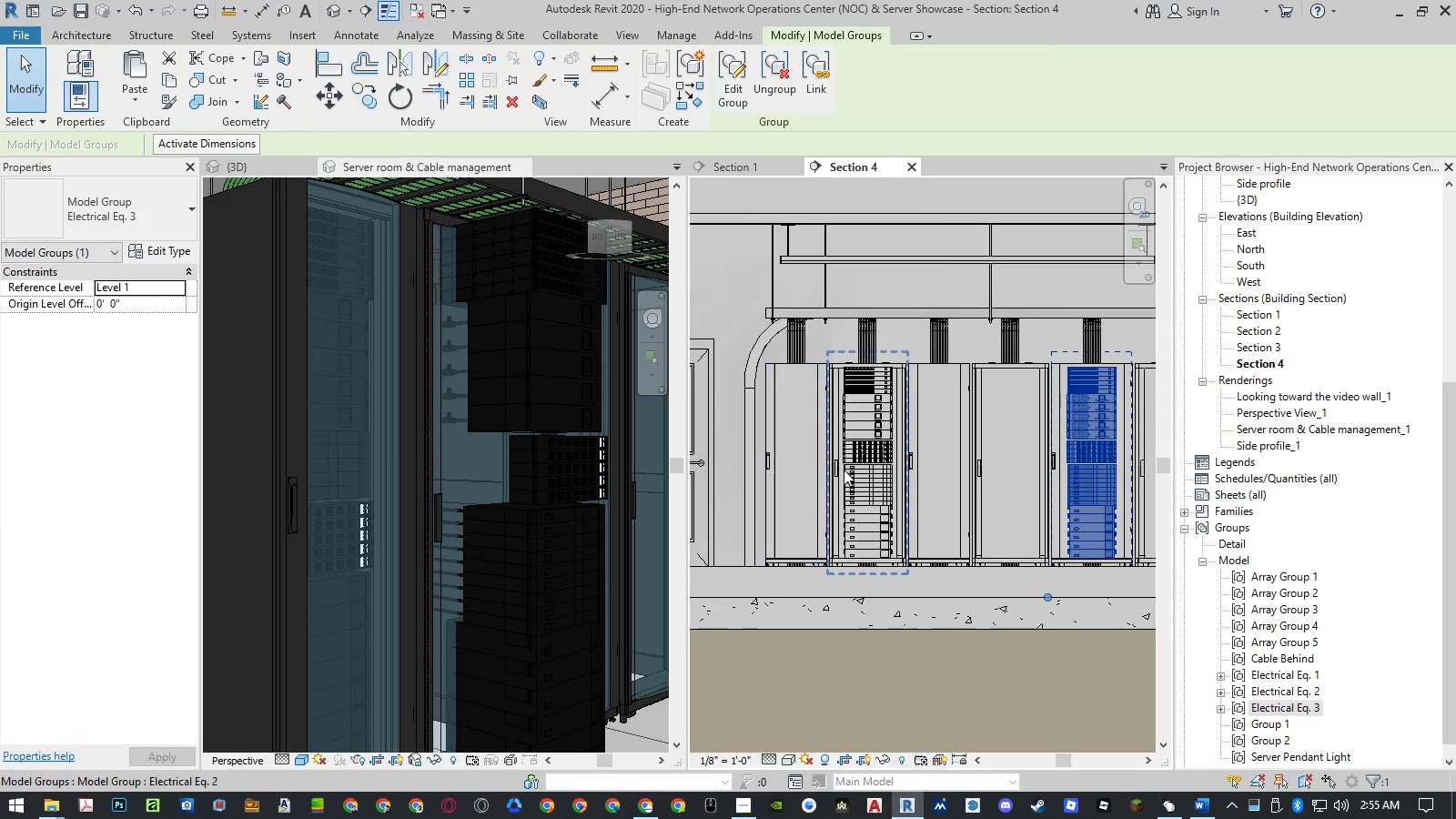 
left_click([869, 472])
 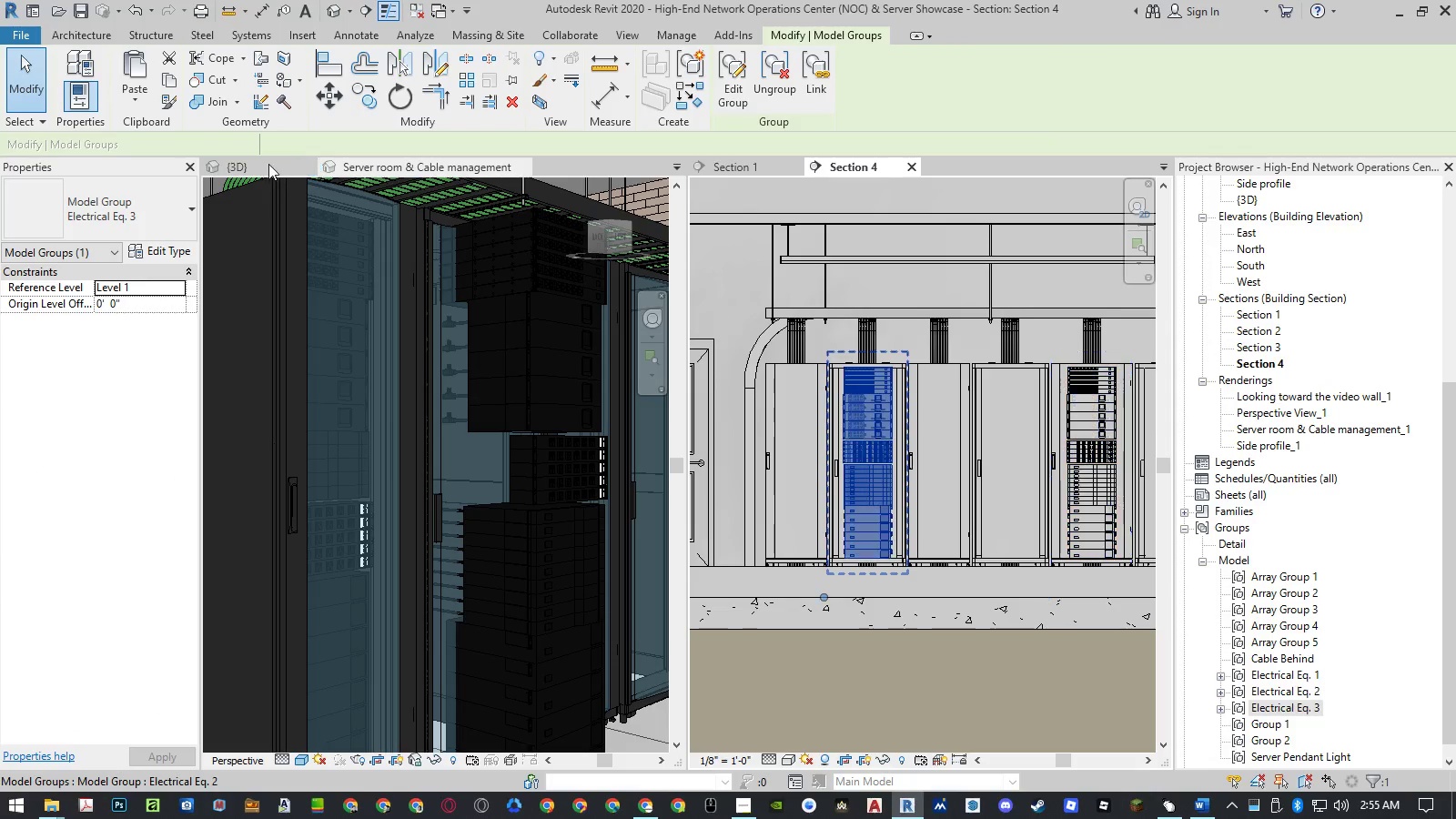 
left_click([258, 167])
 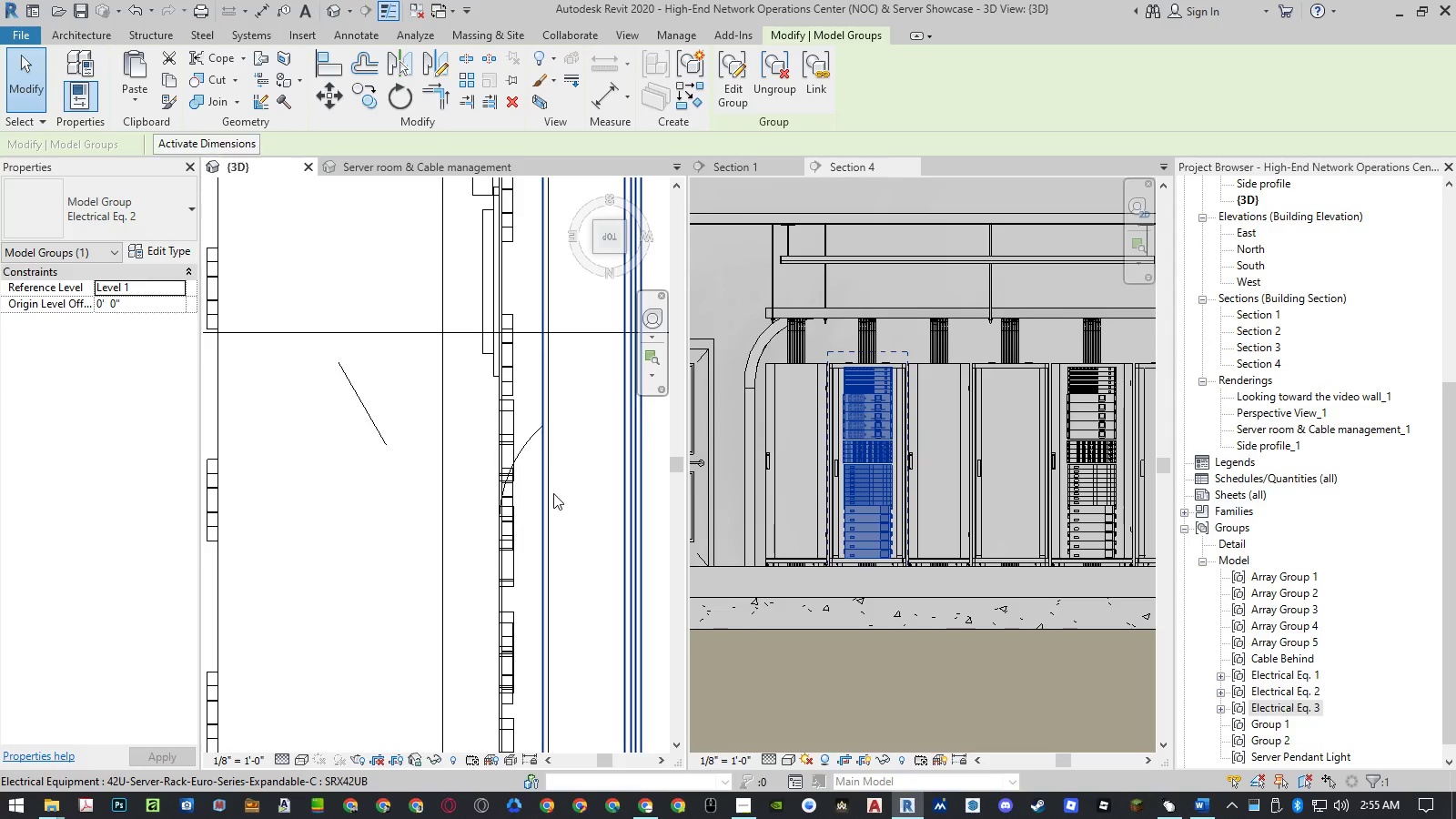 
scroll: coordinate [528, 530], scroll_direction: down, amount: 21.0
 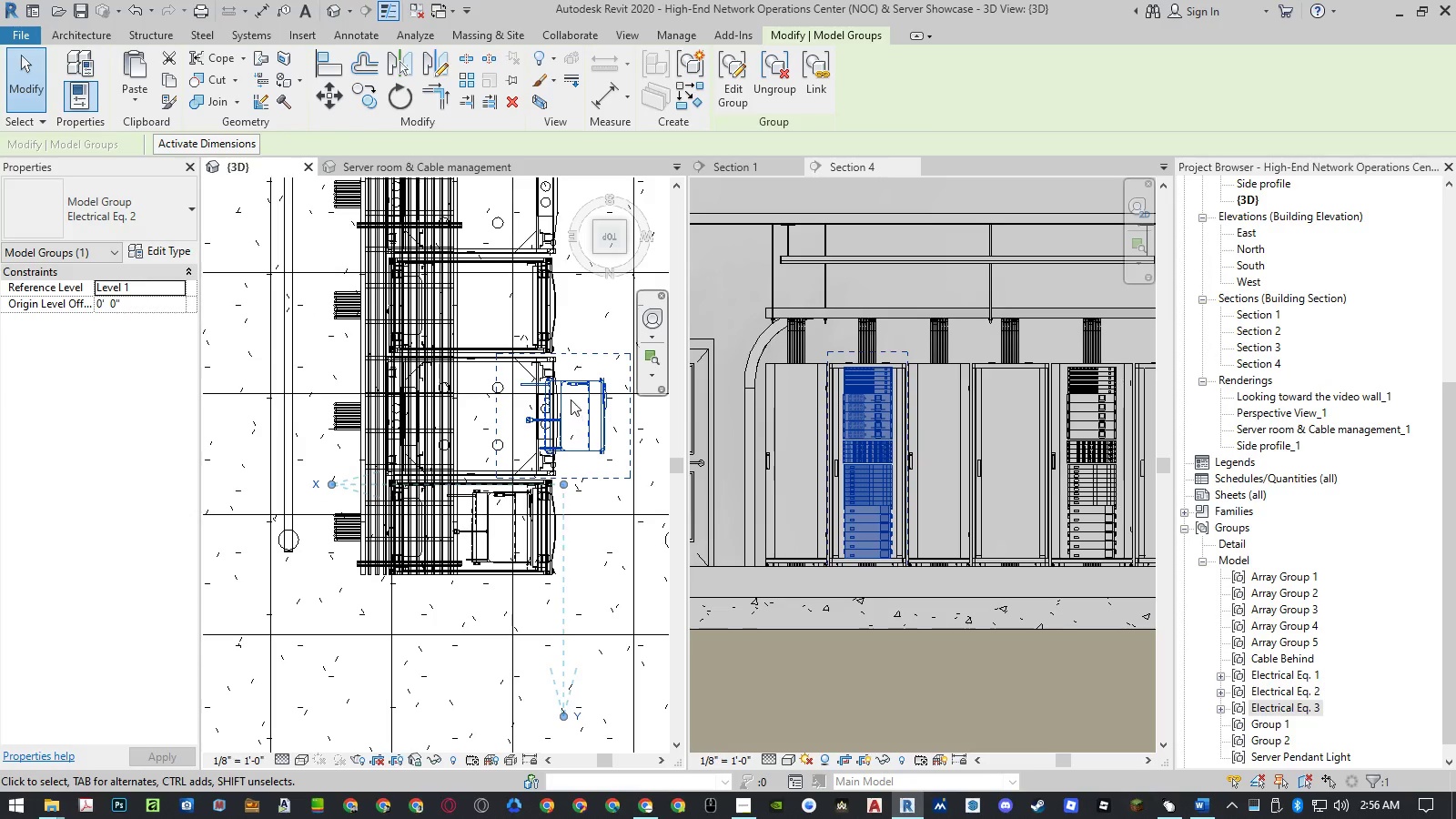 
scroll: coordinate [570, 395], scroll_direction: up, amount: 6.0
 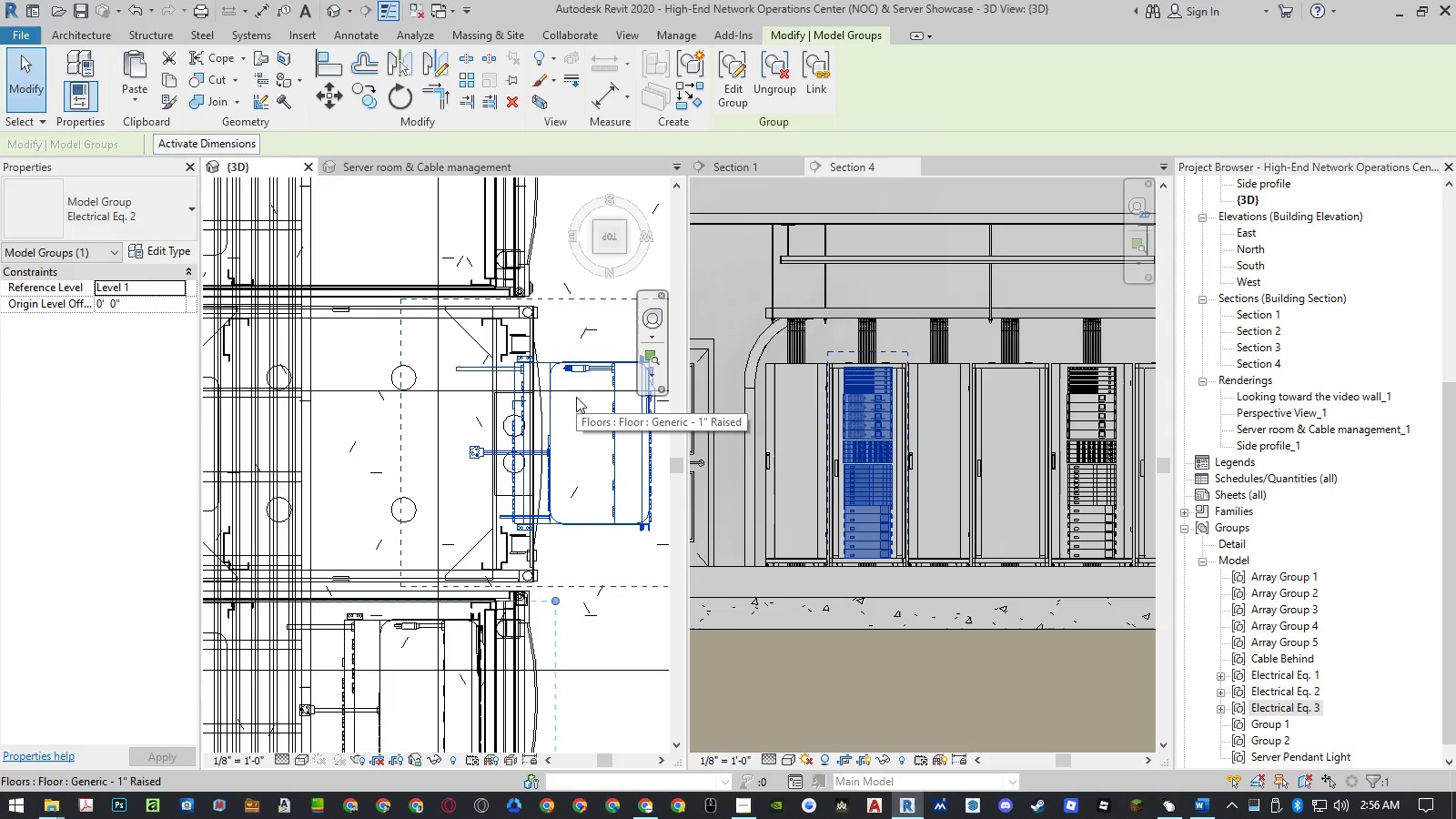 
type(mv)
 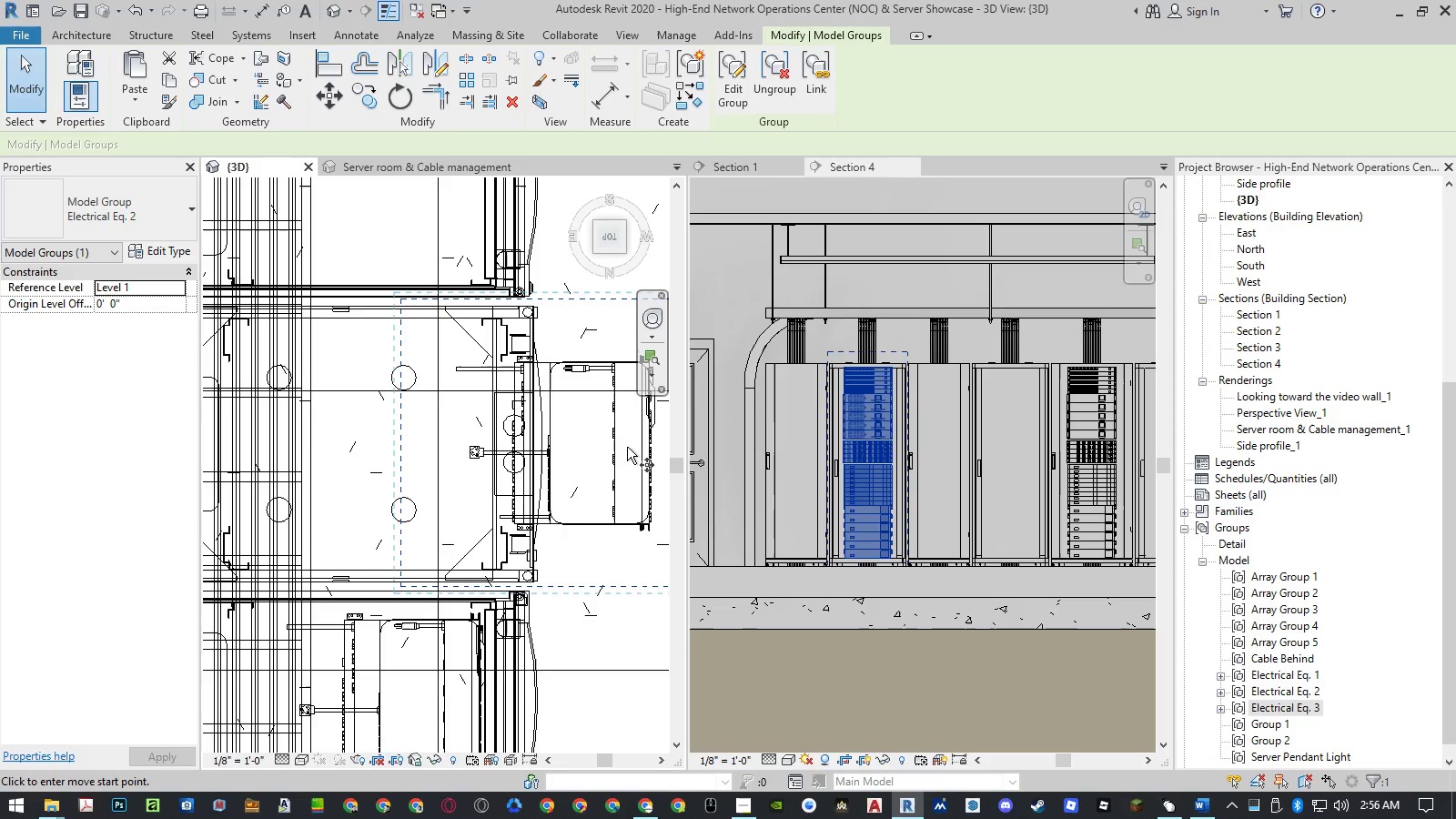 
left_click([627, 447])
 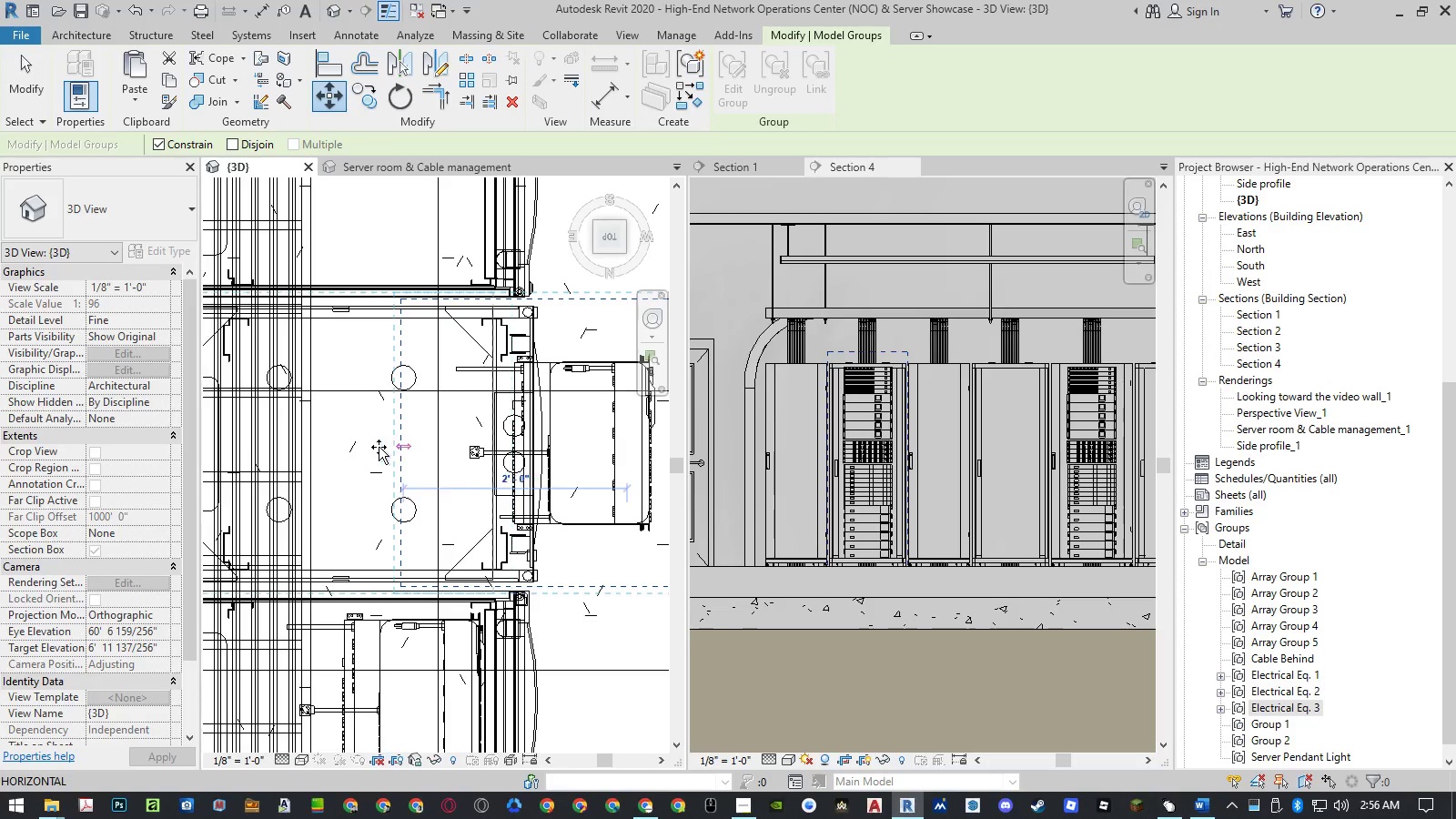 
left_click([375, 447])
 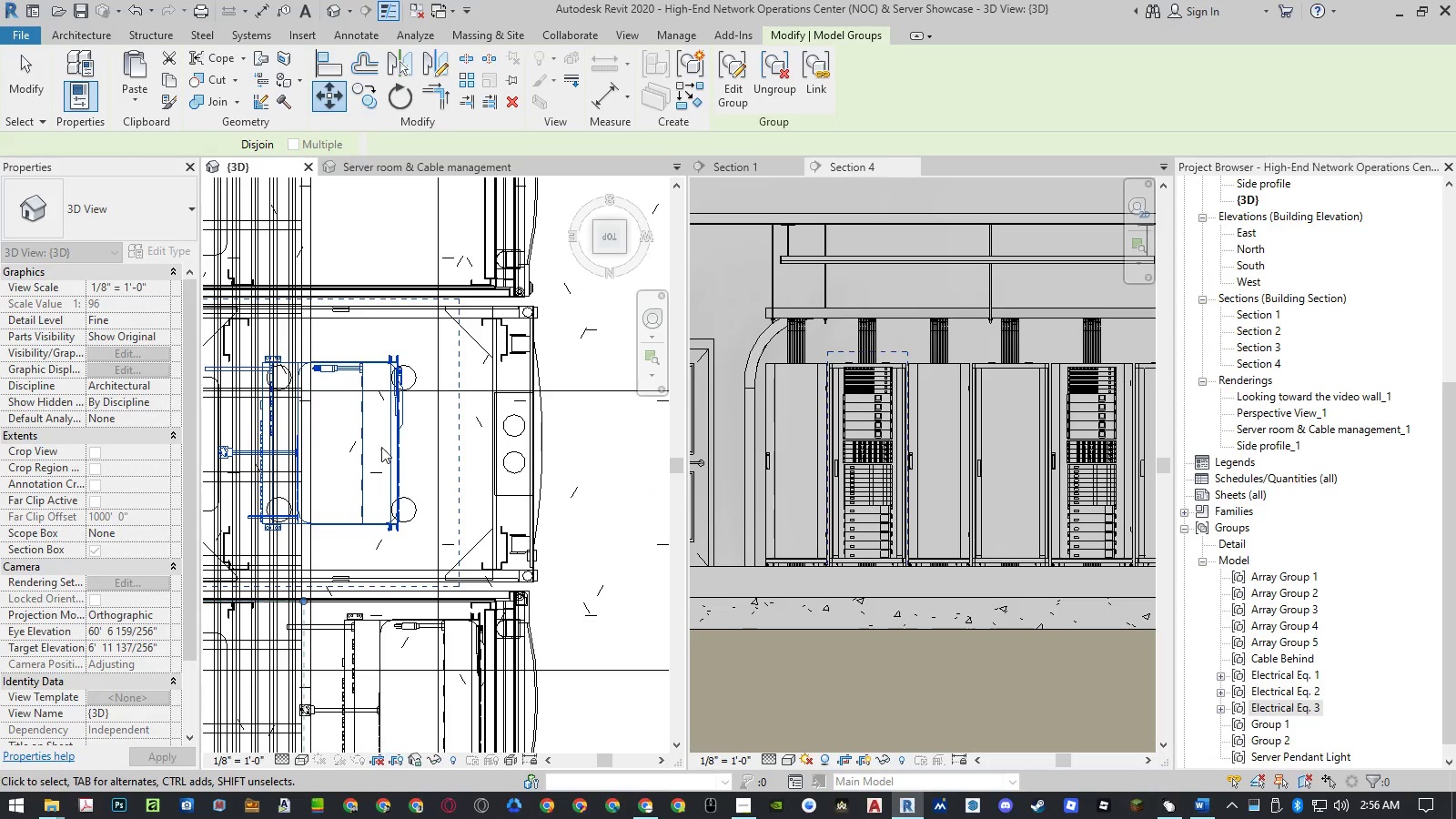 
scroll: coordinate [400, 445], scroll_direction: up, amount: 4.0
 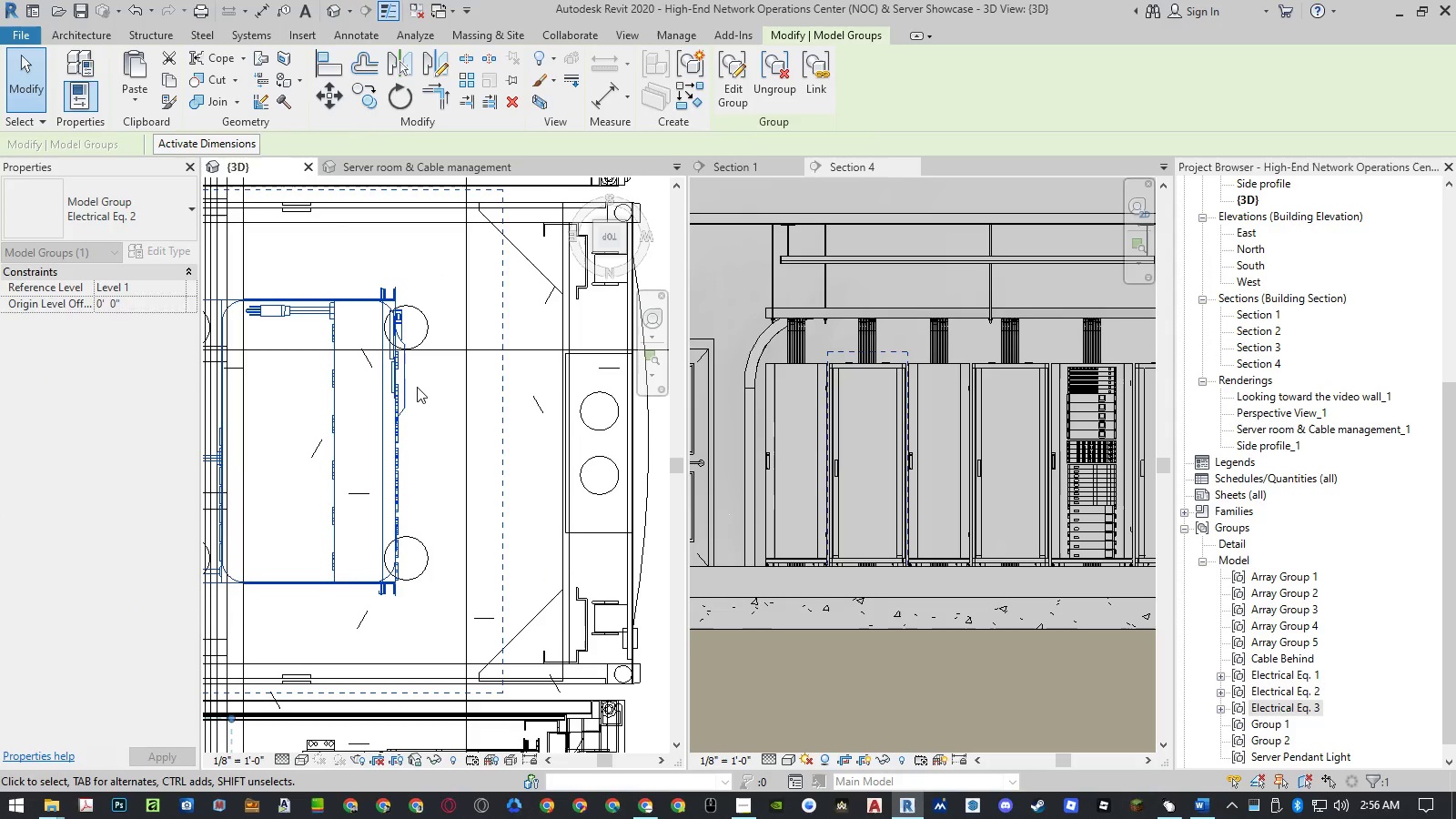 
type(mv)
 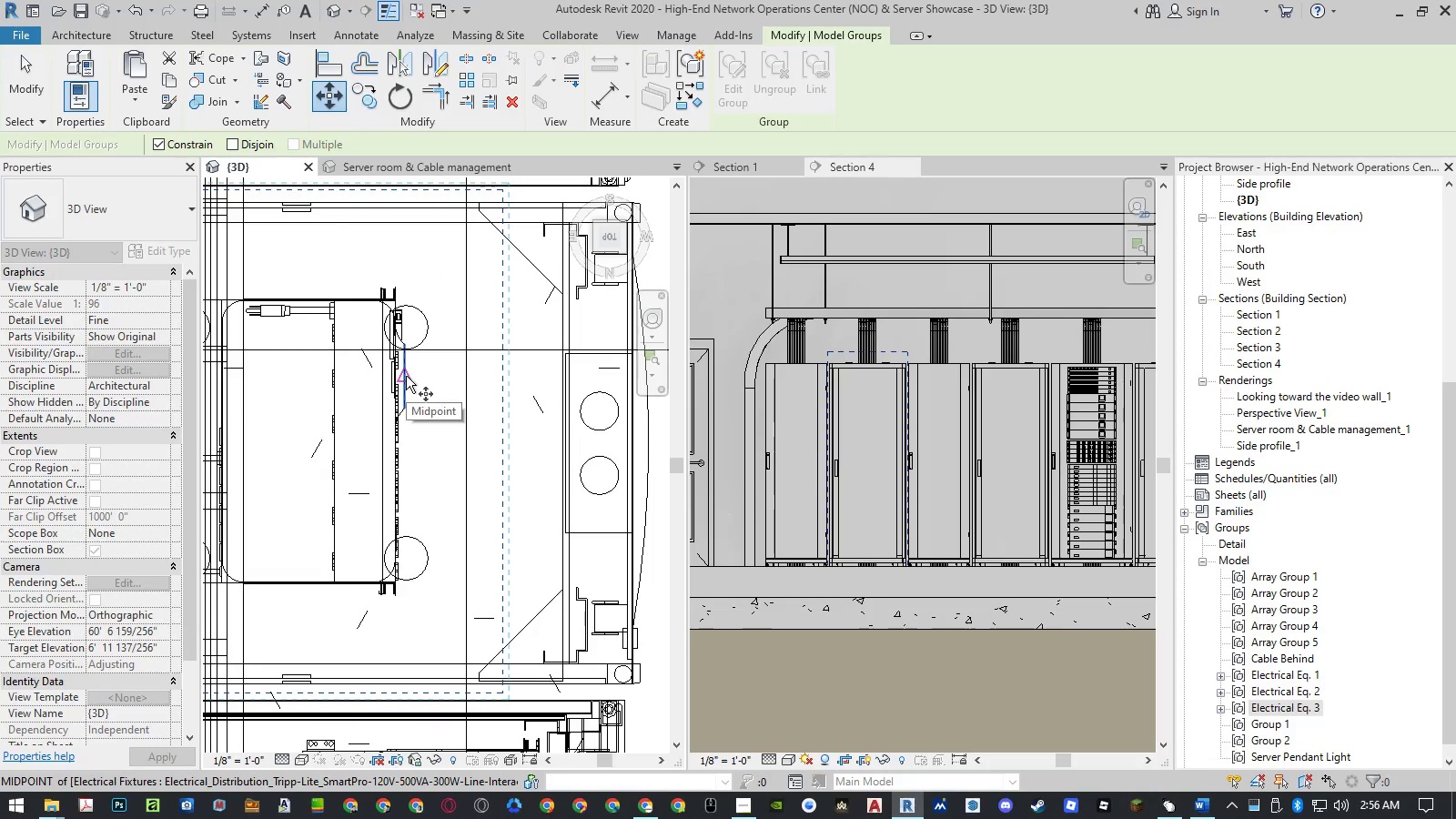 
left_click([406, 376])
 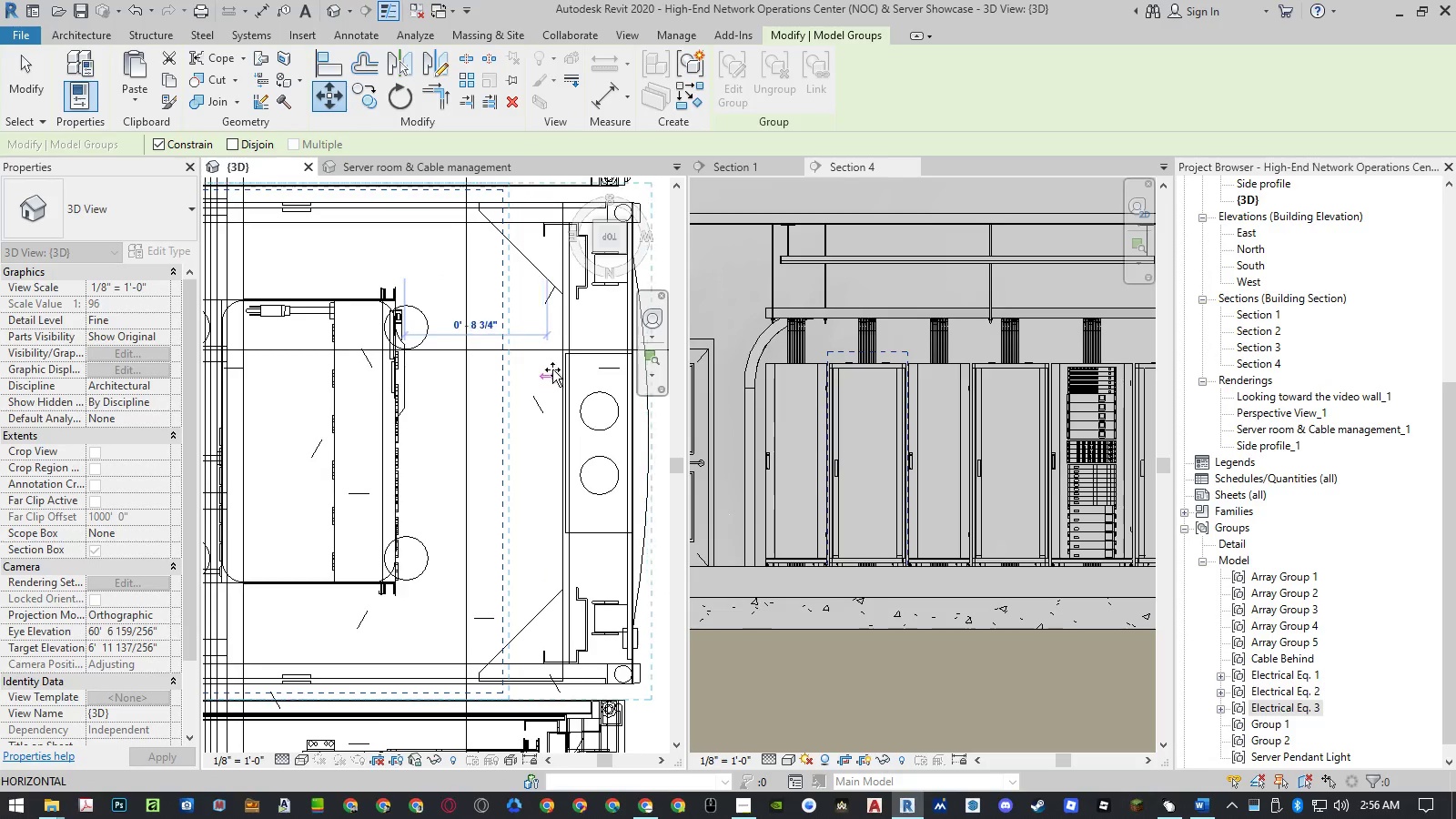 
scroll: coordinate [552, 369], scroll_direction: up, amount: 3.0
 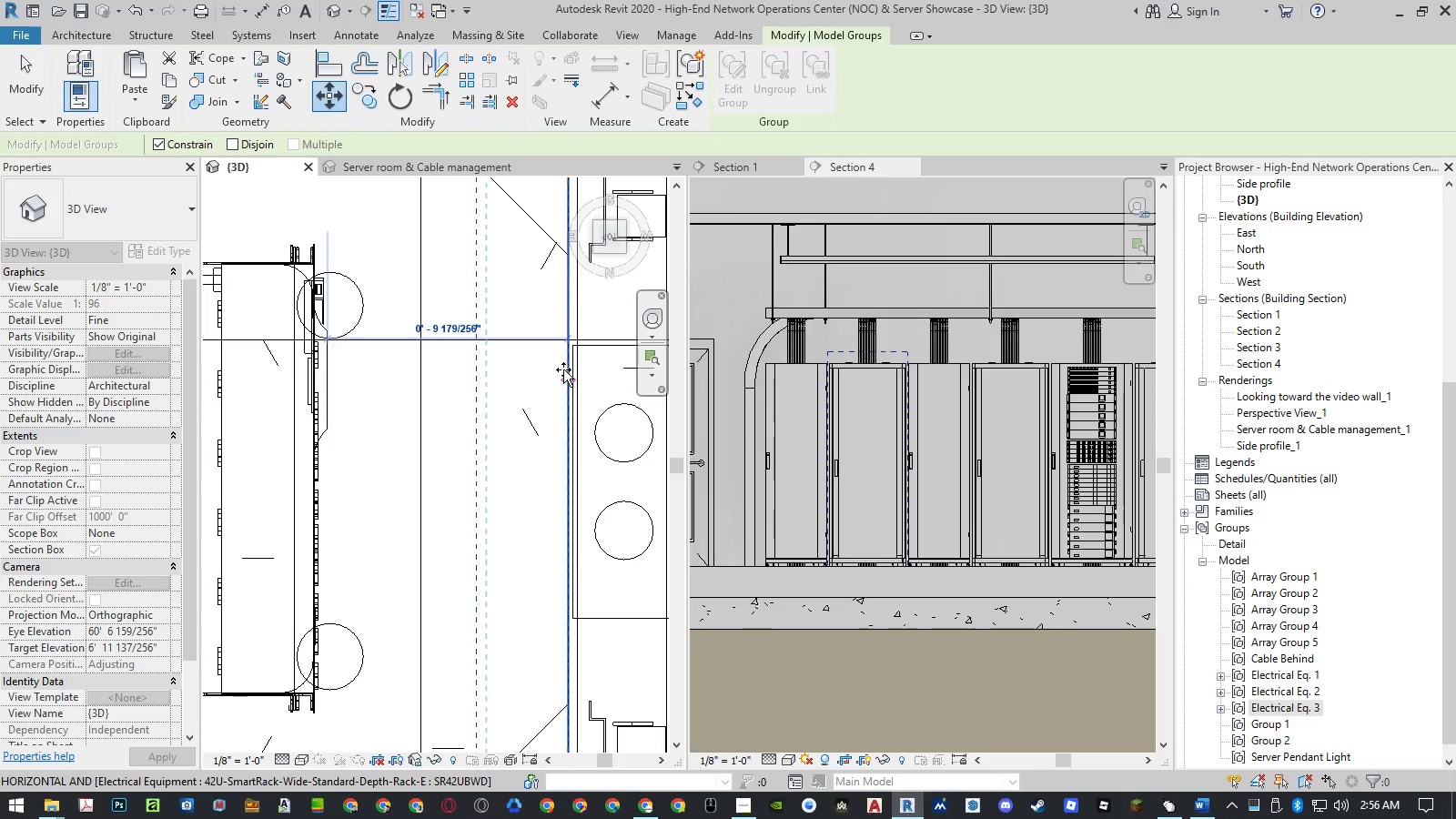 
left_click([564, 369])
 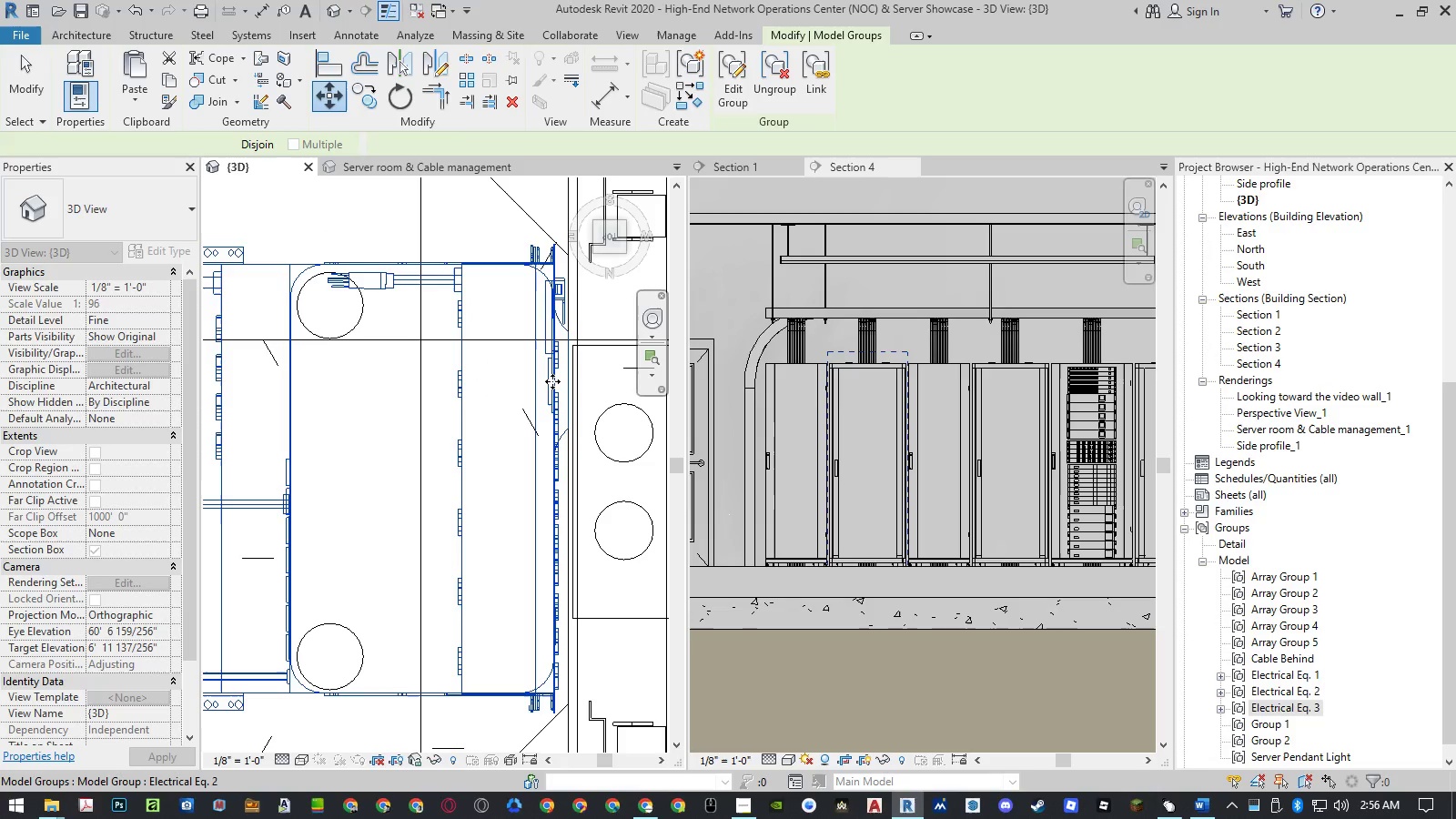 
key(Escape)
 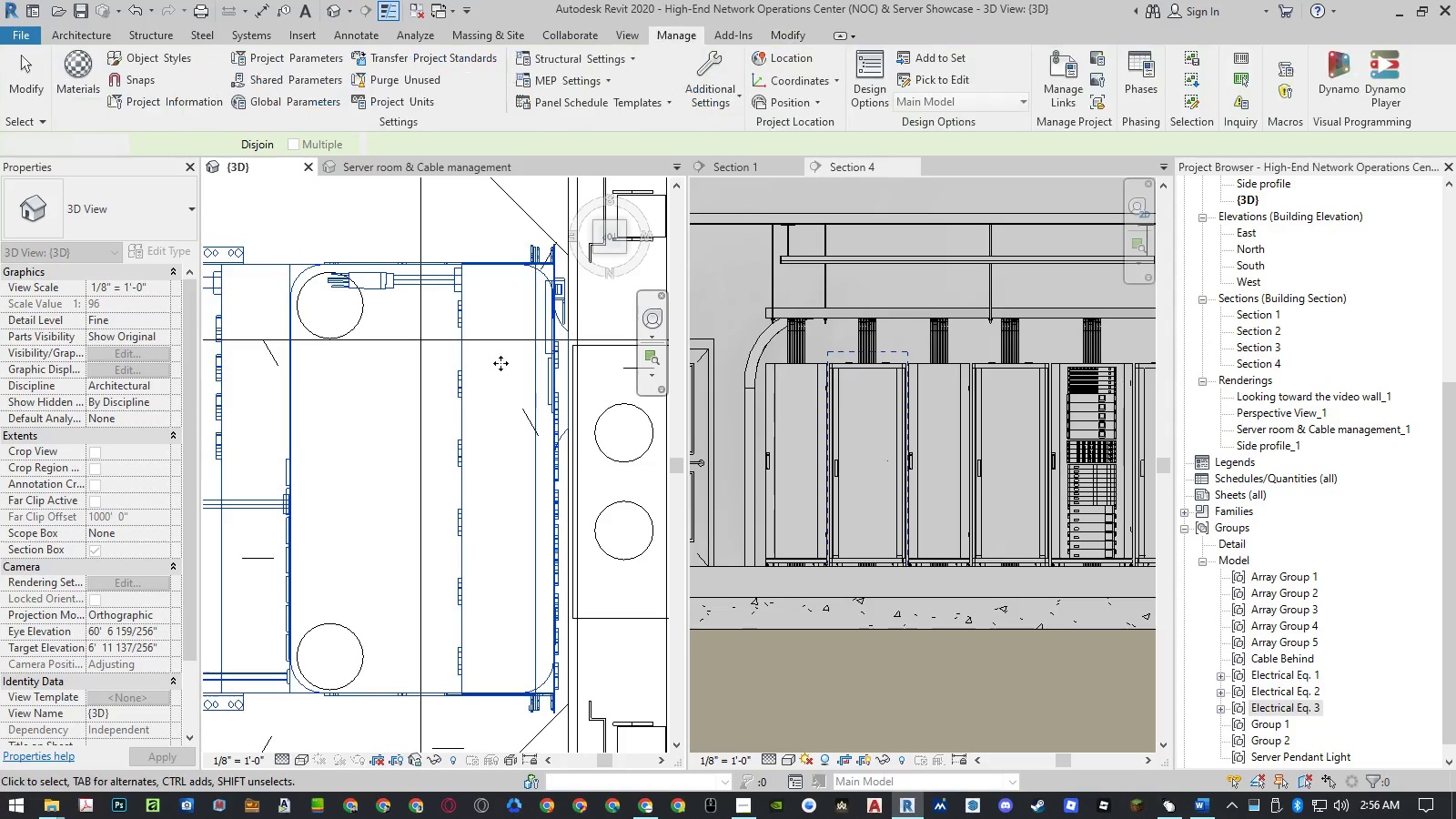 
key(Escape)
 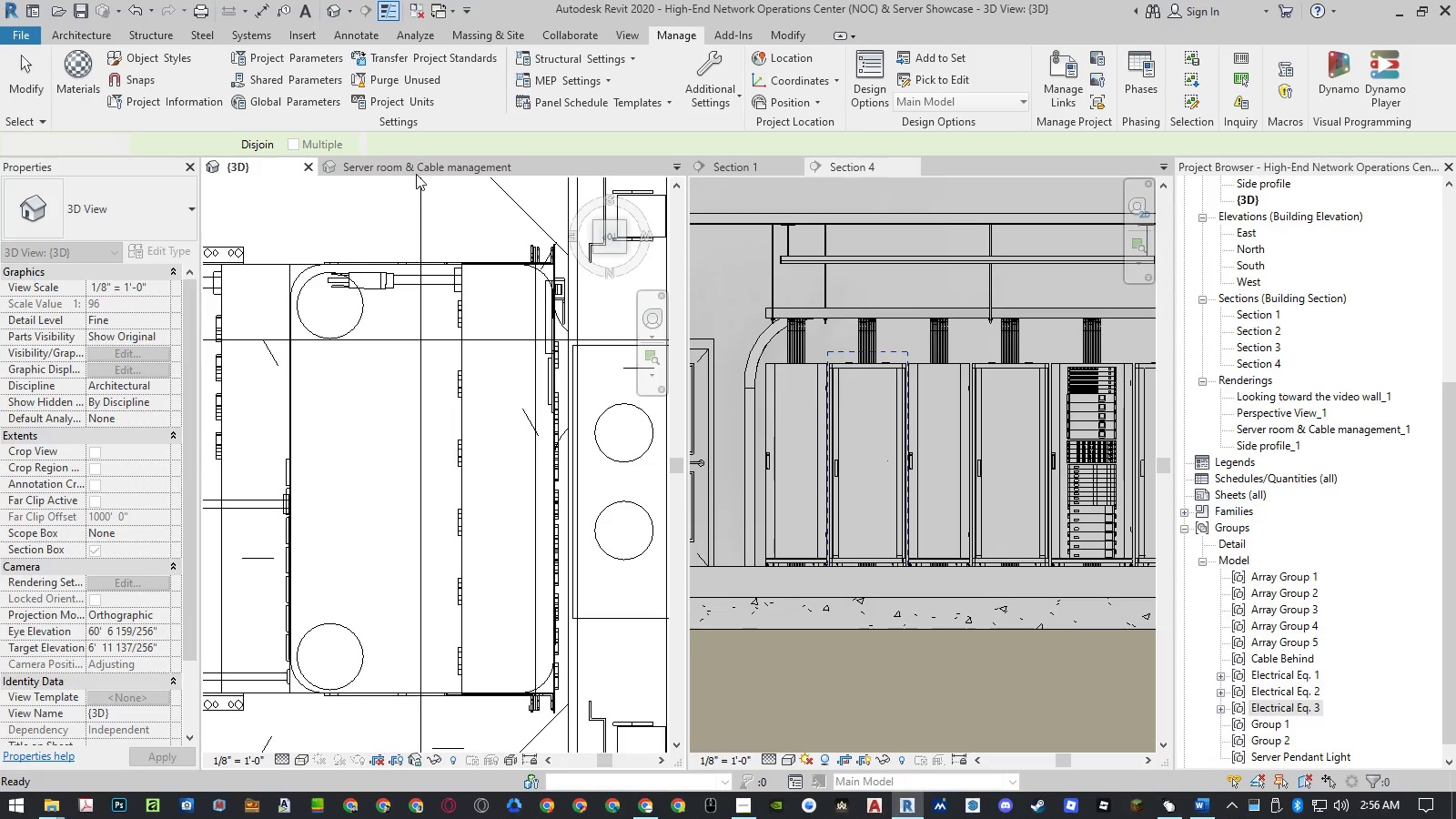 
left_click([414, 168])
 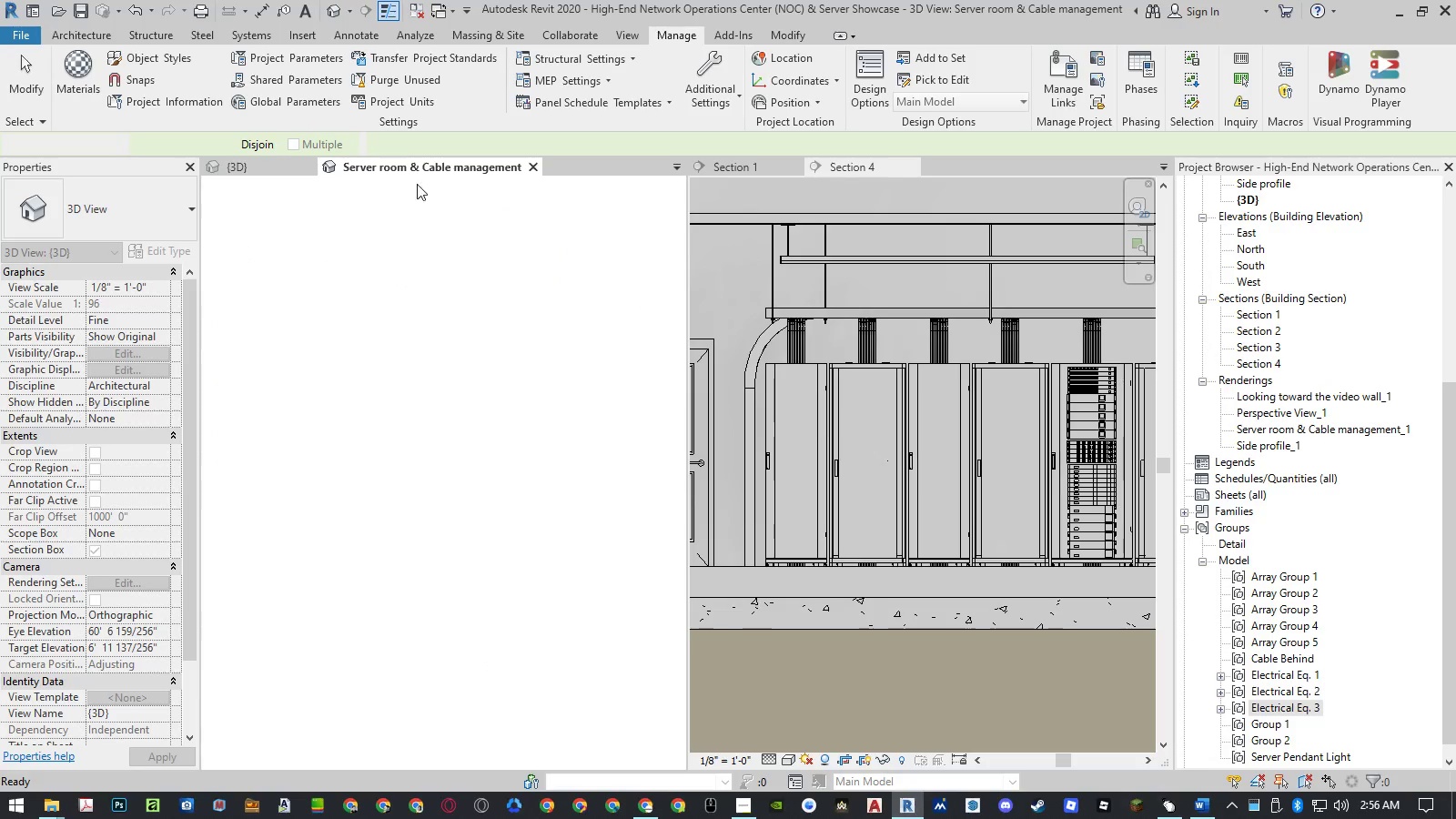 
mouse_move([425, 256])
 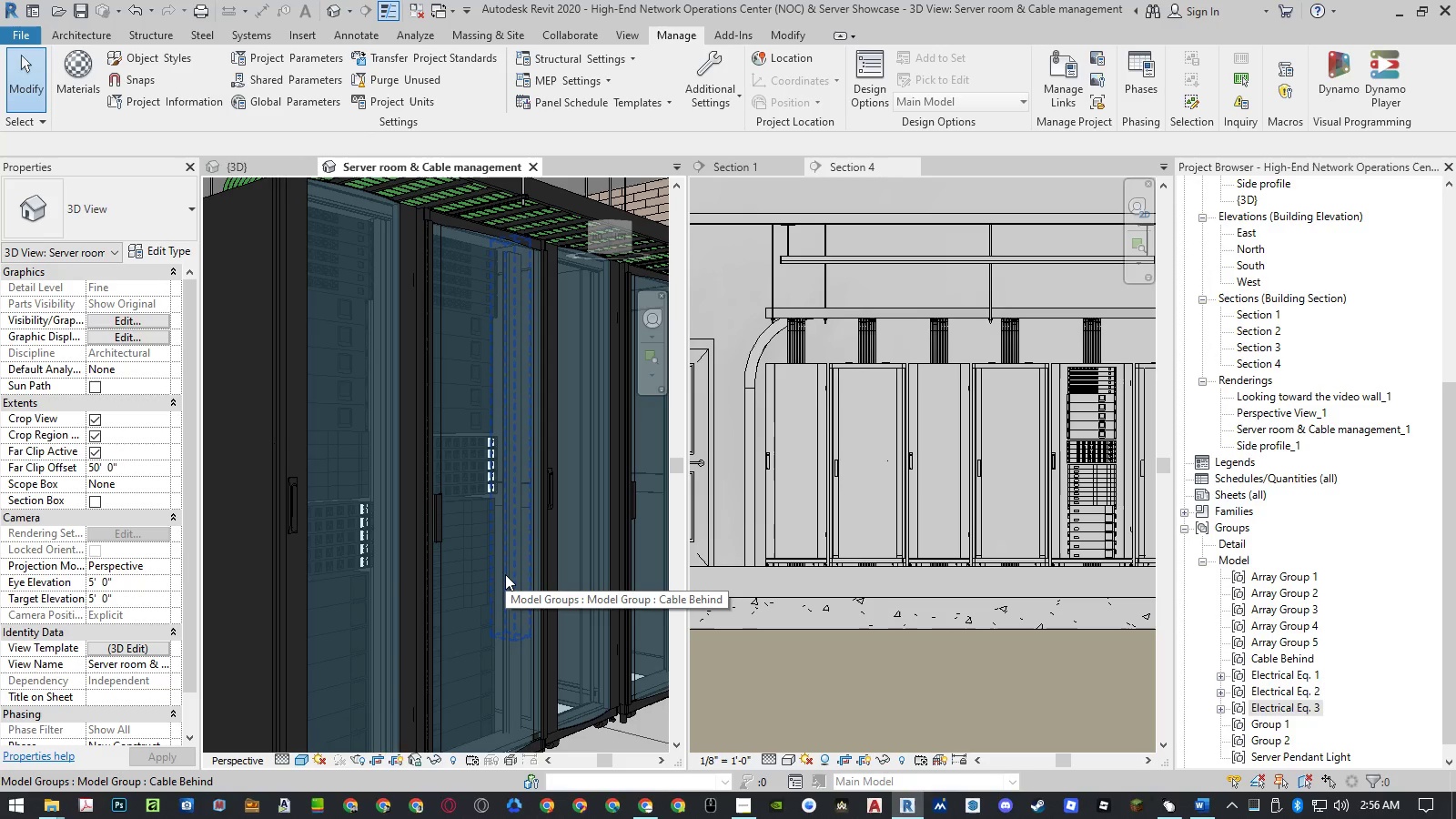 
wait(8.88)
 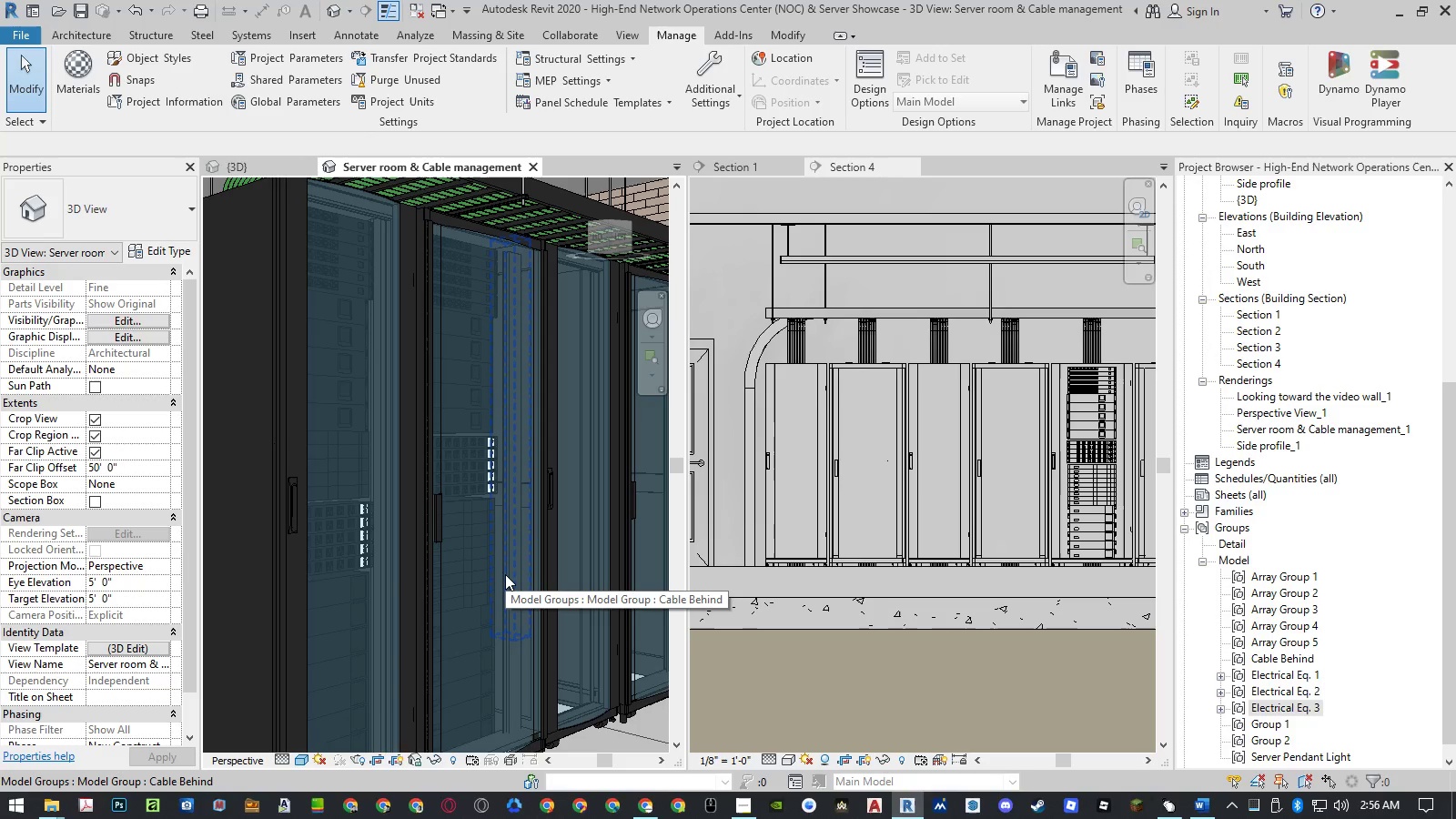 
left_click([269, 168])
 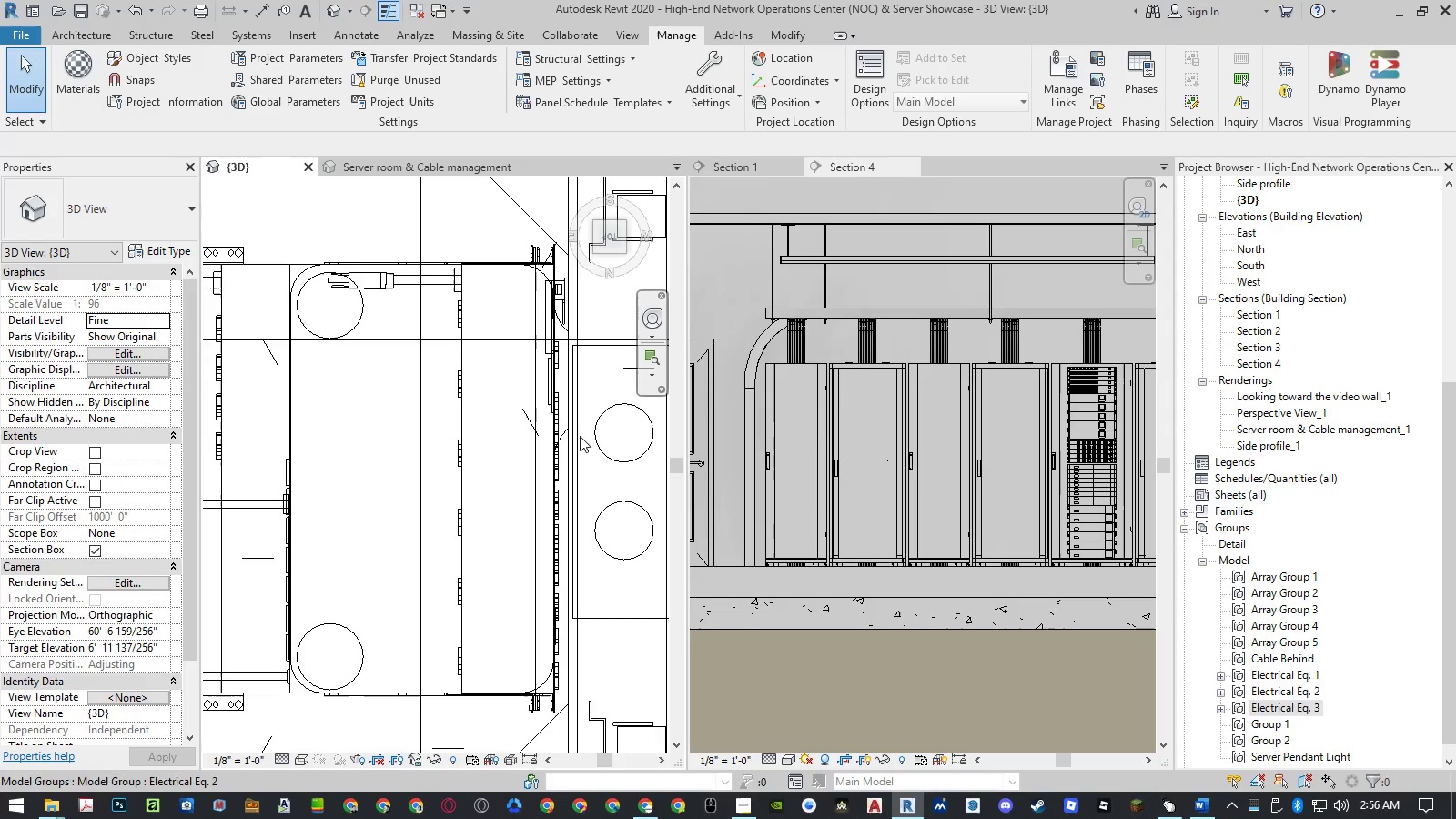 
scroll: coordinate [577, 489], scroll_direction: down, amount: 11.0
 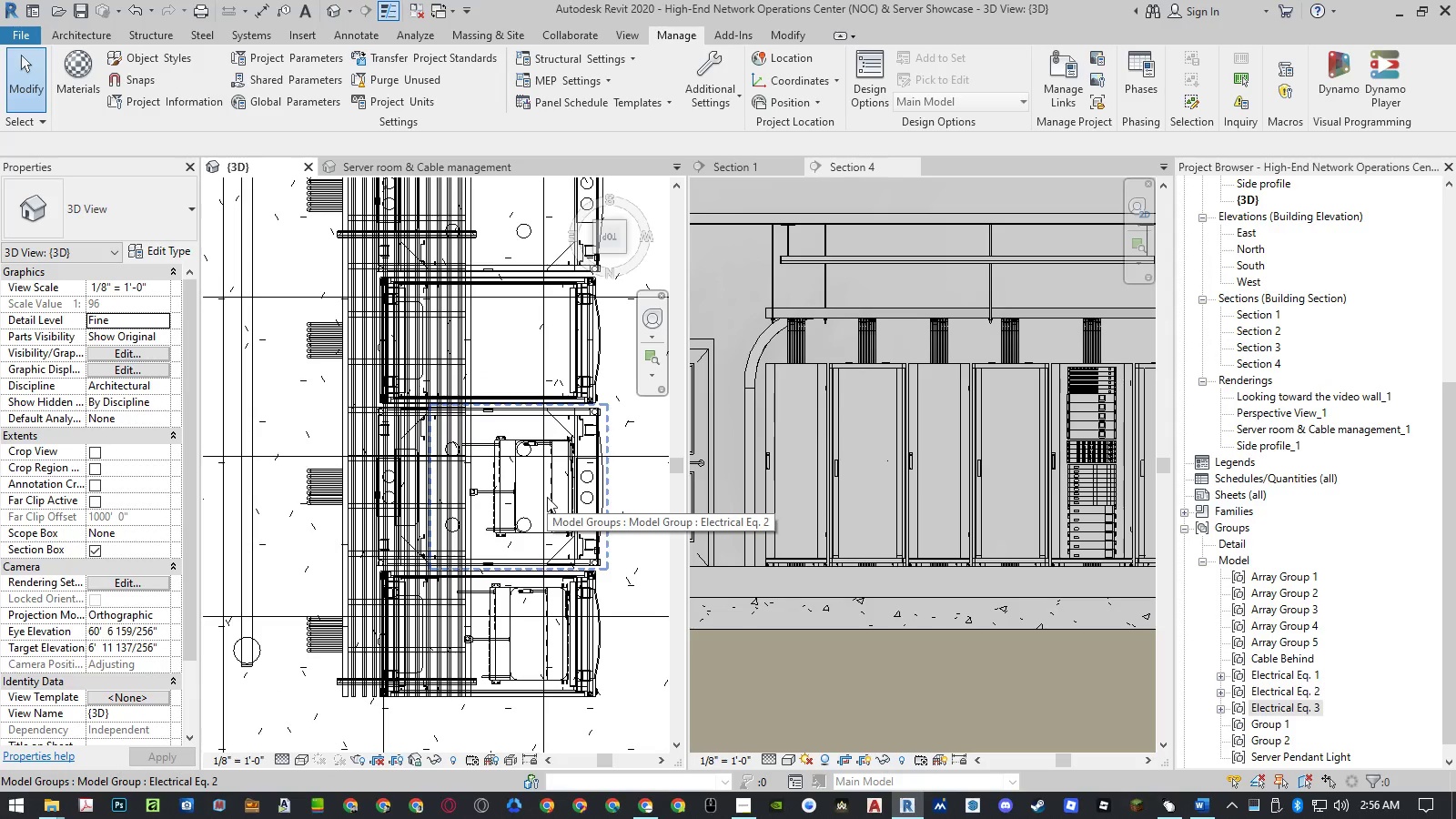 
left_click([547, 497])
 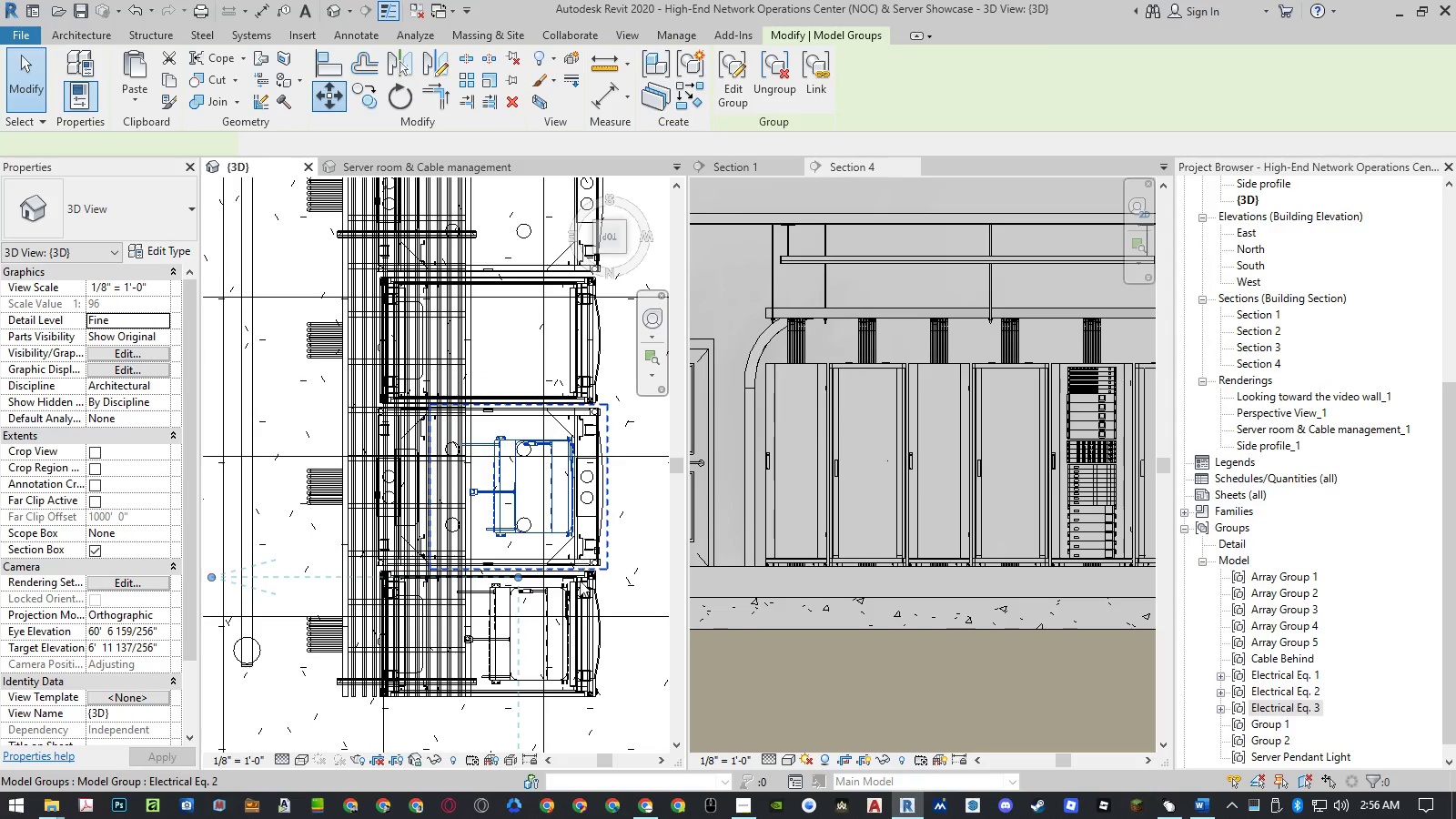 
hold_key(key=ControlLeft, duration=1.44)
left_click([541, 640])
 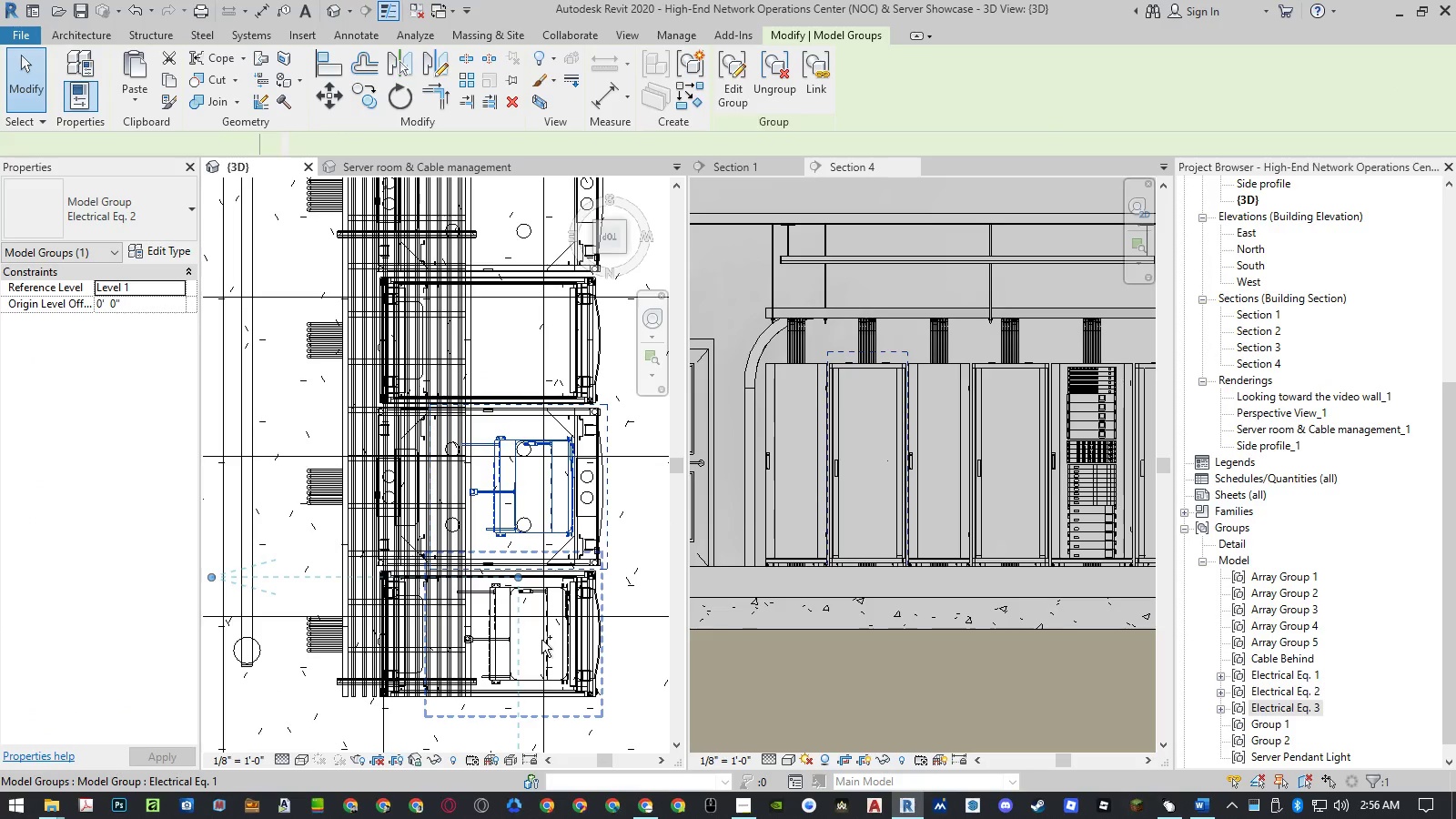 
type(mv)
 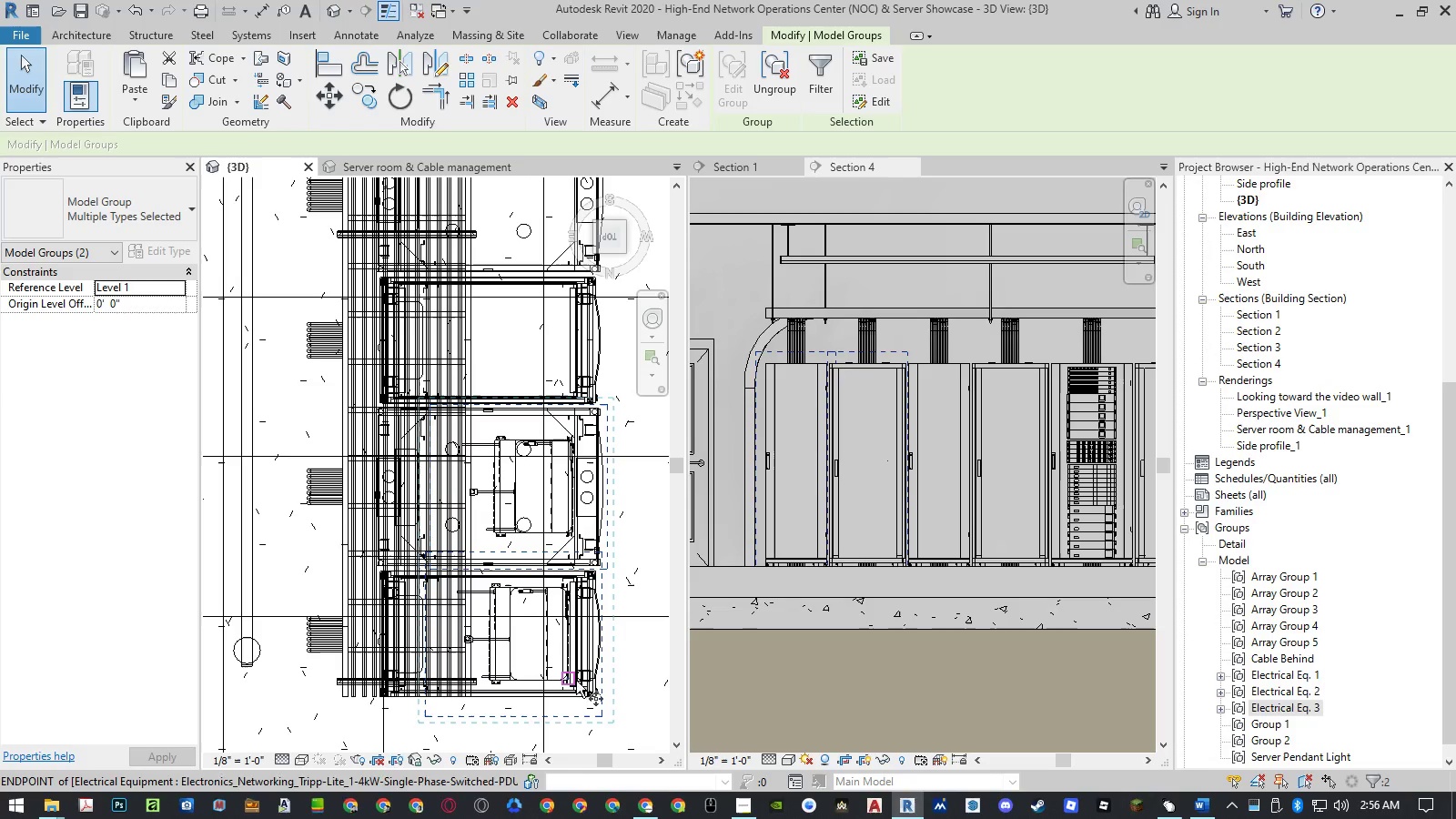 
scroll: coordinate [620, 713], scroll_direction: up, amount: 17.0
 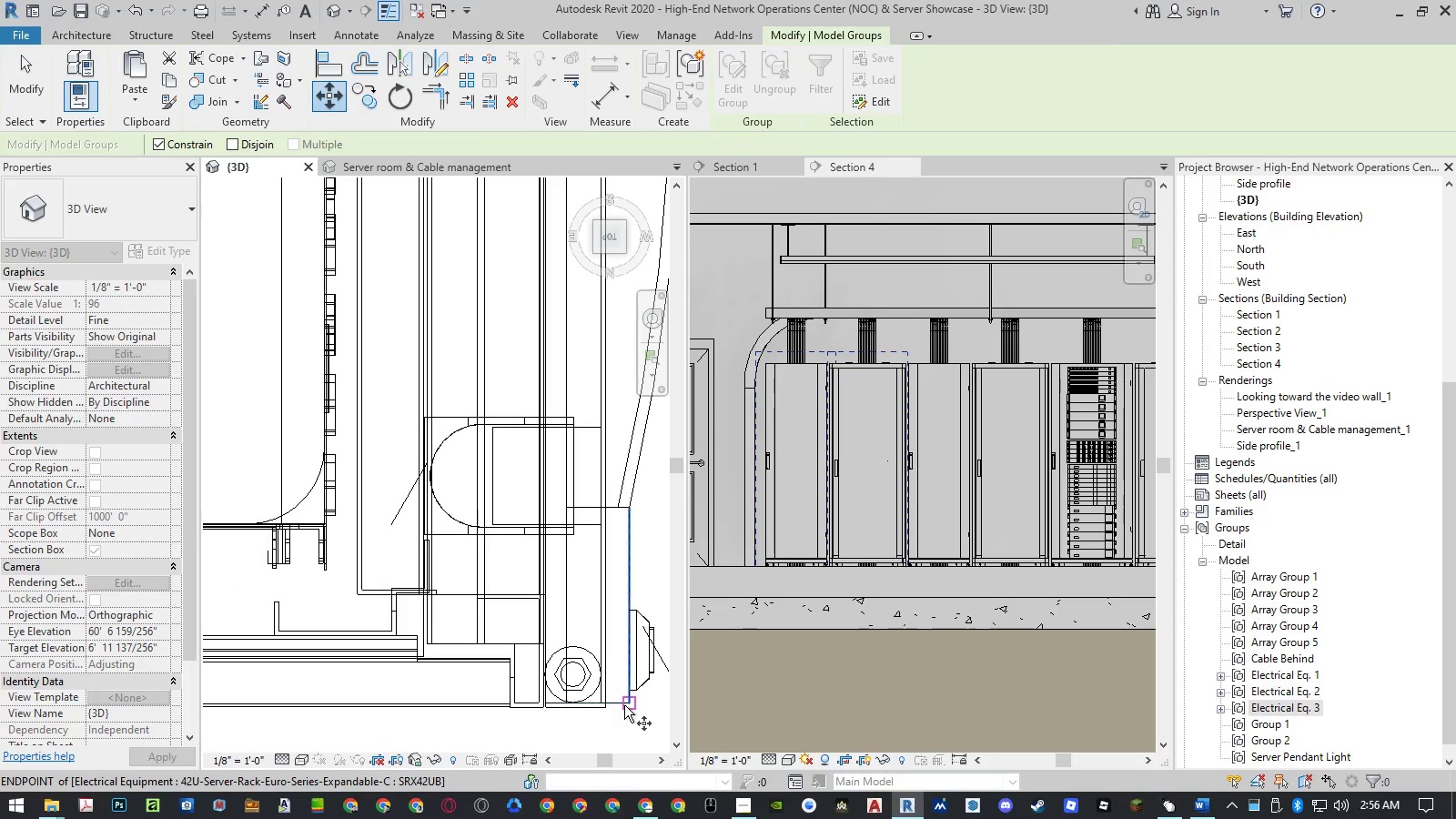 
left_click([626, 704])
 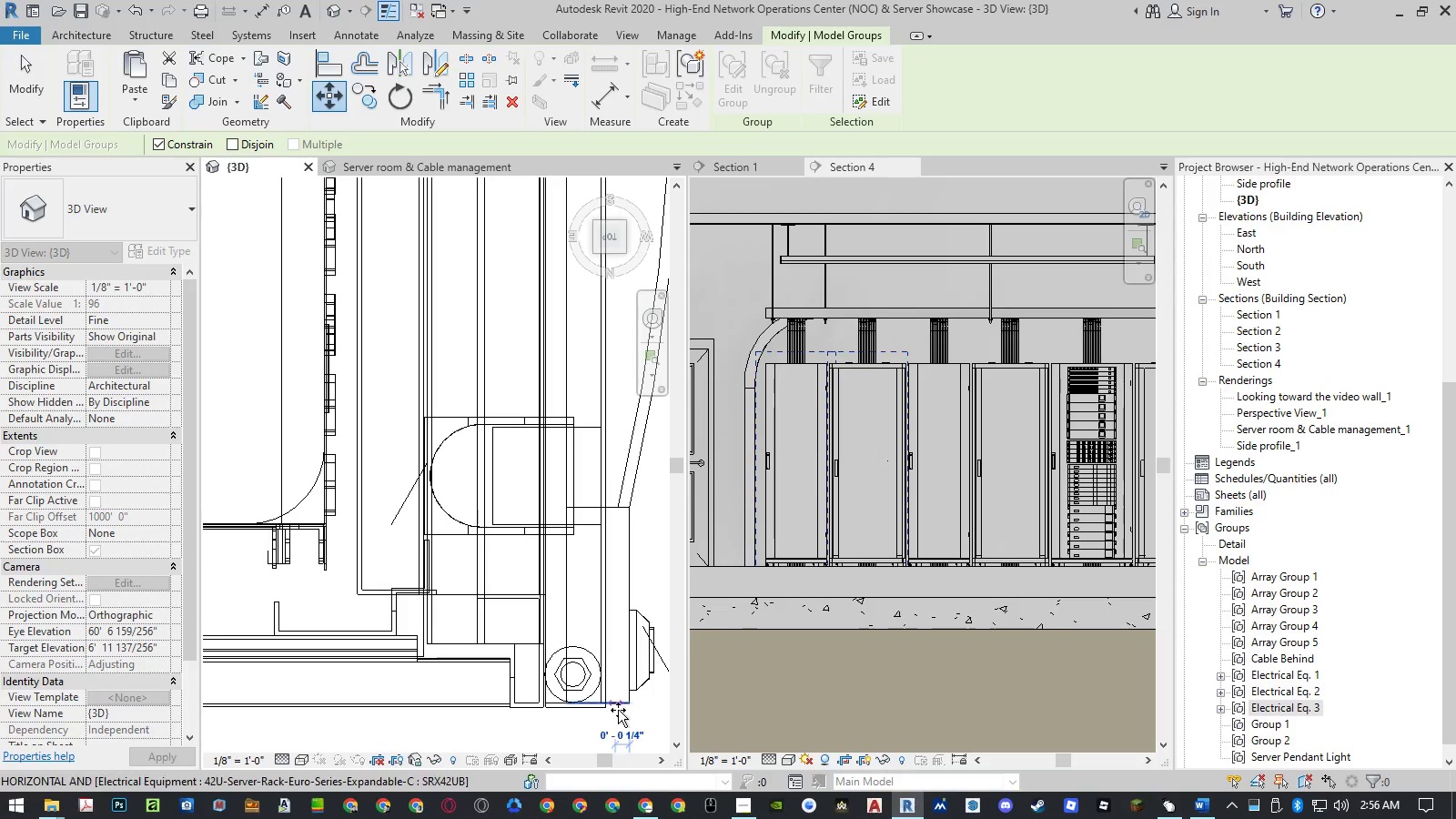 
scroll: coordinate [618, 710], scroll_direction: down, amount: 20.0
 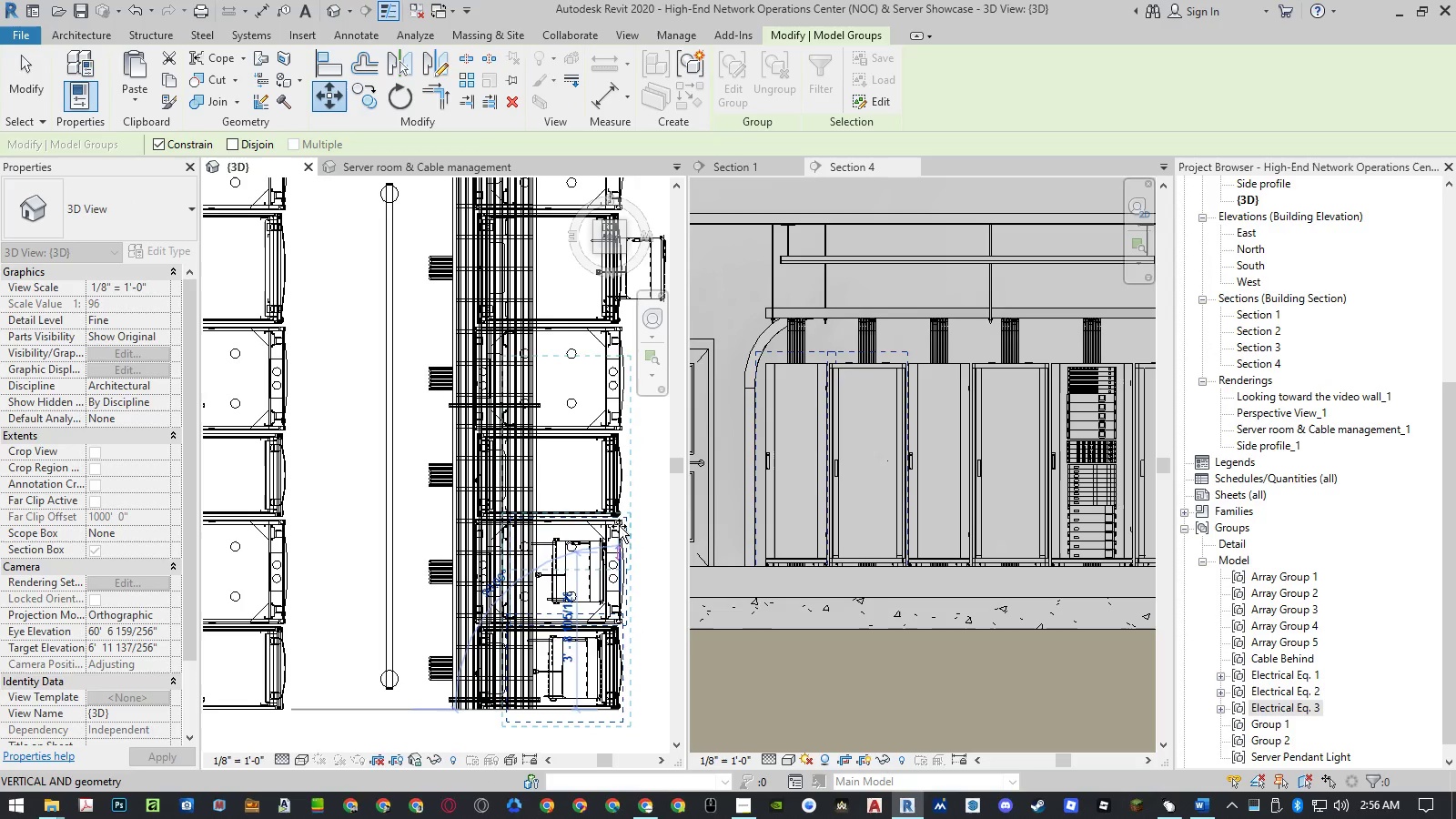 
scroll: coordinate [605, 530], scroll_direction: up, amount: 22.0
 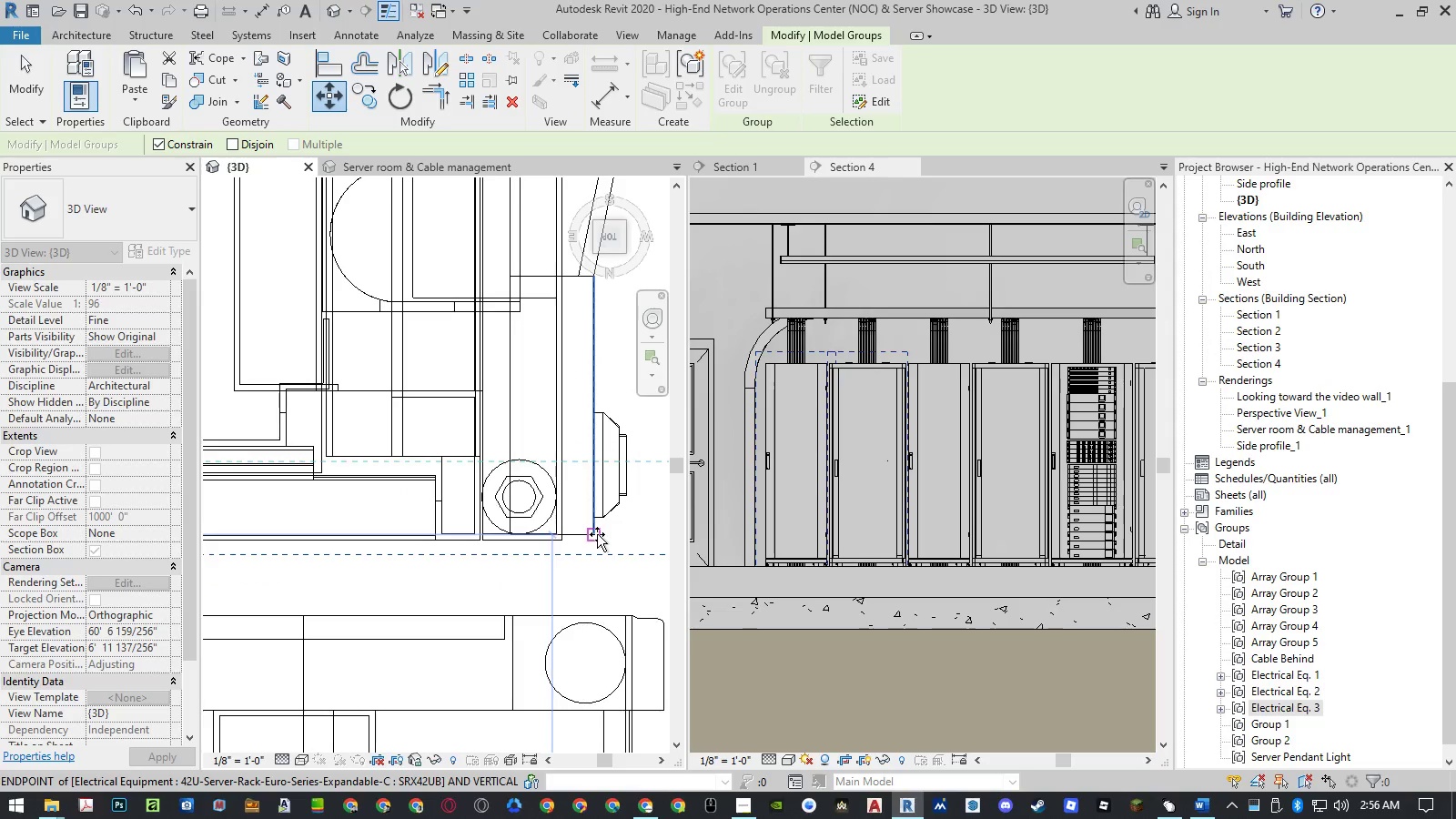 
left_click([597, 534])
 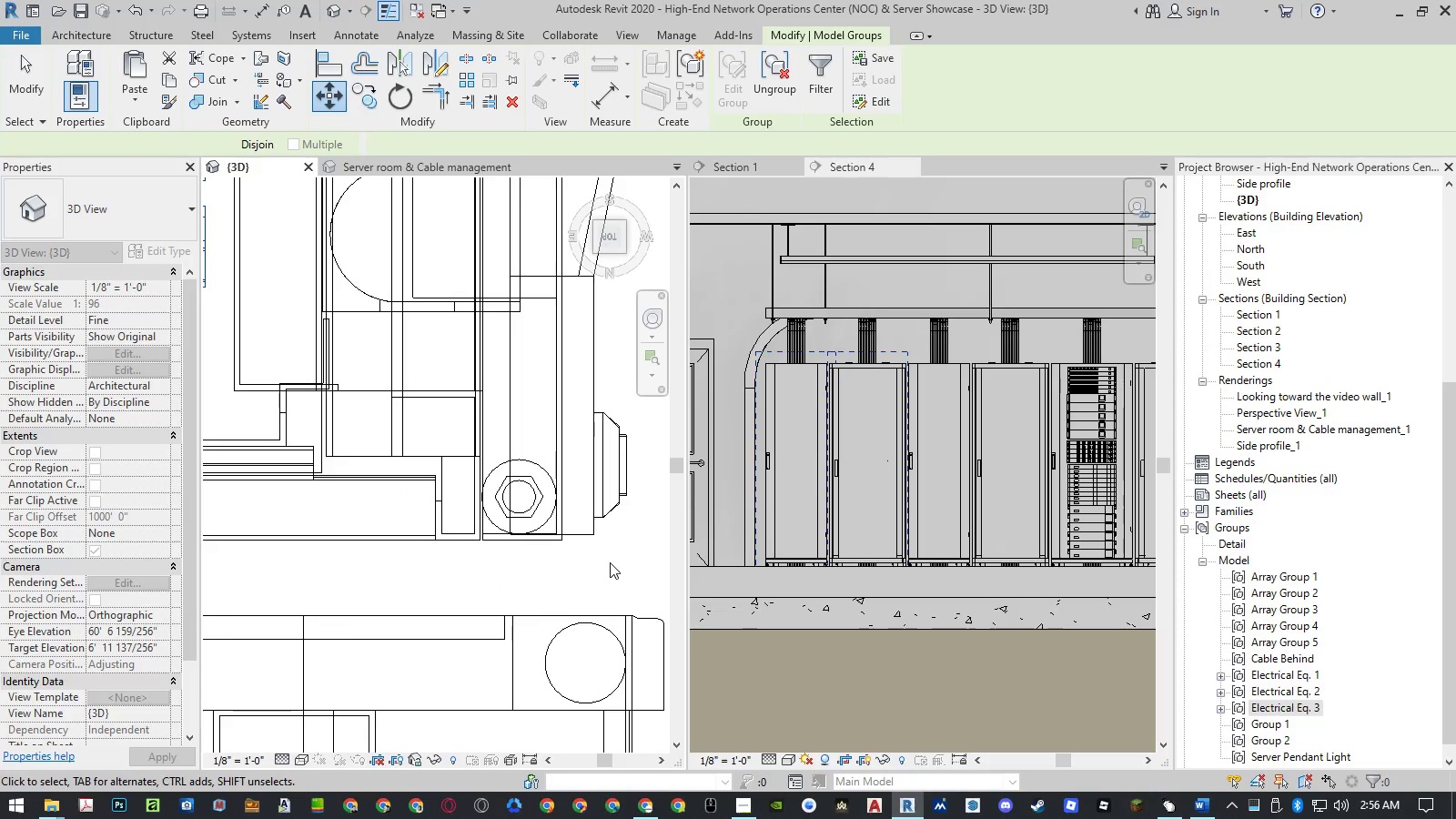 
key(Escape)
 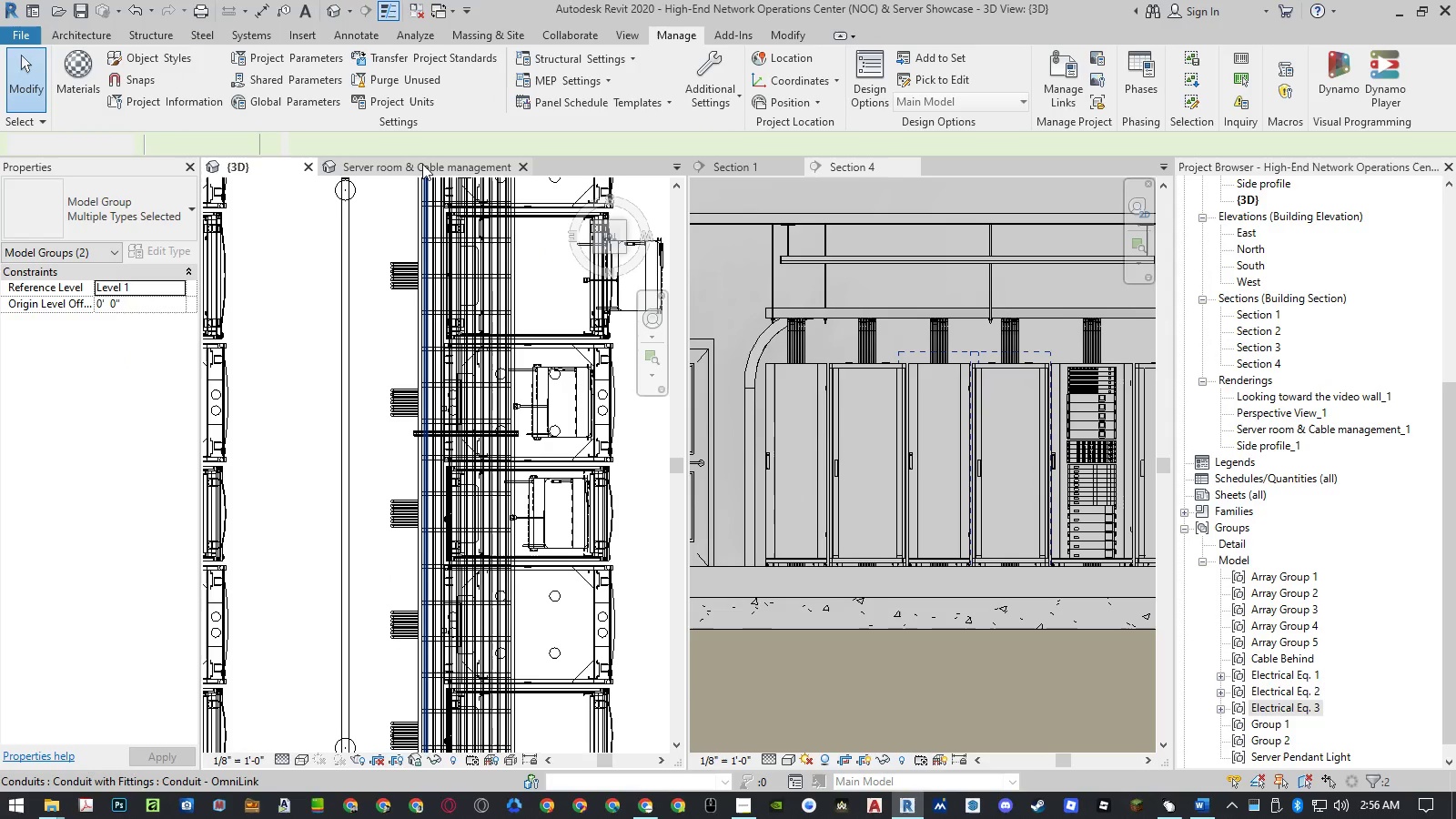 
scroll: coordinate [610, 562], scroll_direction: down, amount: 21.0
 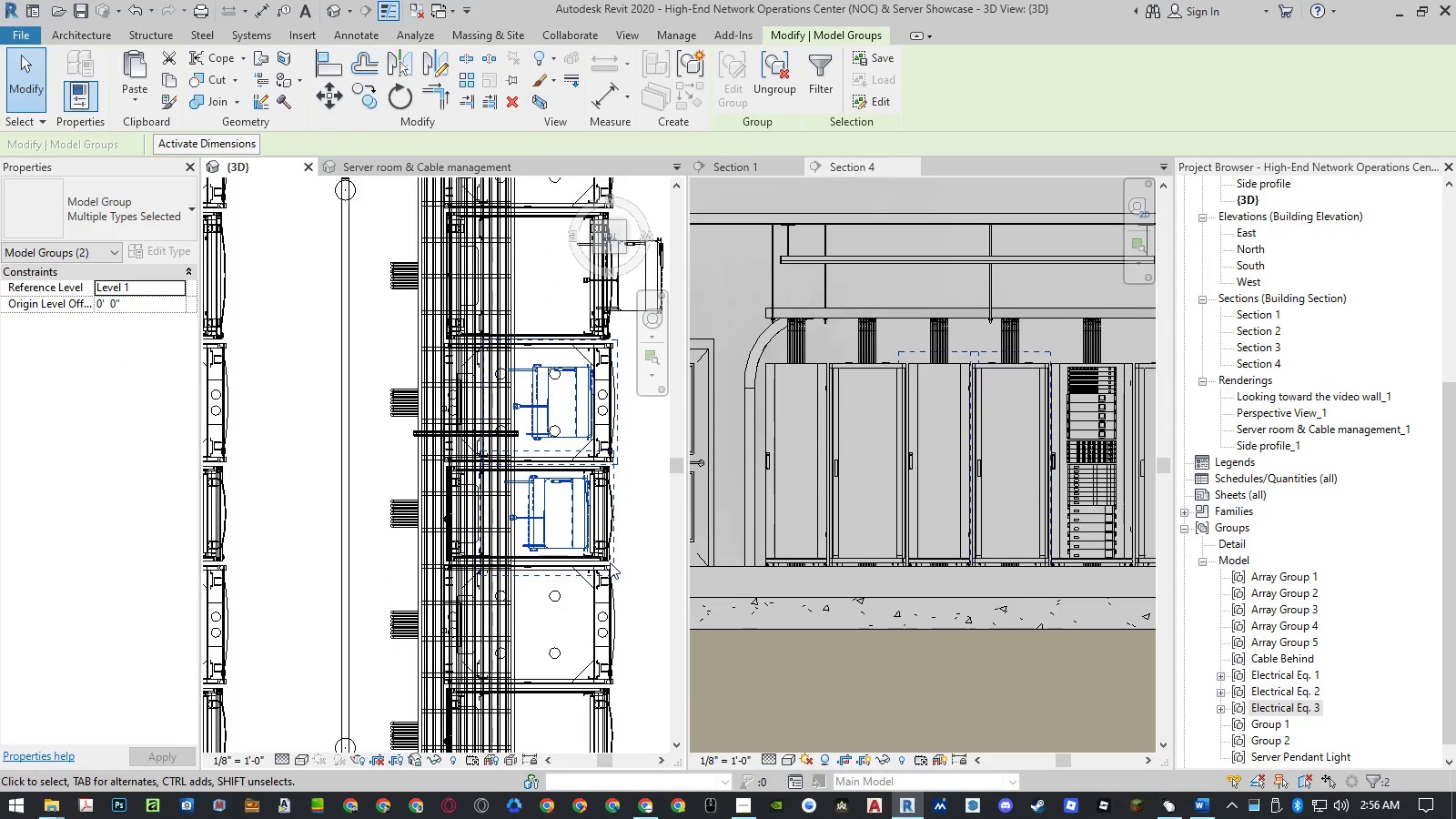 
left_click([422, 163])
 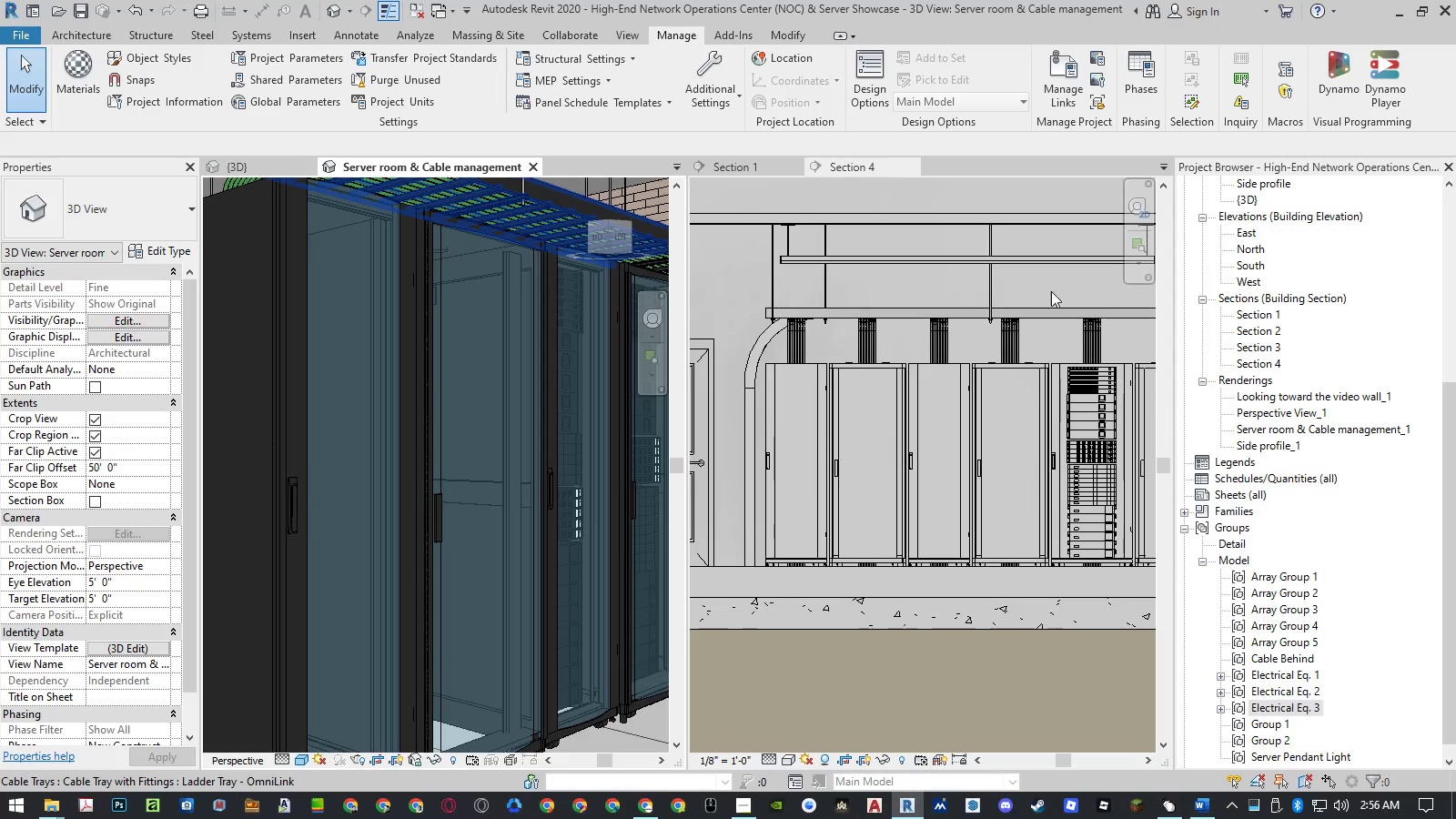 
scroll: coordinate [1268, 389], scroll_direction: up, amount: 25.0
 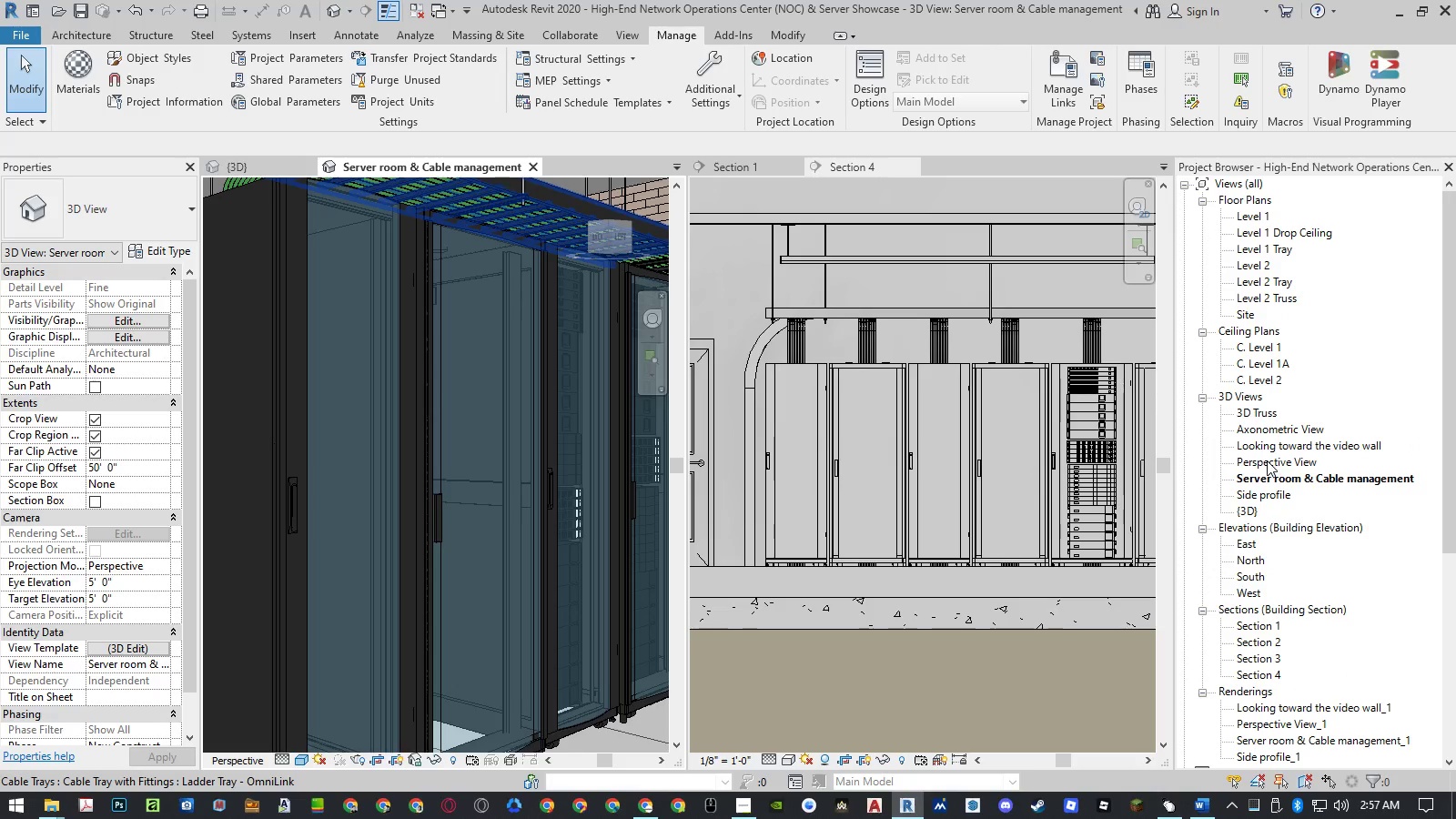 
double_click([1265, 492])
 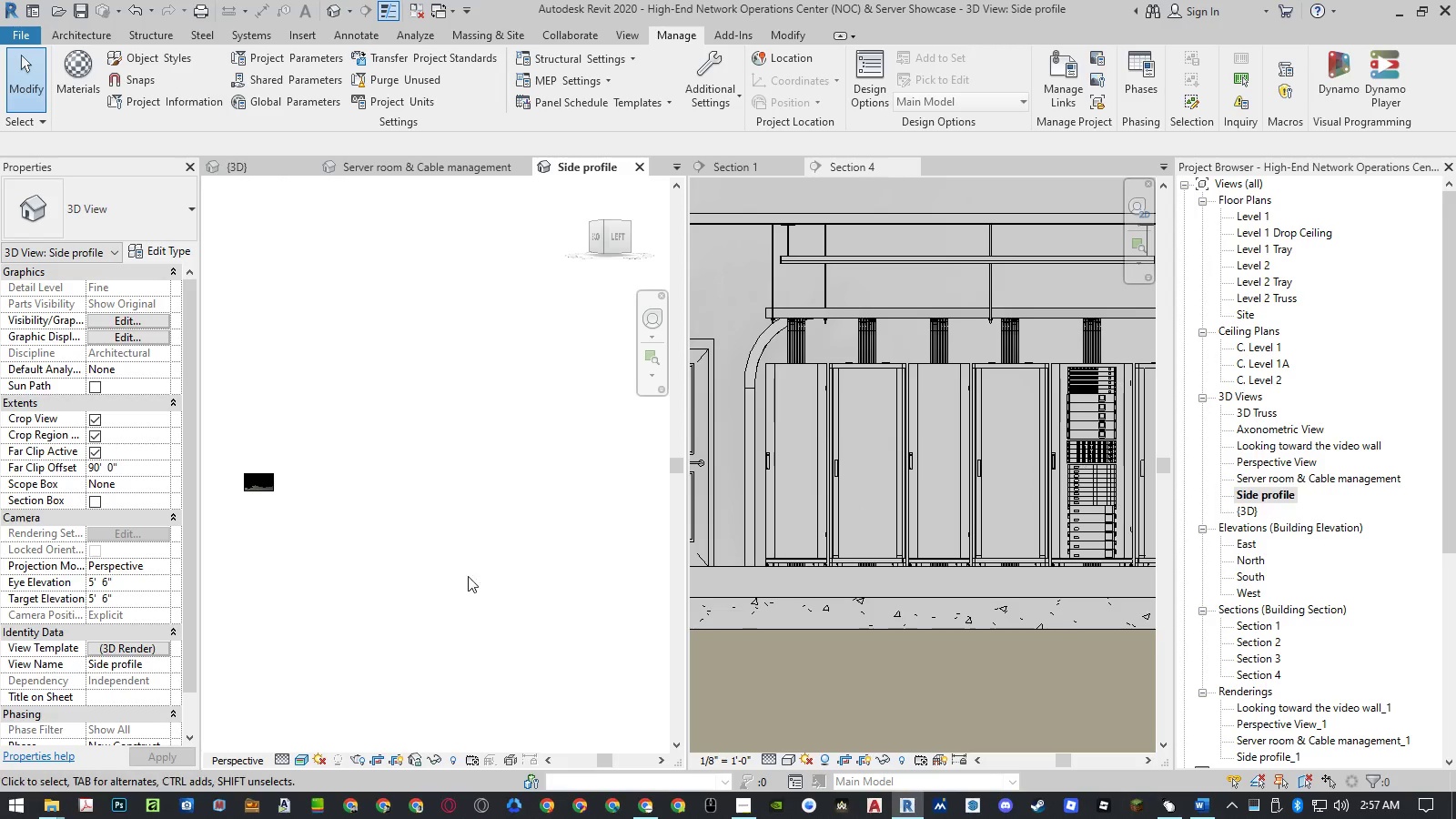 
wait(6.27)
 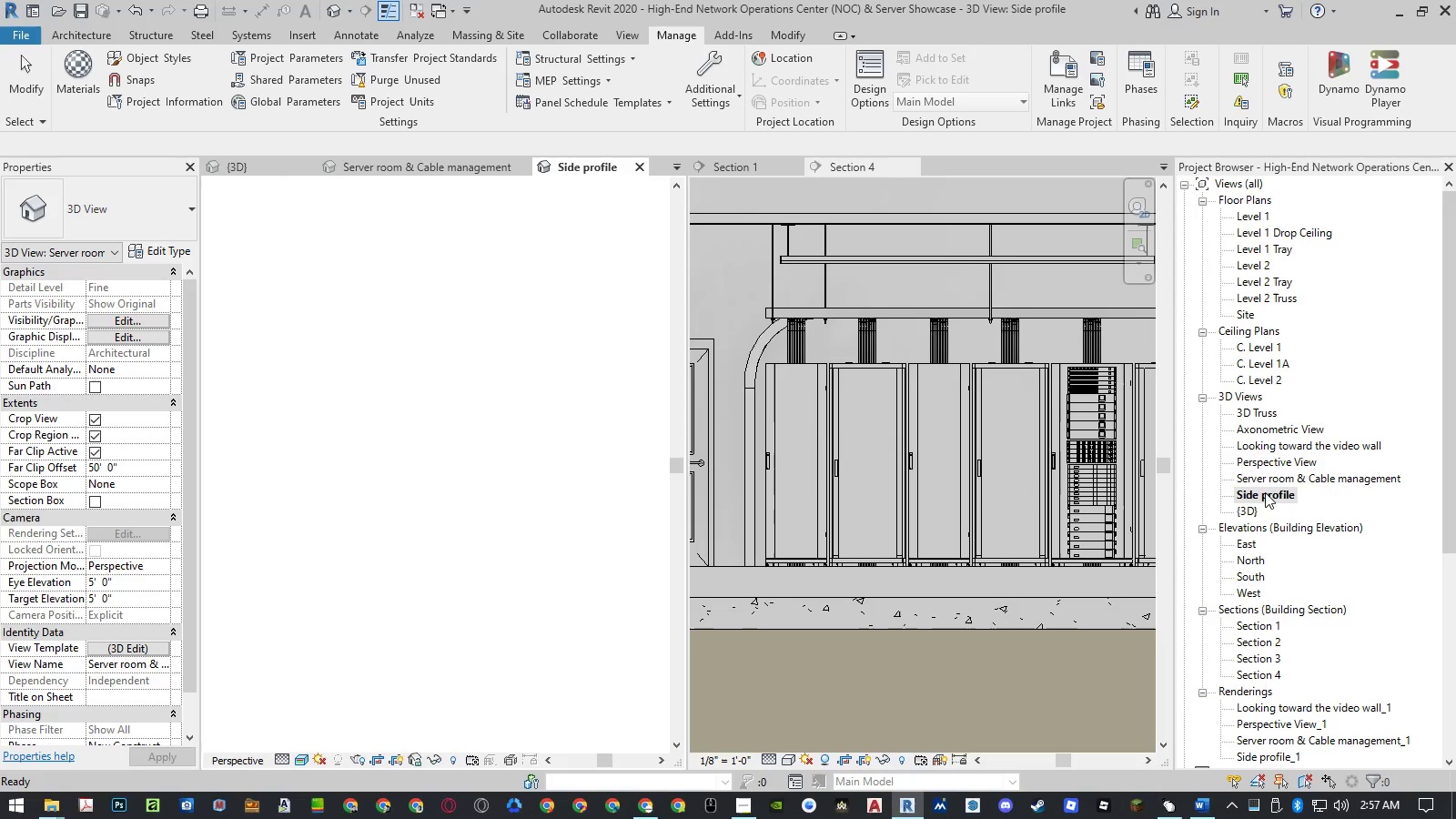 
left_click([144, 649])
 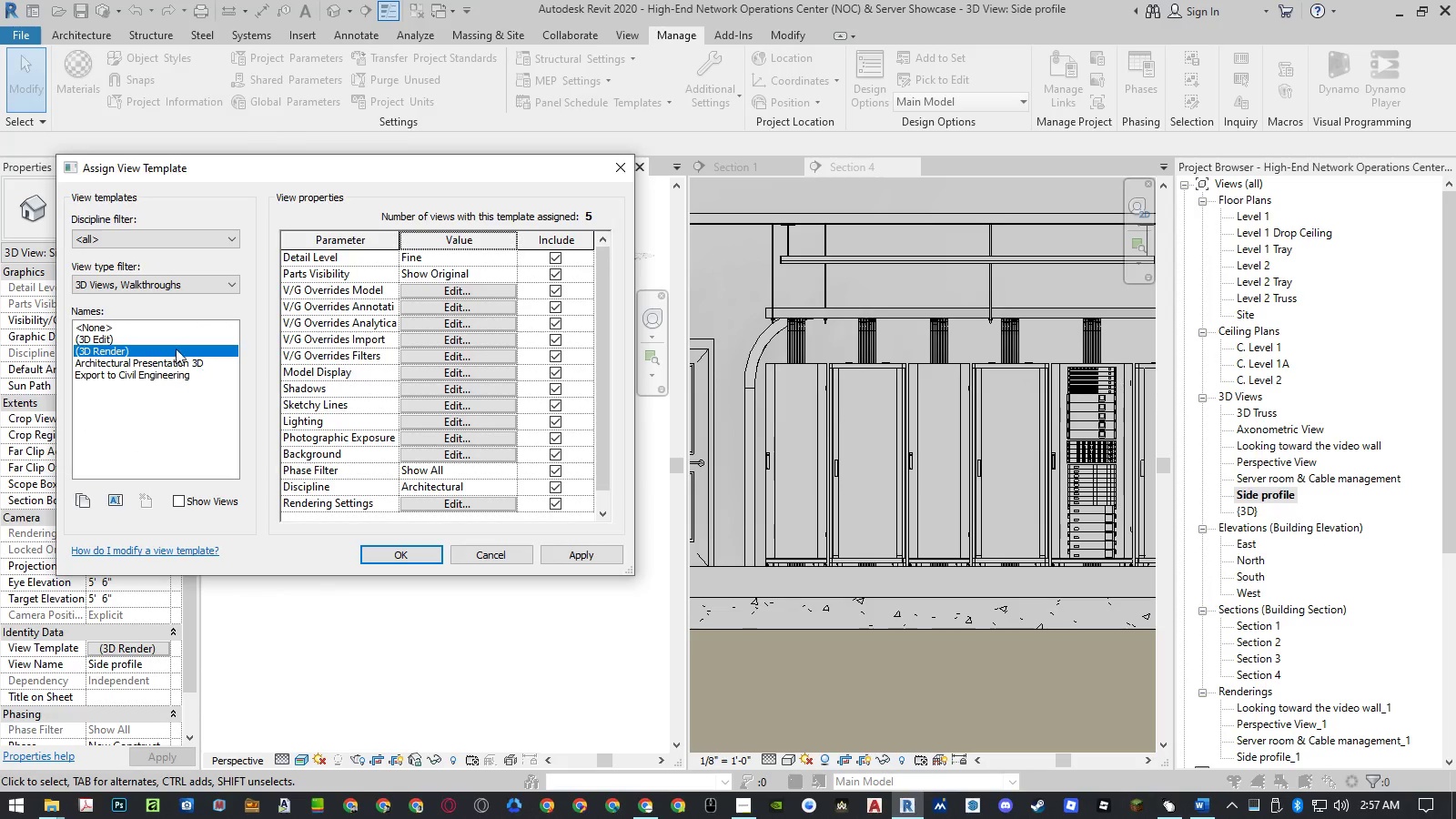 
double_click([167, 342])
 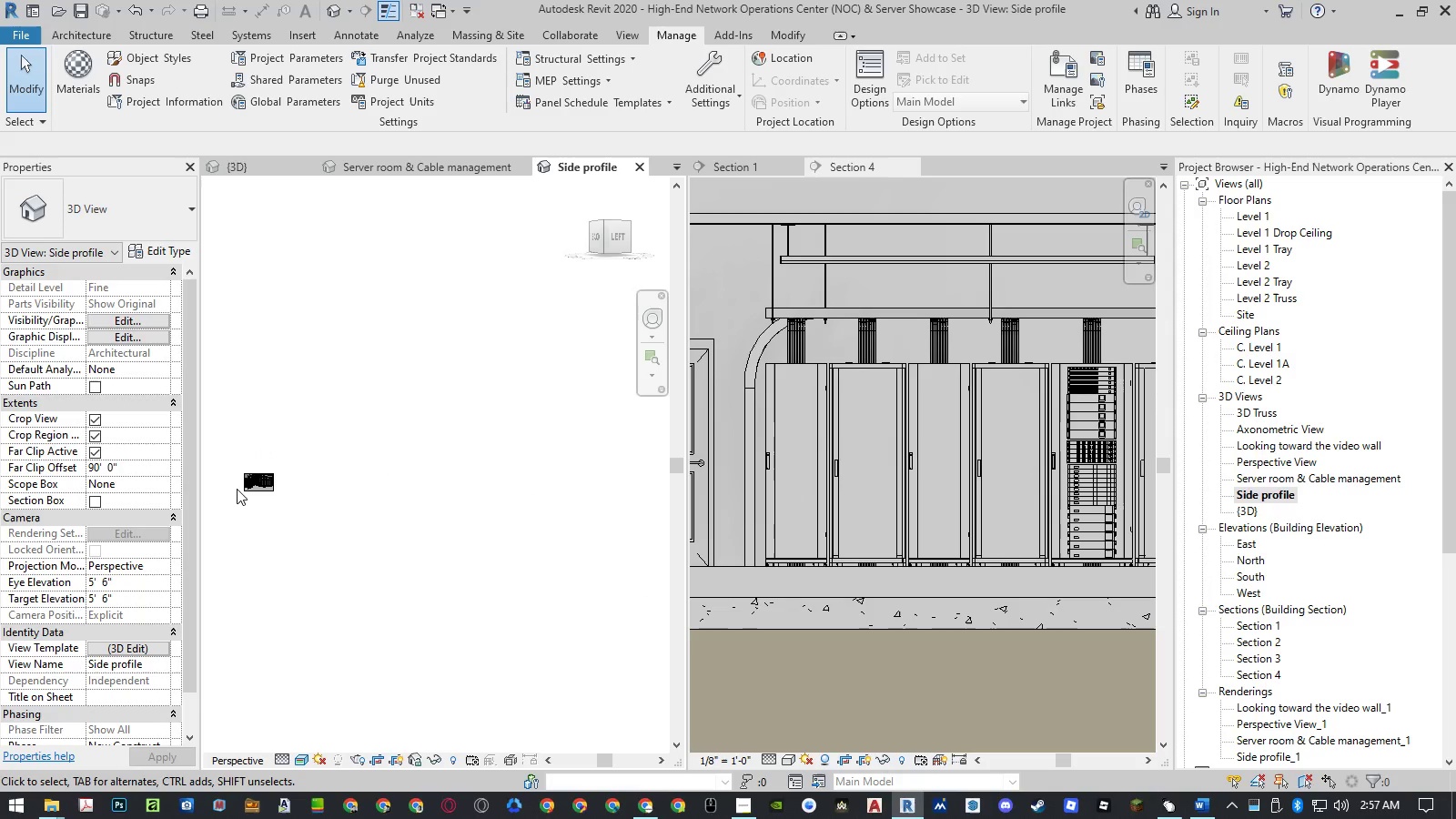 
scroll: coordinate [313, 482], scroll_direction: up, amount: 22.0
 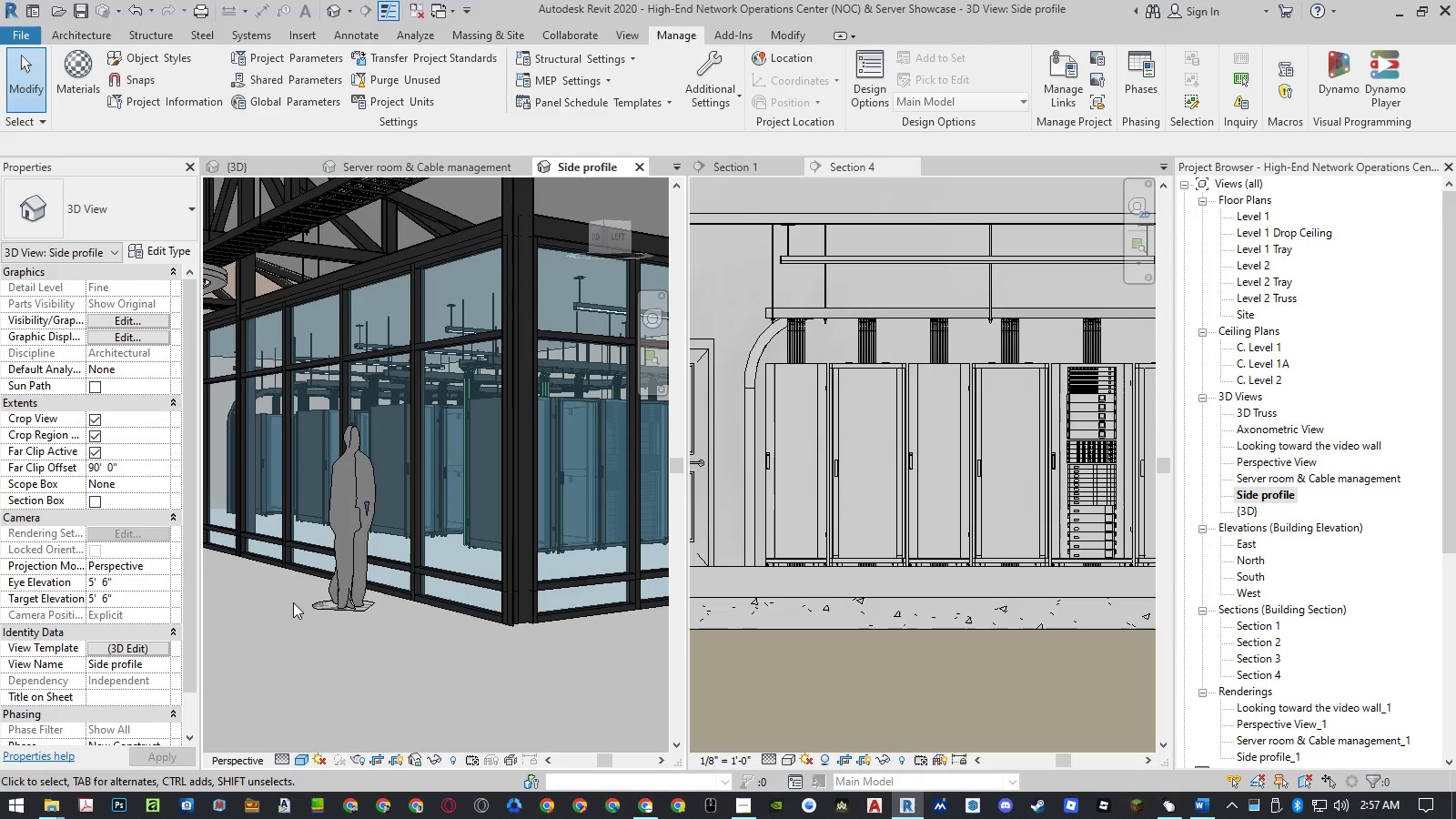 
scroll: coordinate [288, 605], scroll_direction: down, amount: 2.0
 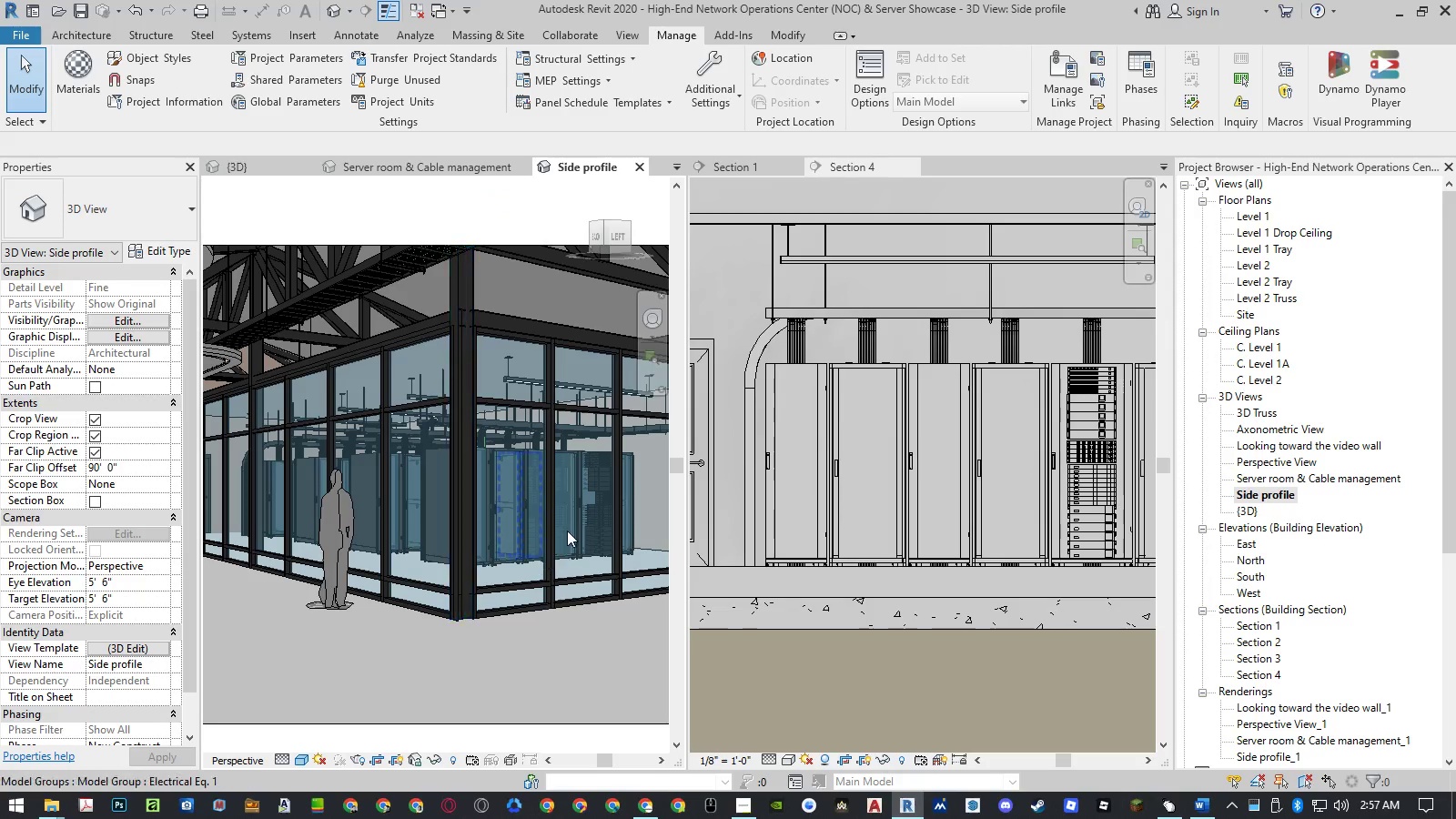 
scroll: coordinate [573, 510], scroll_direction: up, amount: 5.0
 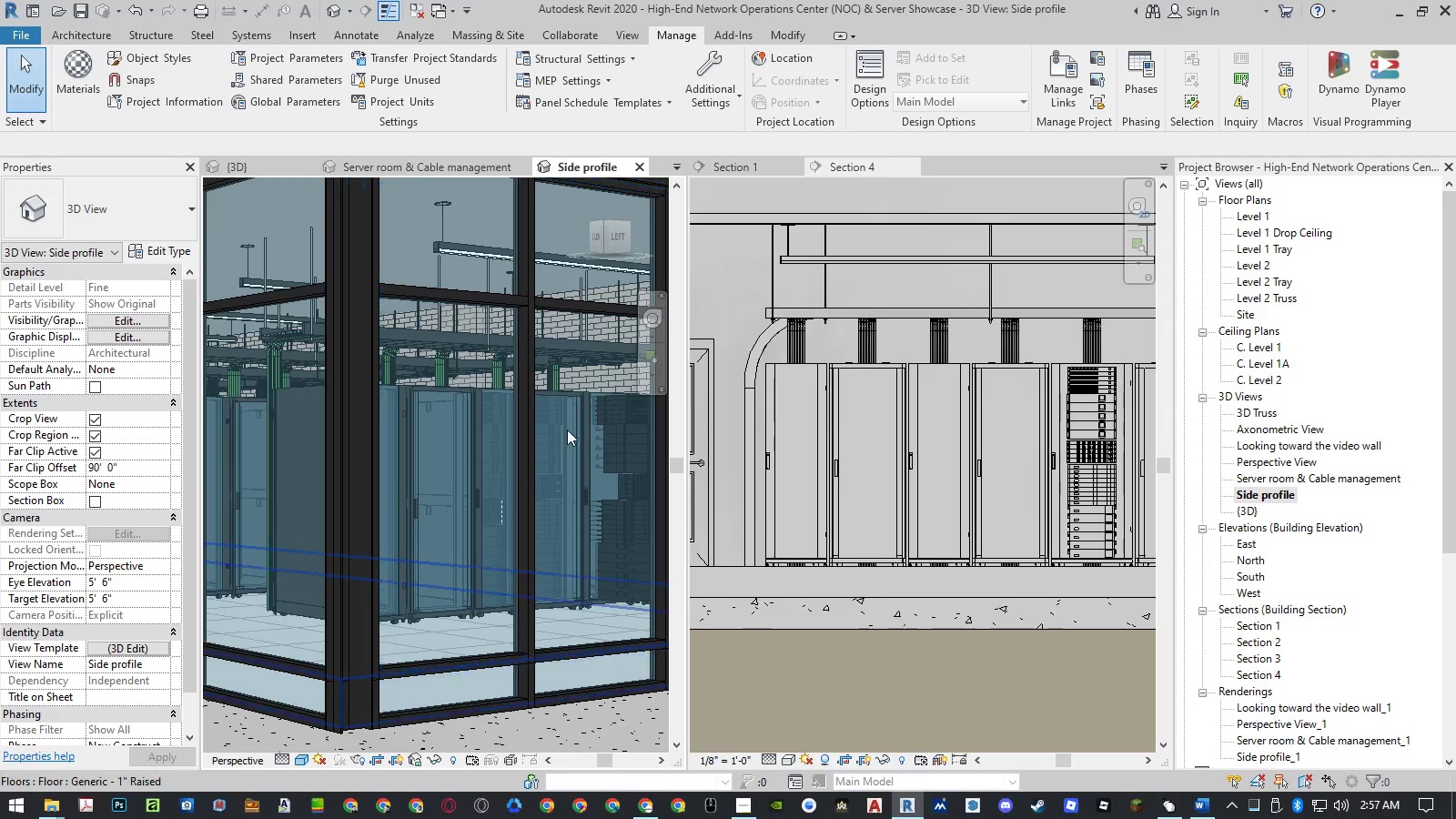 
left_click_drag(start_coordinate=[279, 171], to_coordinate=[552, 491])
 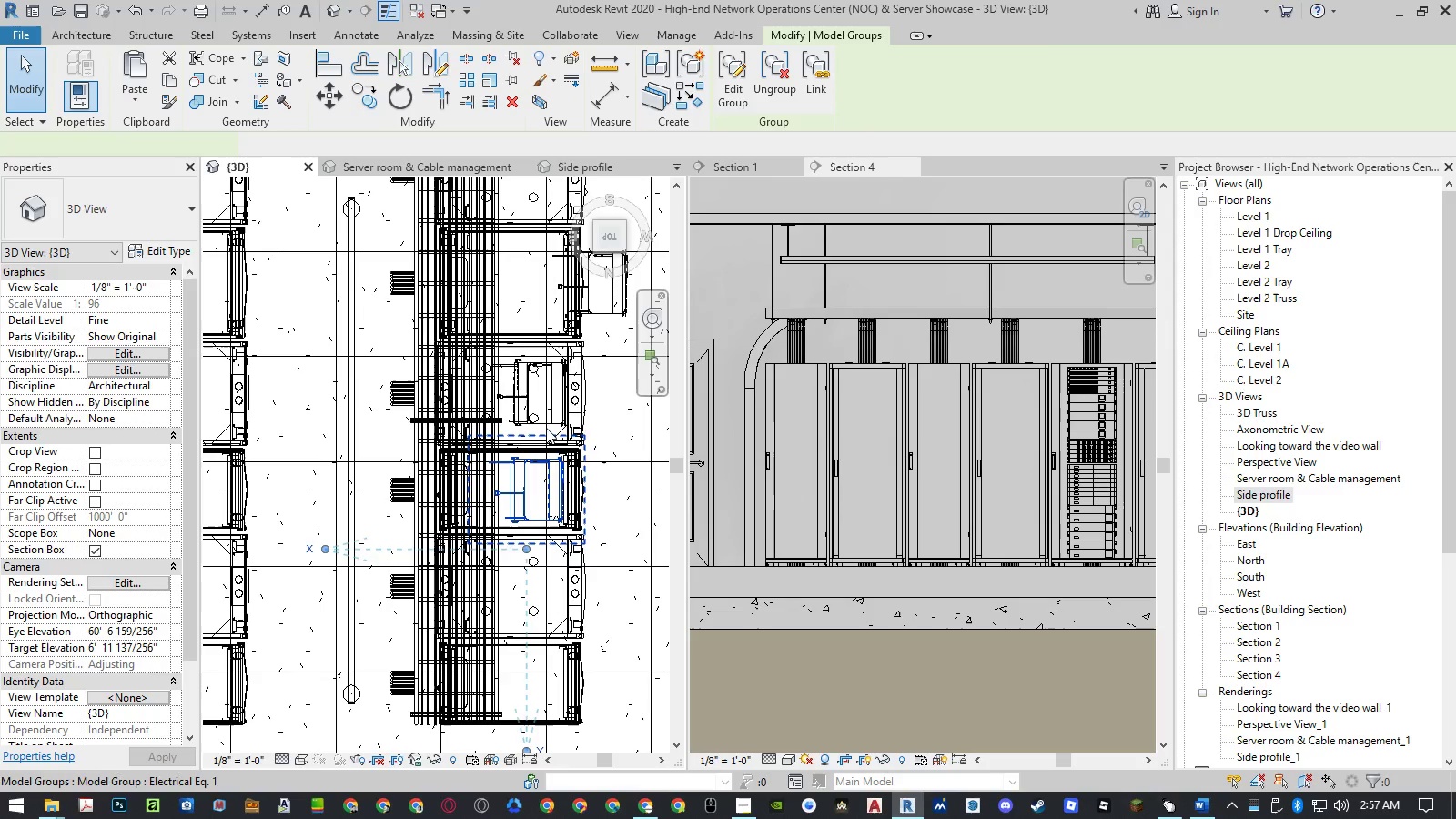 
scroll: coordinate [516, 443], scroll_direction: down, amount: 5.0
 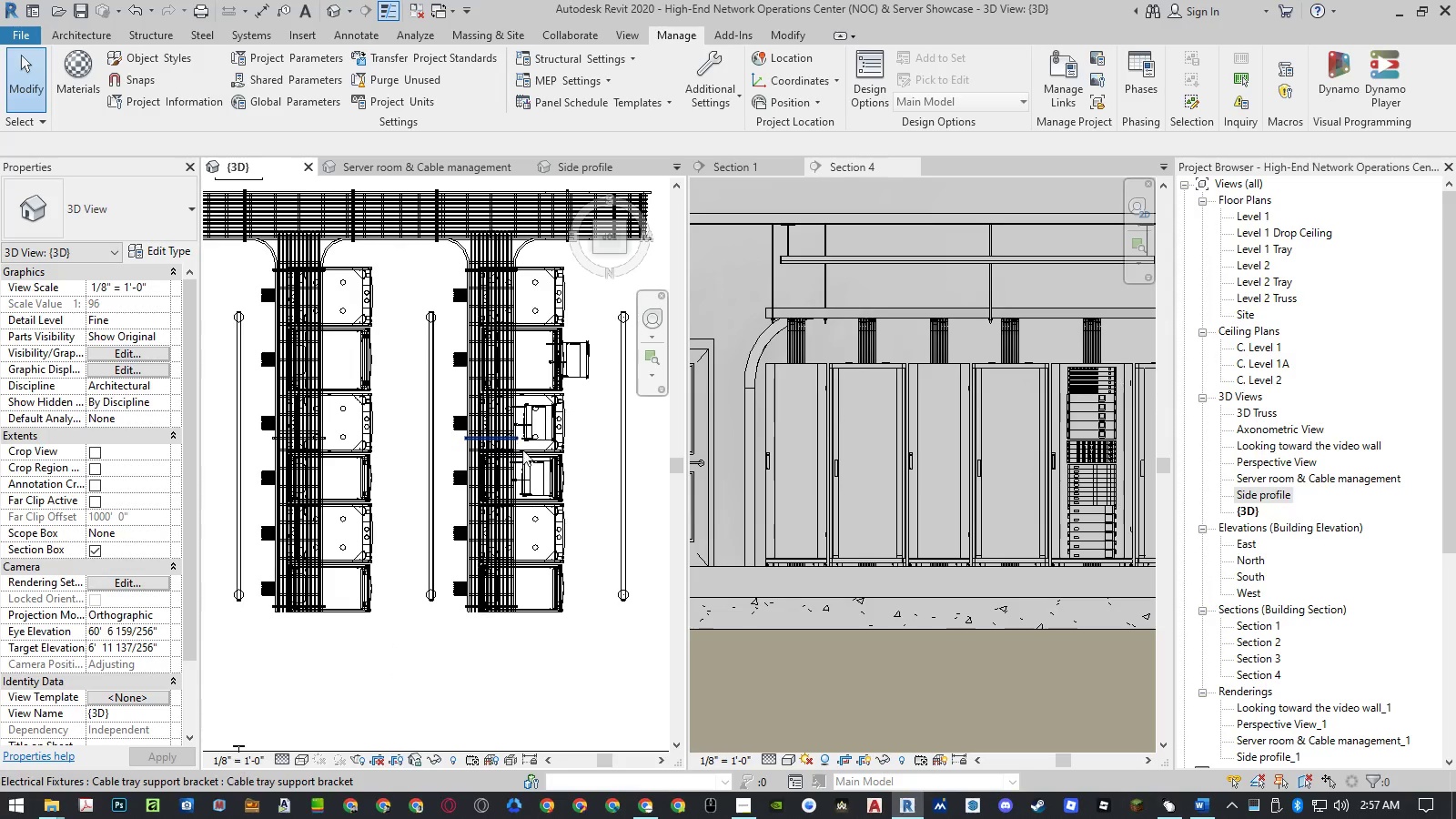 
scroll: coordinate [540, 464], scroll_direction: up, amount: 4.0
 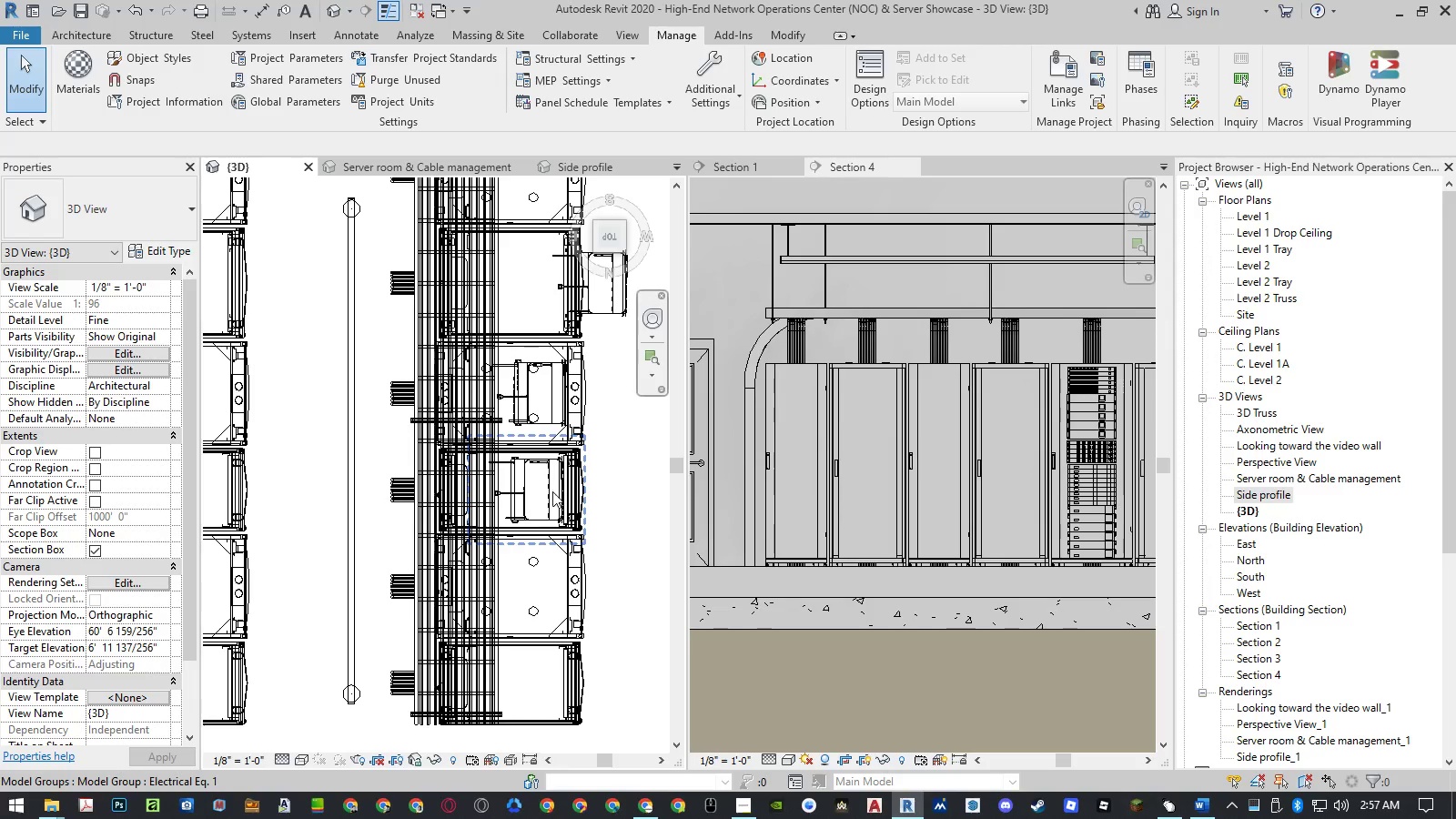 
left_click([552, 491])
 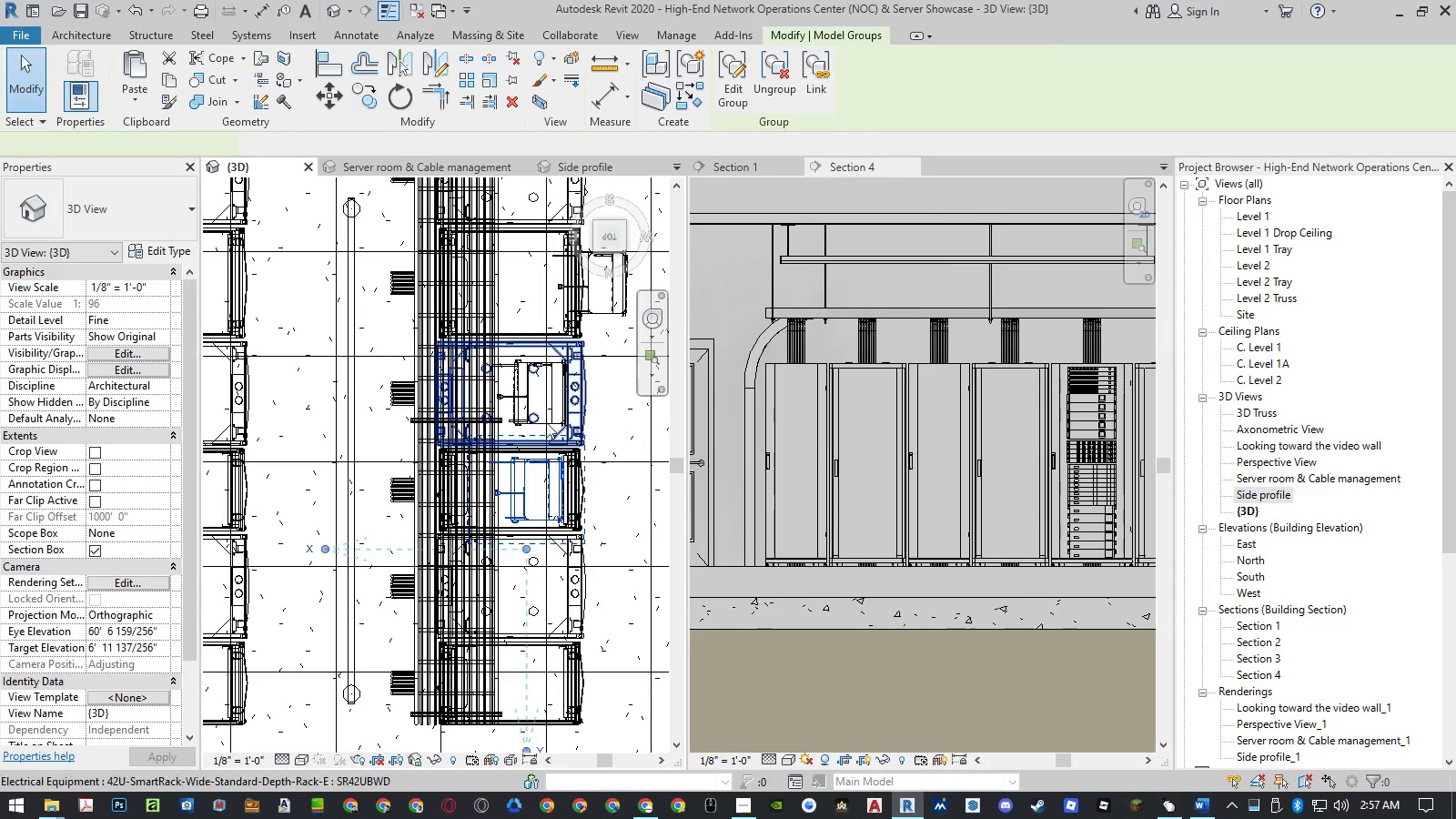 
hold_key(key=ControlLeft, duration=1.22)
left_click([551, 409])
 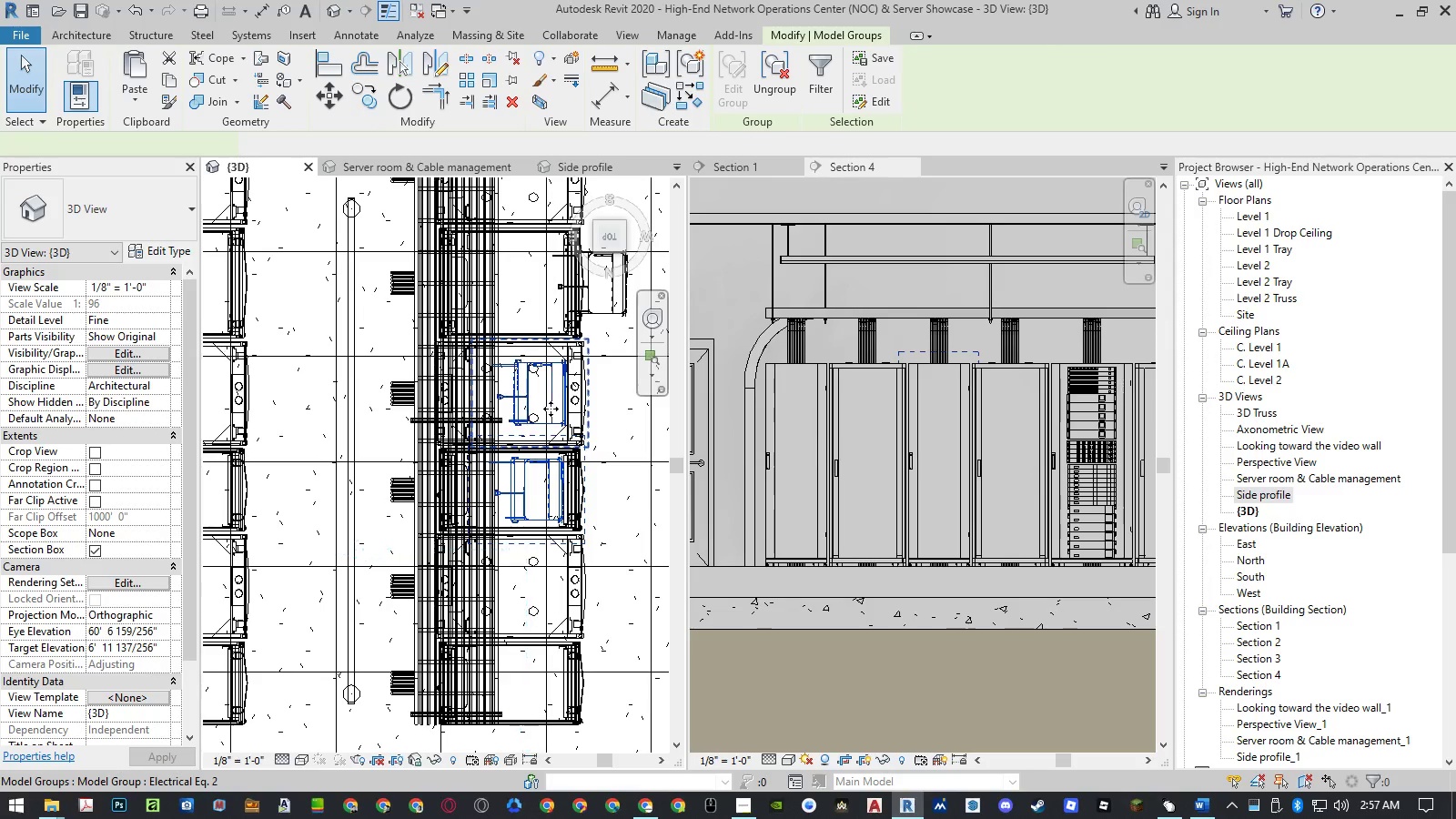 
type(co )
 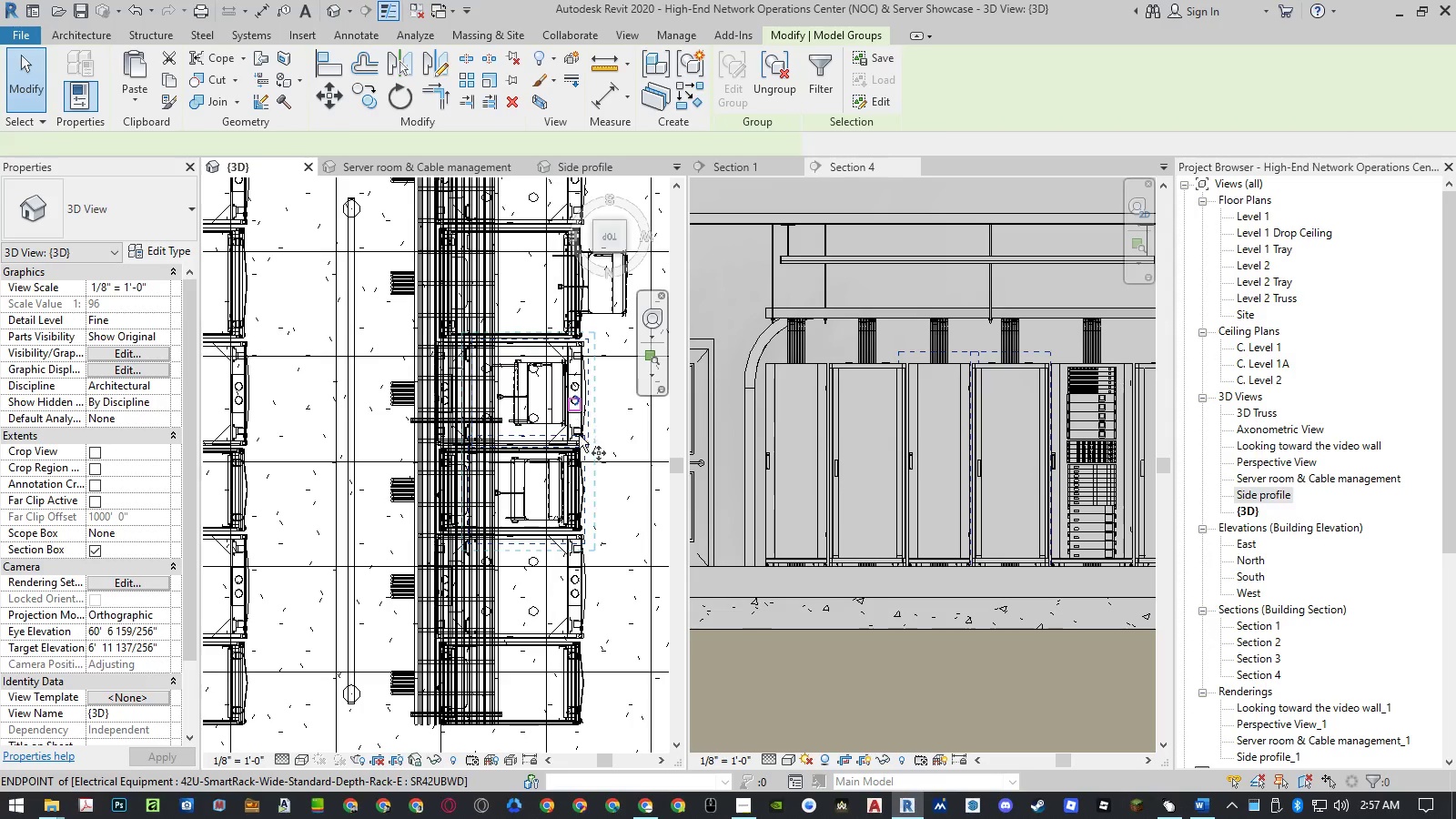 
scroll: coordinate [606, 469], scroll_direction: up, amount: 21.0
 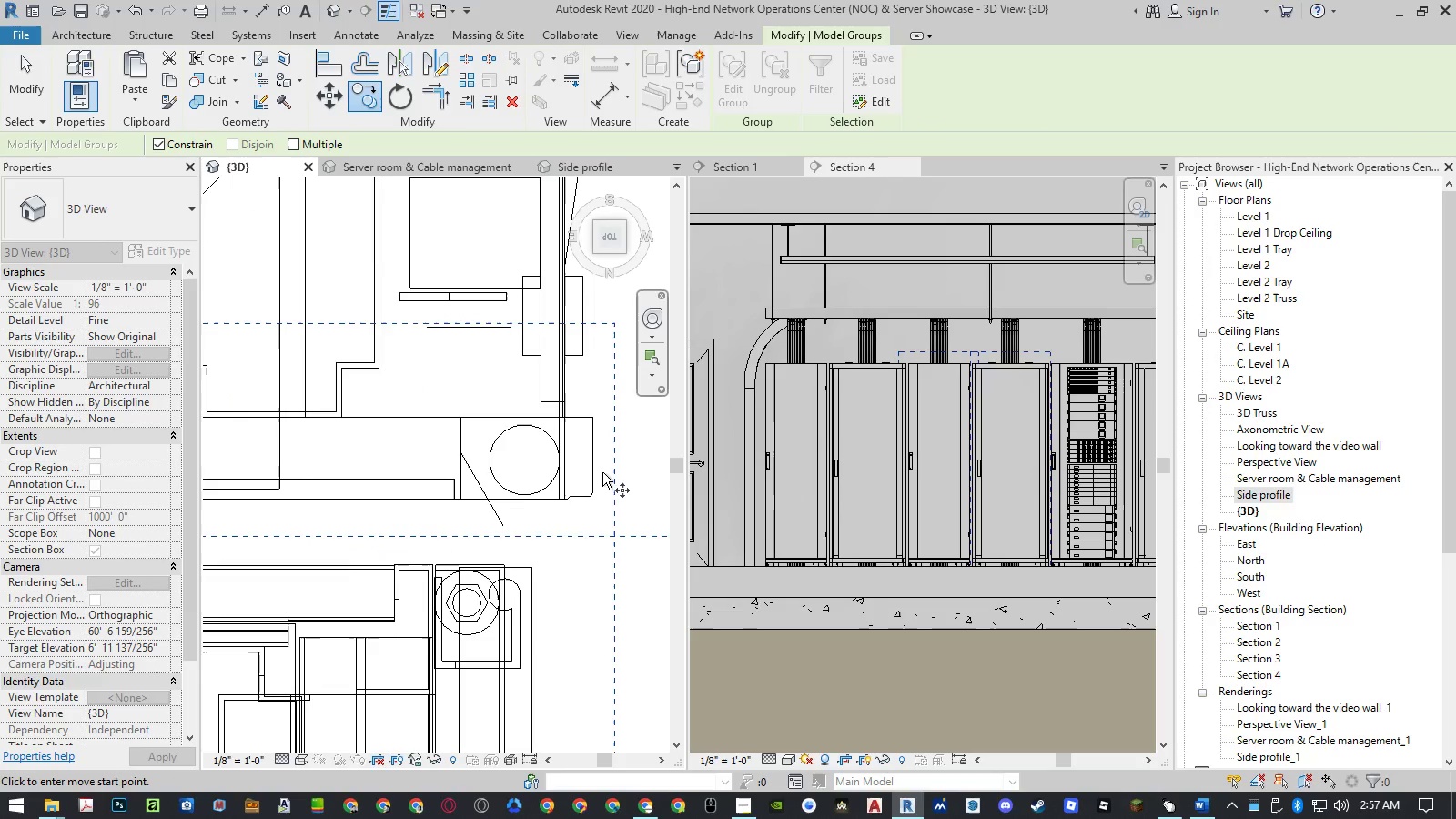 
scroll: coordinate [602, 472], scroll_direction: down, amount: 18.0
 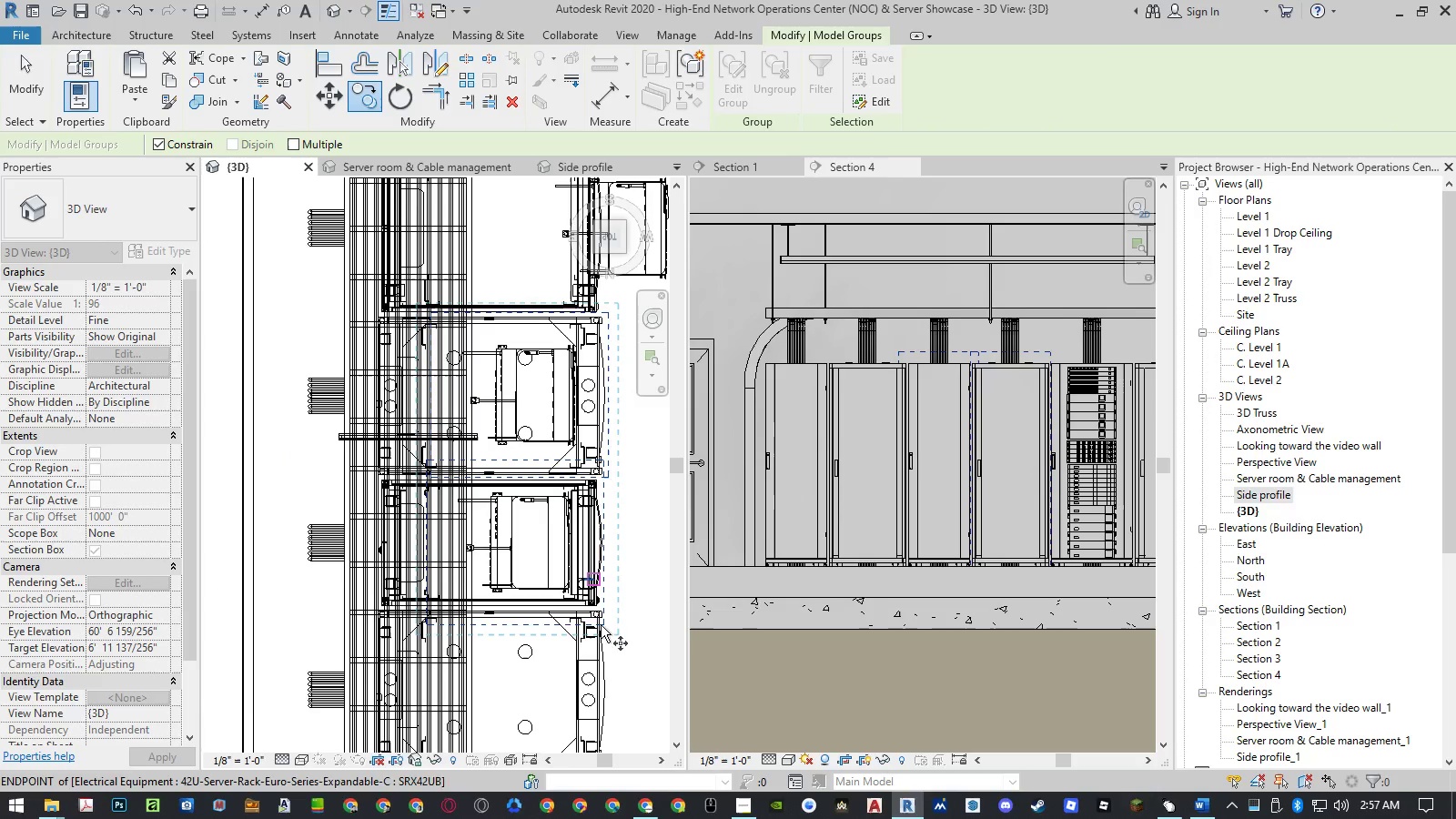 
scroll: coordinate [592, 571], scroll_direction: up, amount: 17.0
 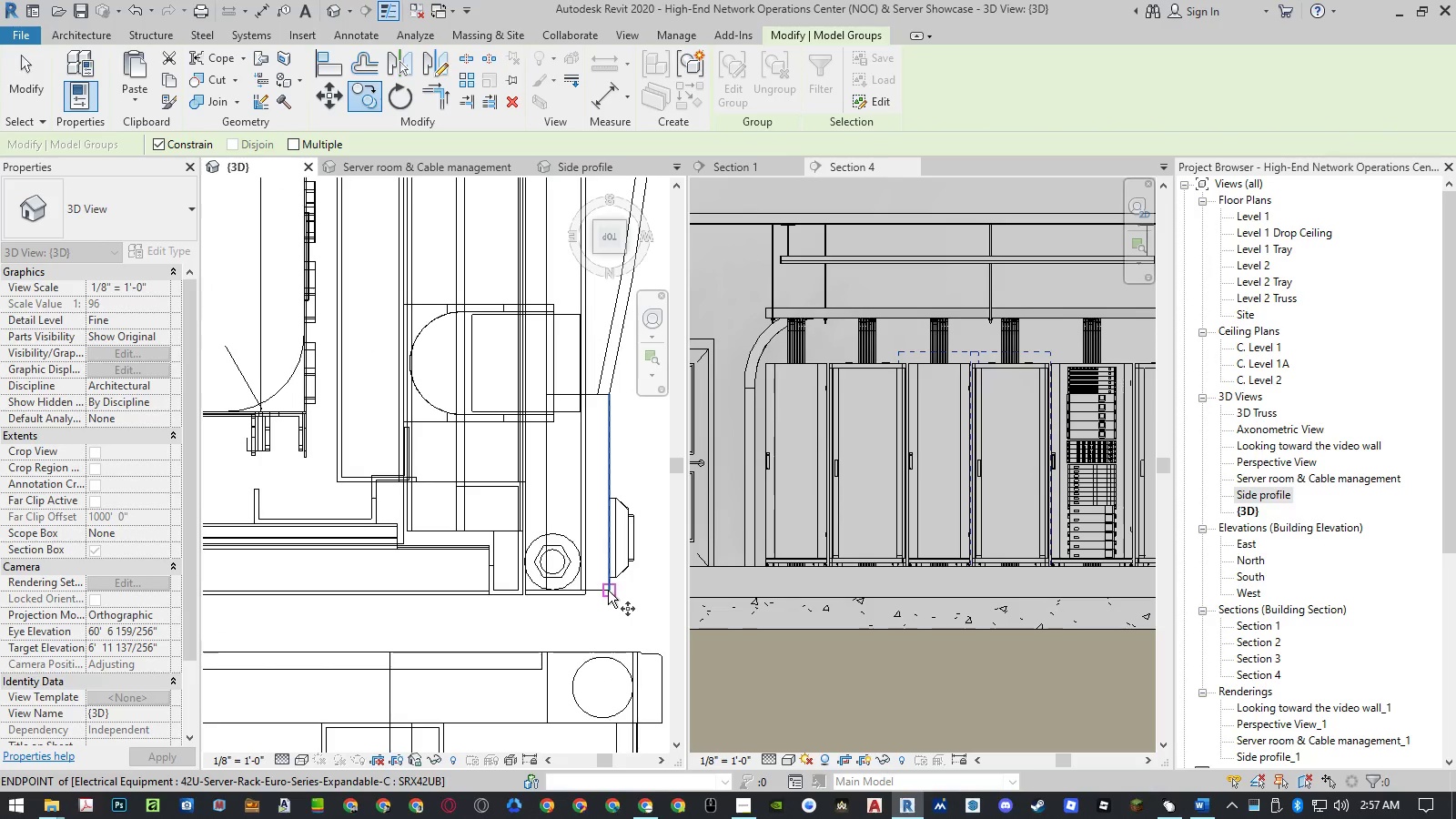 
left_click([609, 592])
 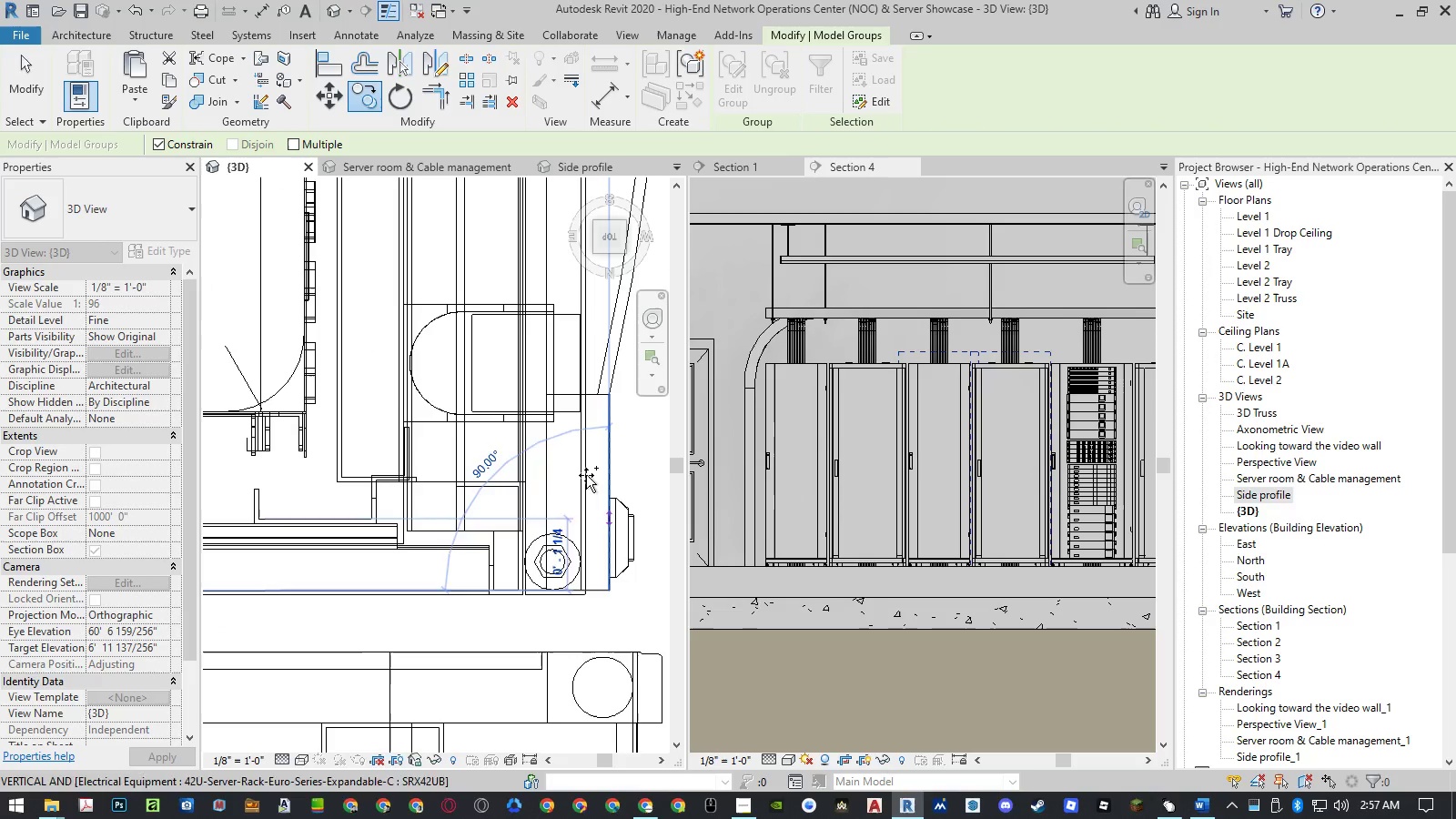 
scroll: coordinate [583, 458], scroll_direction: down, amount: 22.0
 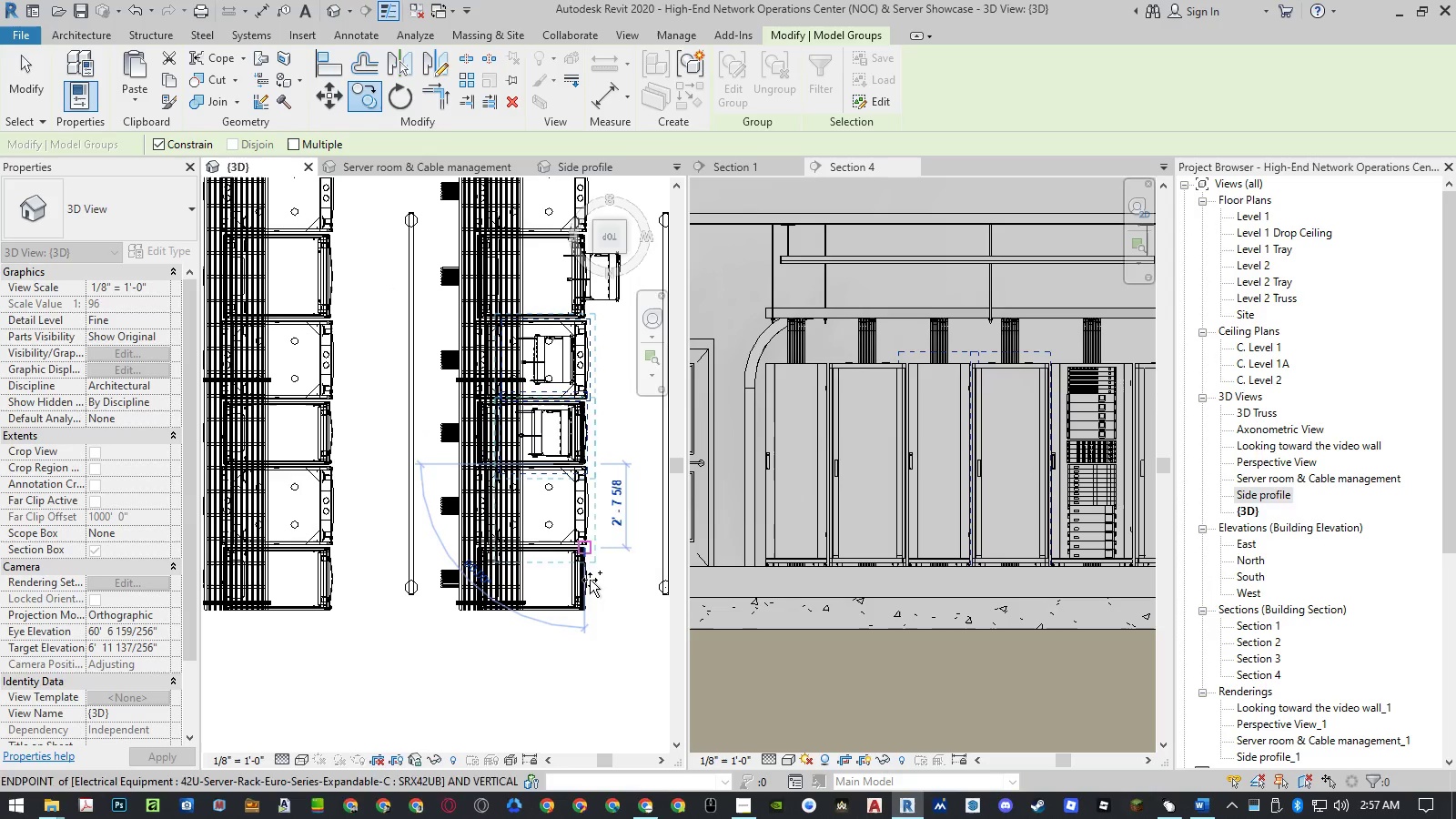 
scroll: coordinate [580, 660], scroll_direction: up, amount: 25.0
 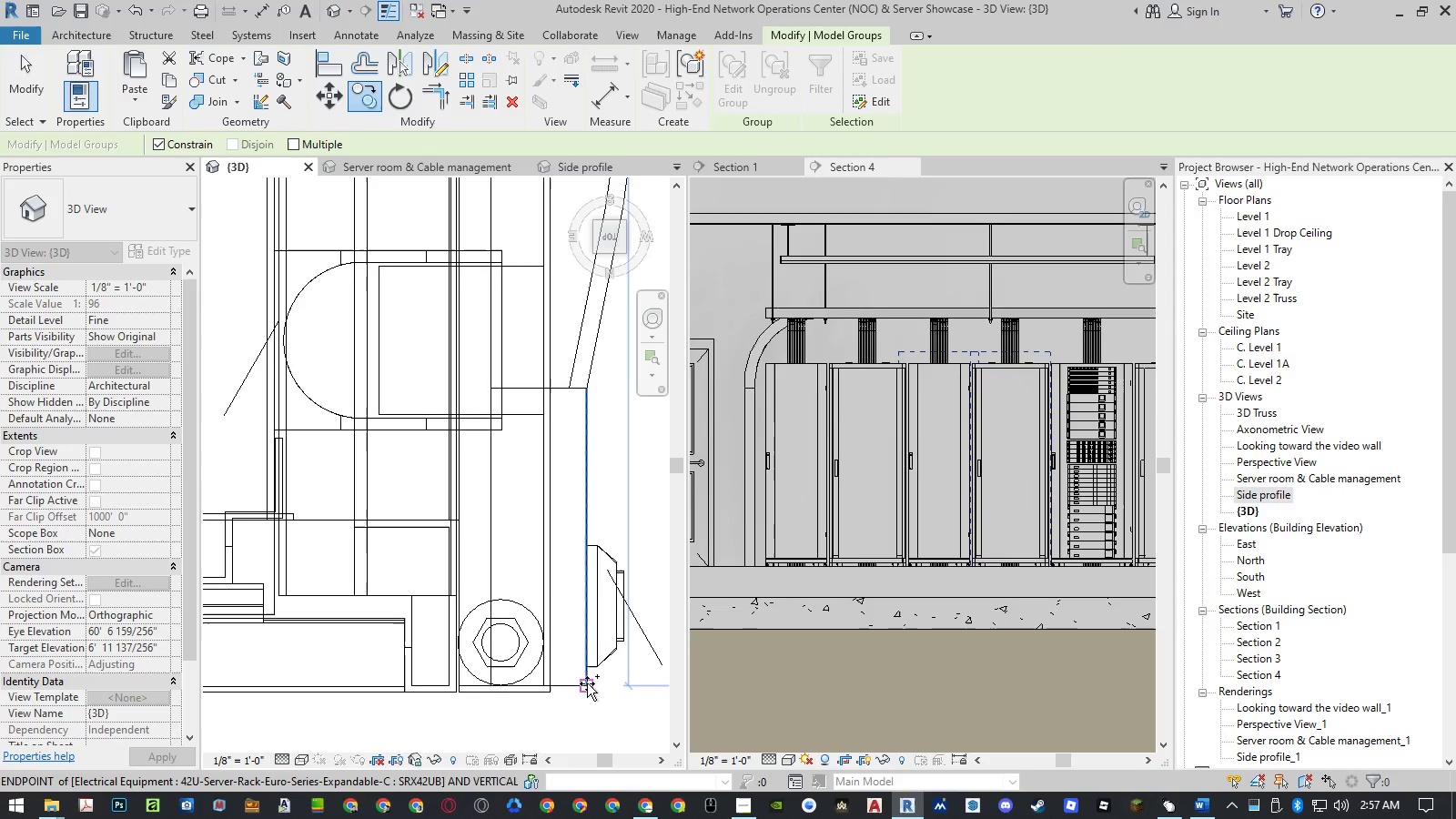 
left_click([587, 683])
 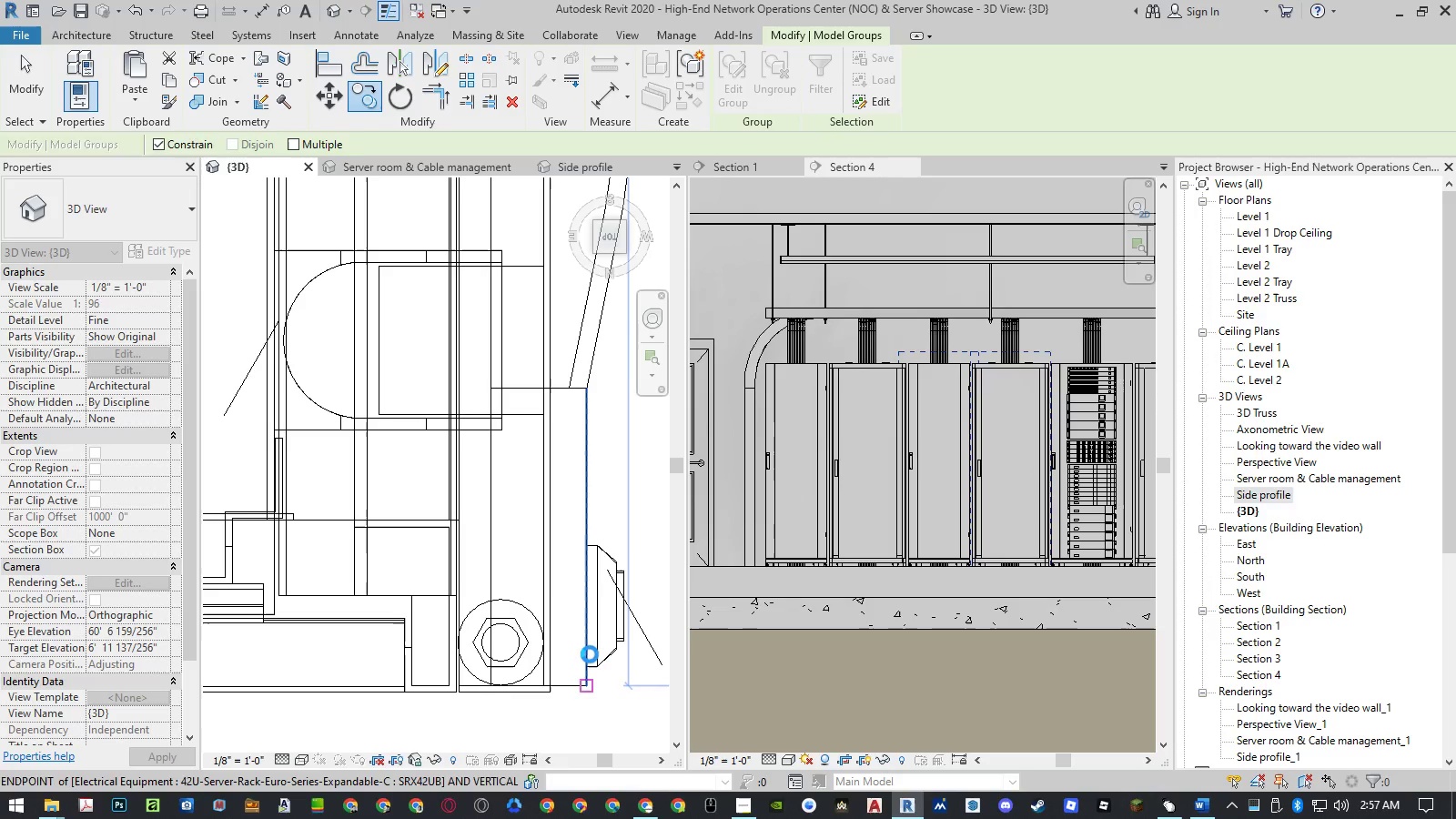 
scroll: coordinate [590, 654], scroll_direction: down, amount: 9.0
 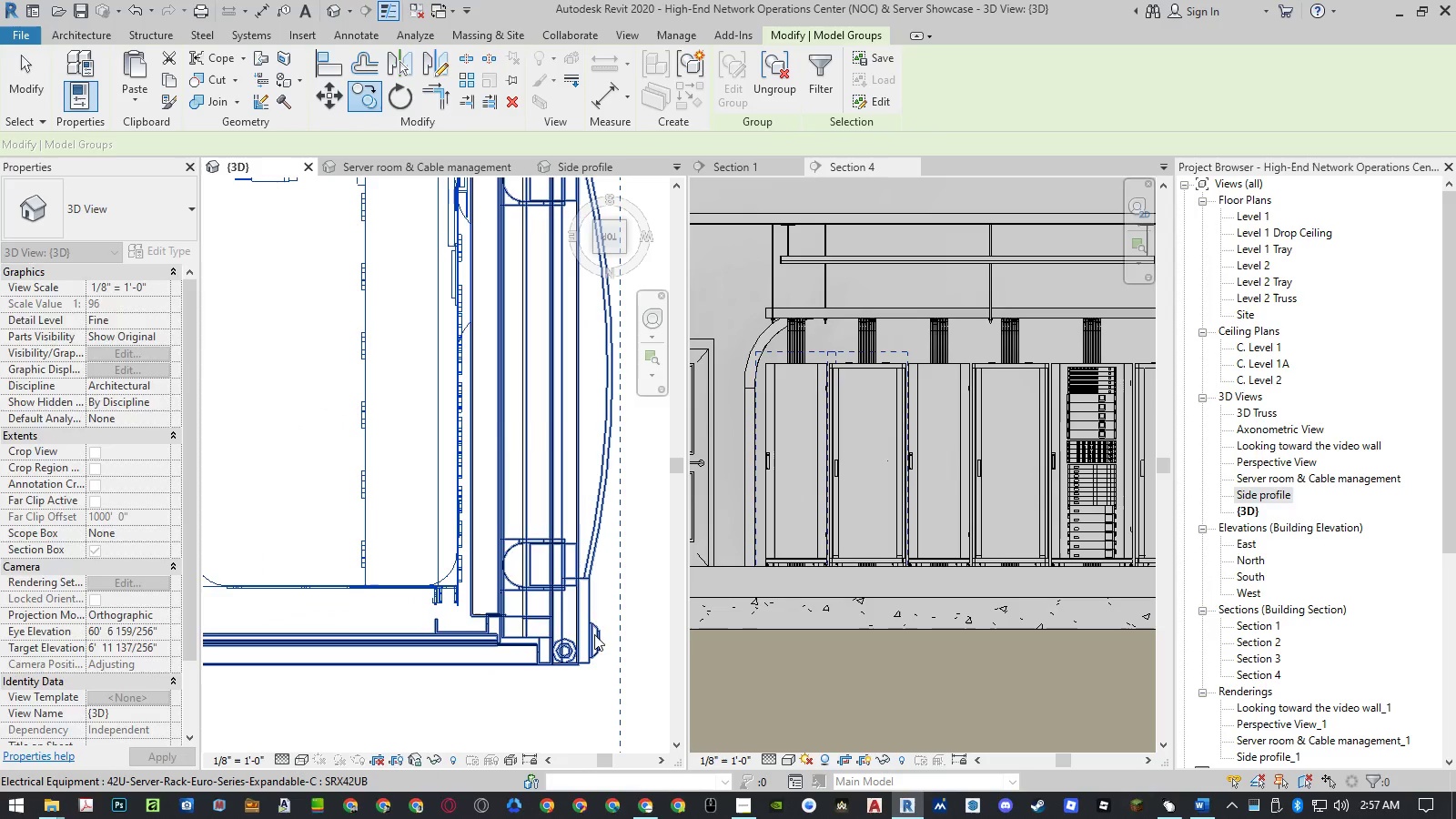 
key(Escape)
 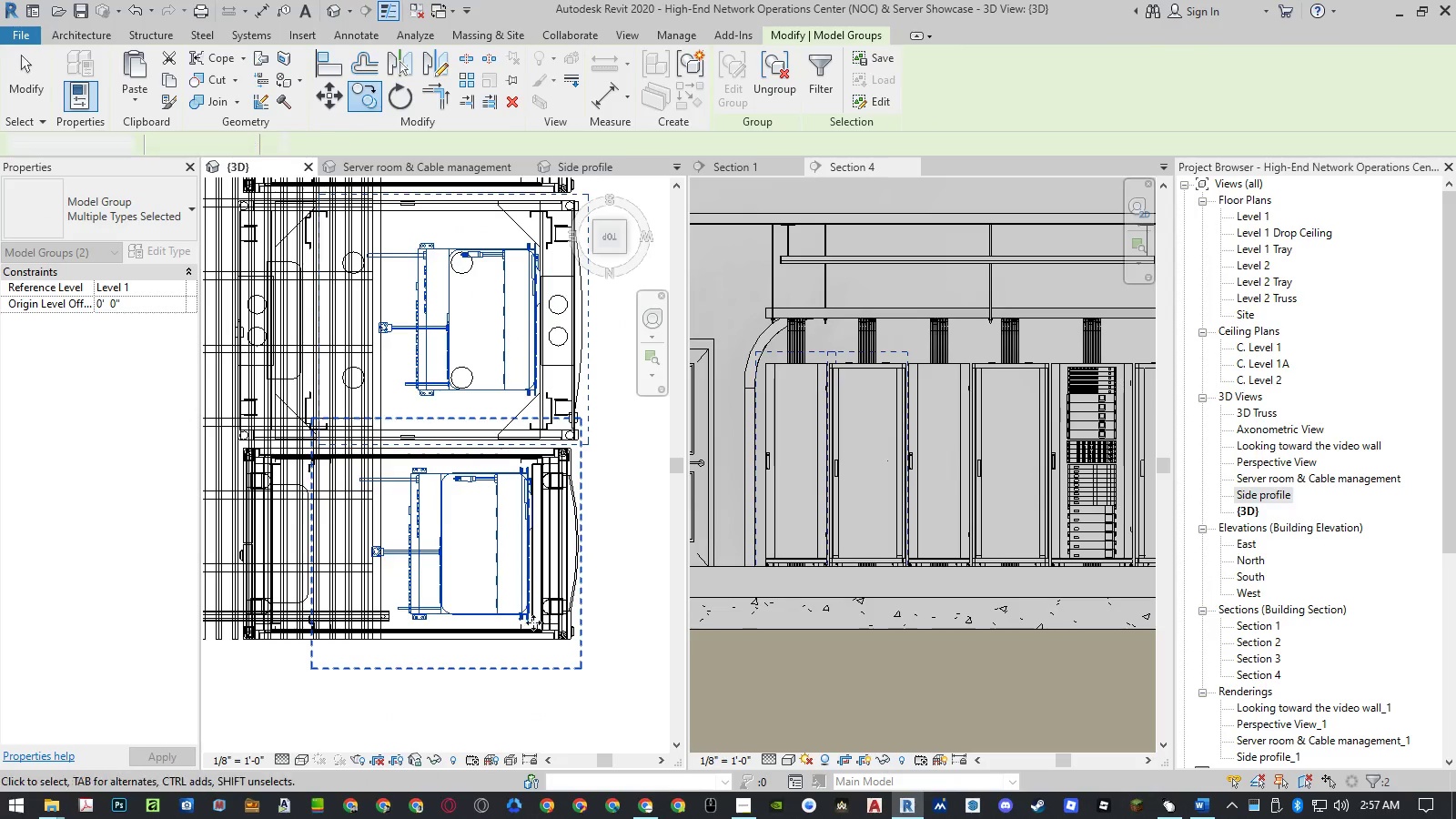 
key(Escape)
 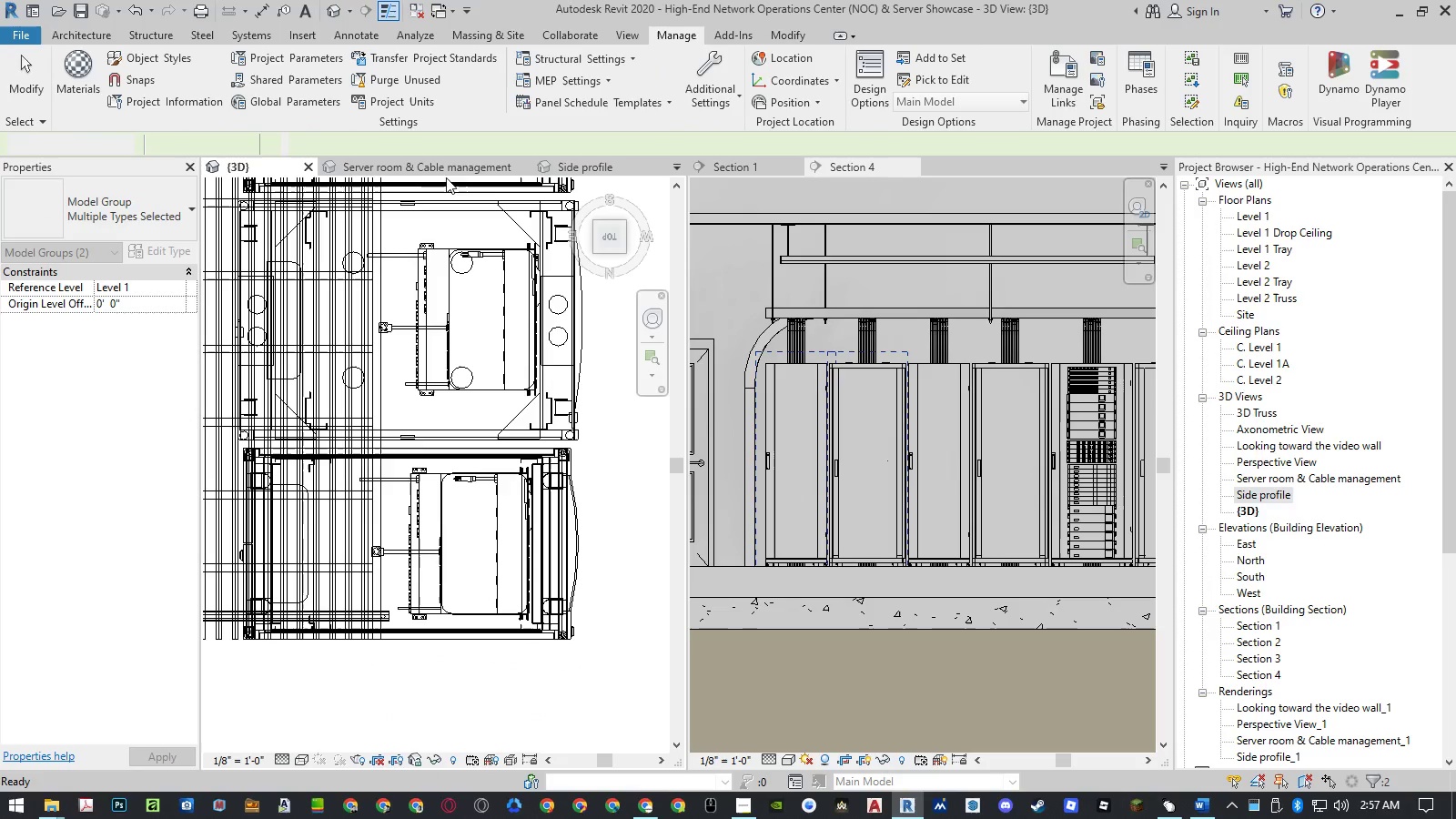 
scroll: coordinate [539, 624], scroll_direction: down, amount: 8.0
 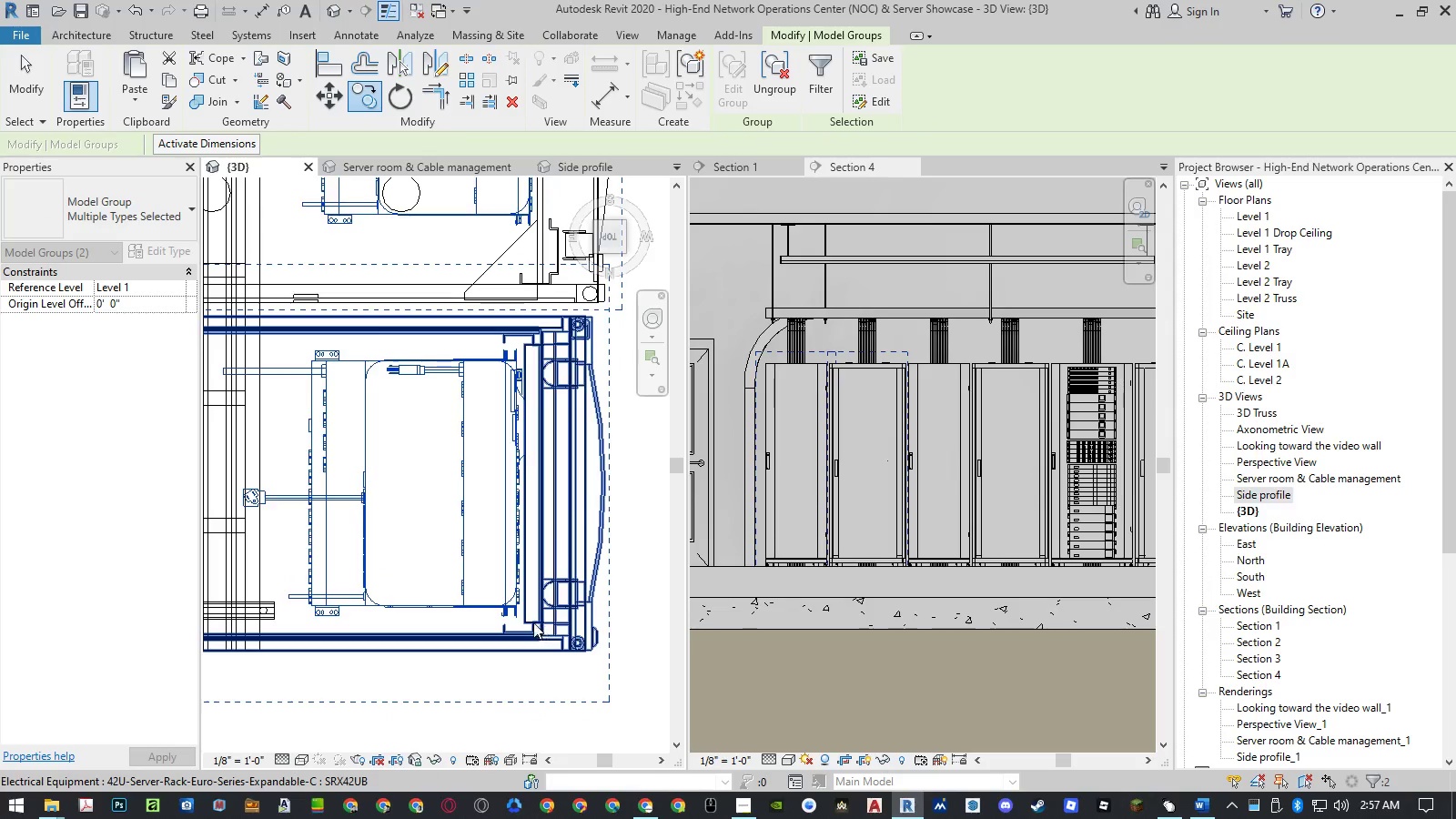 
left_click([443, 168])
 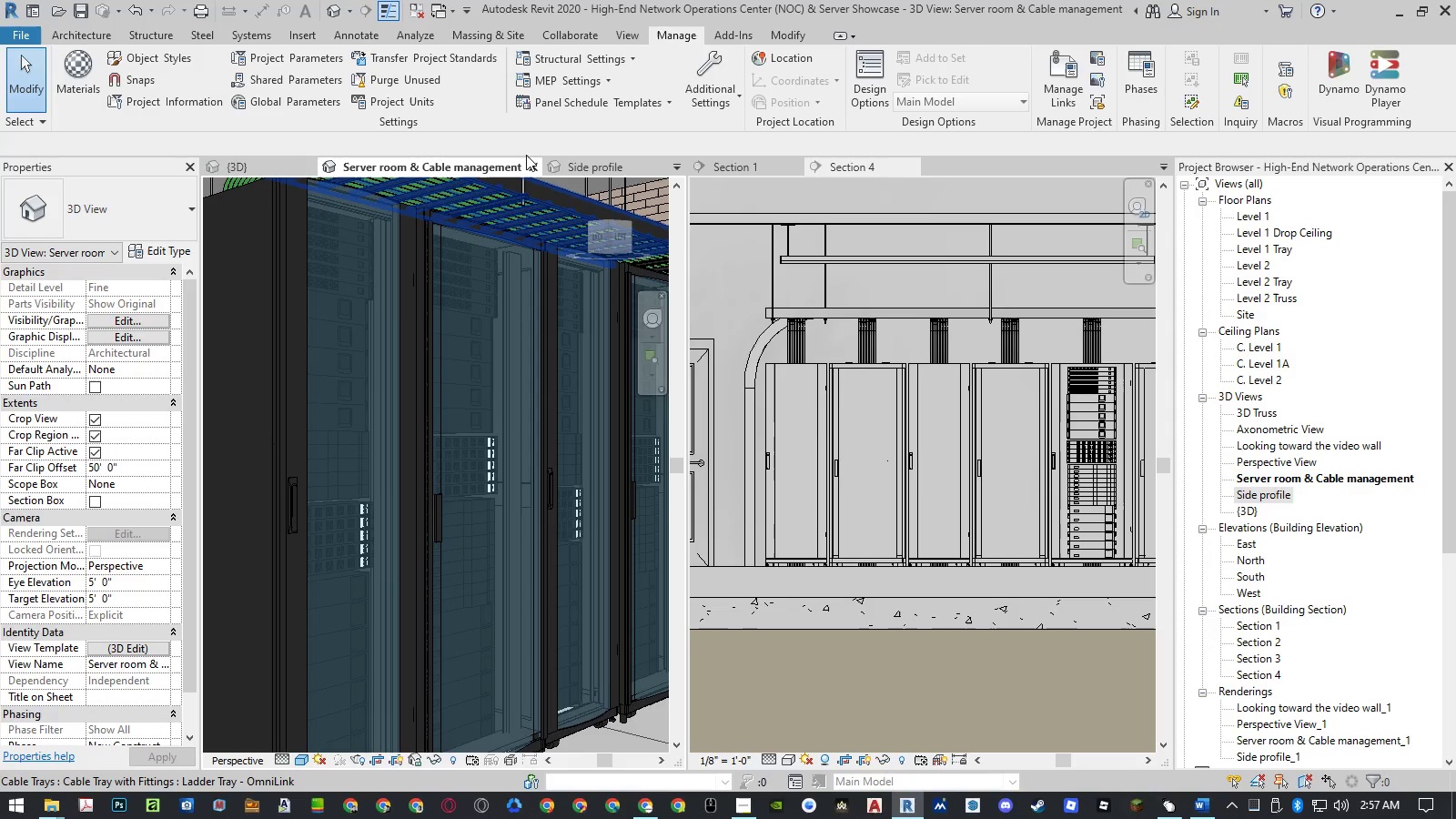 
wait(7.03)
 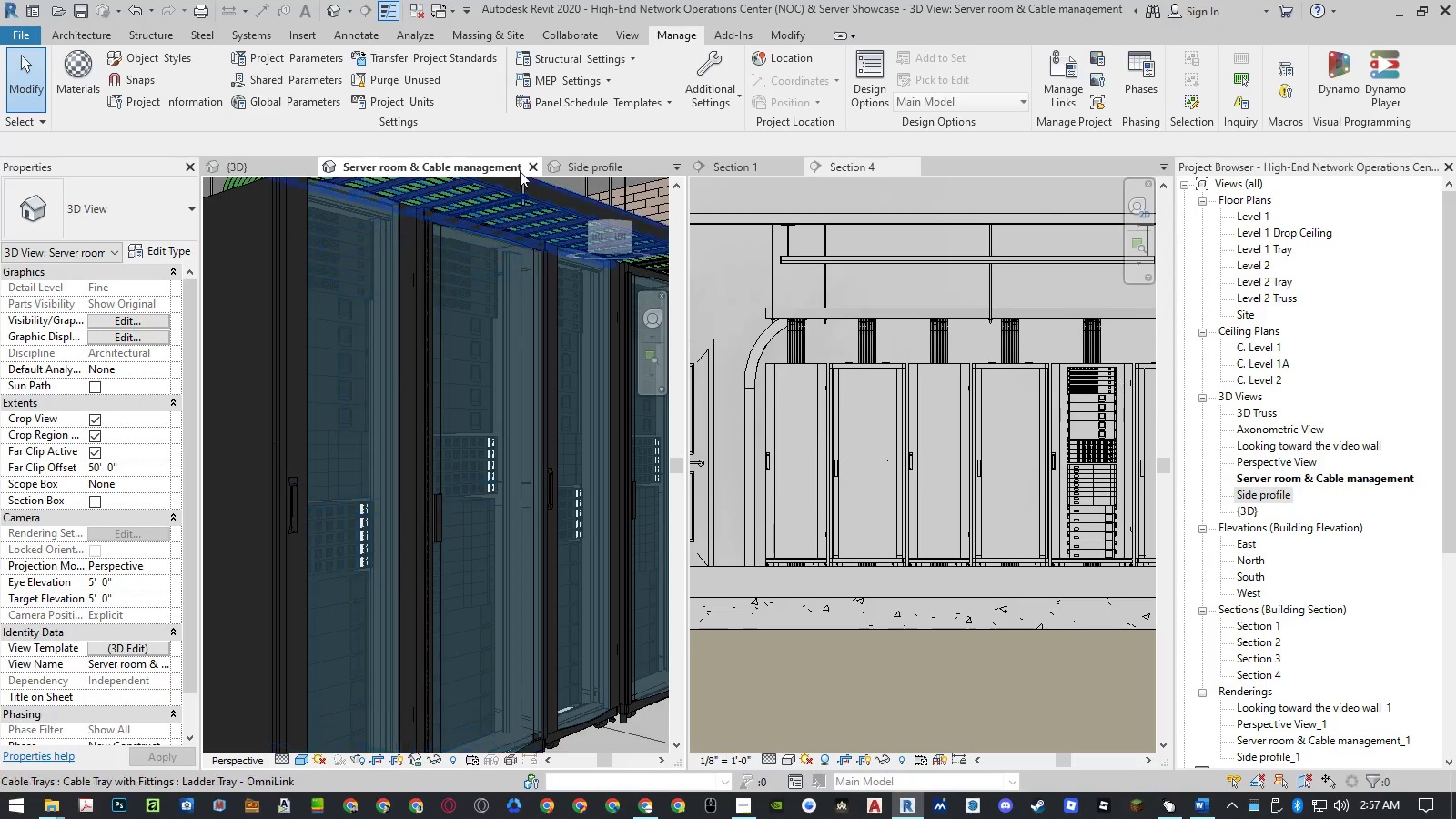 
left_click([581, 160])
 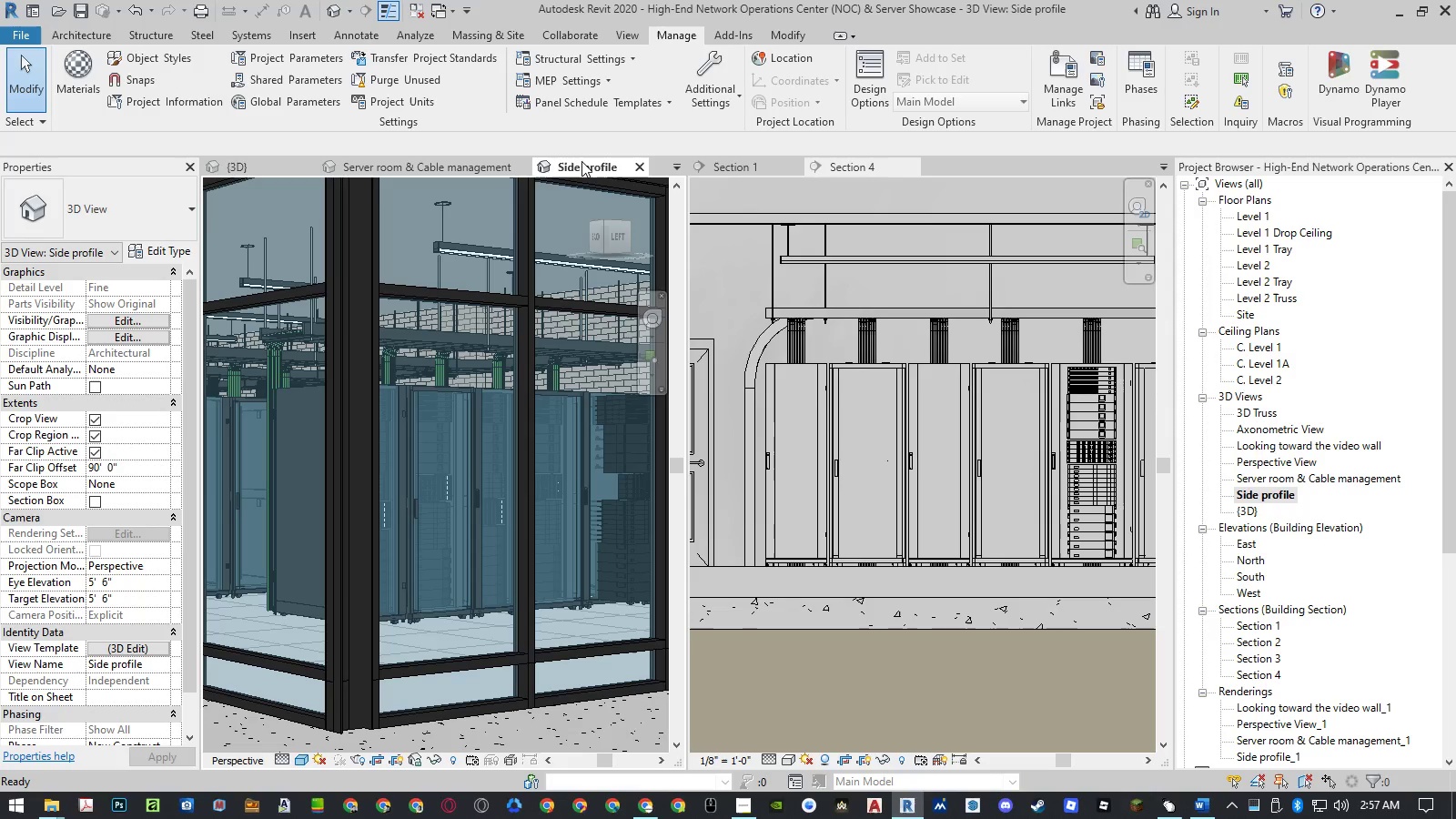 
mouse_move([562, 192])
 